 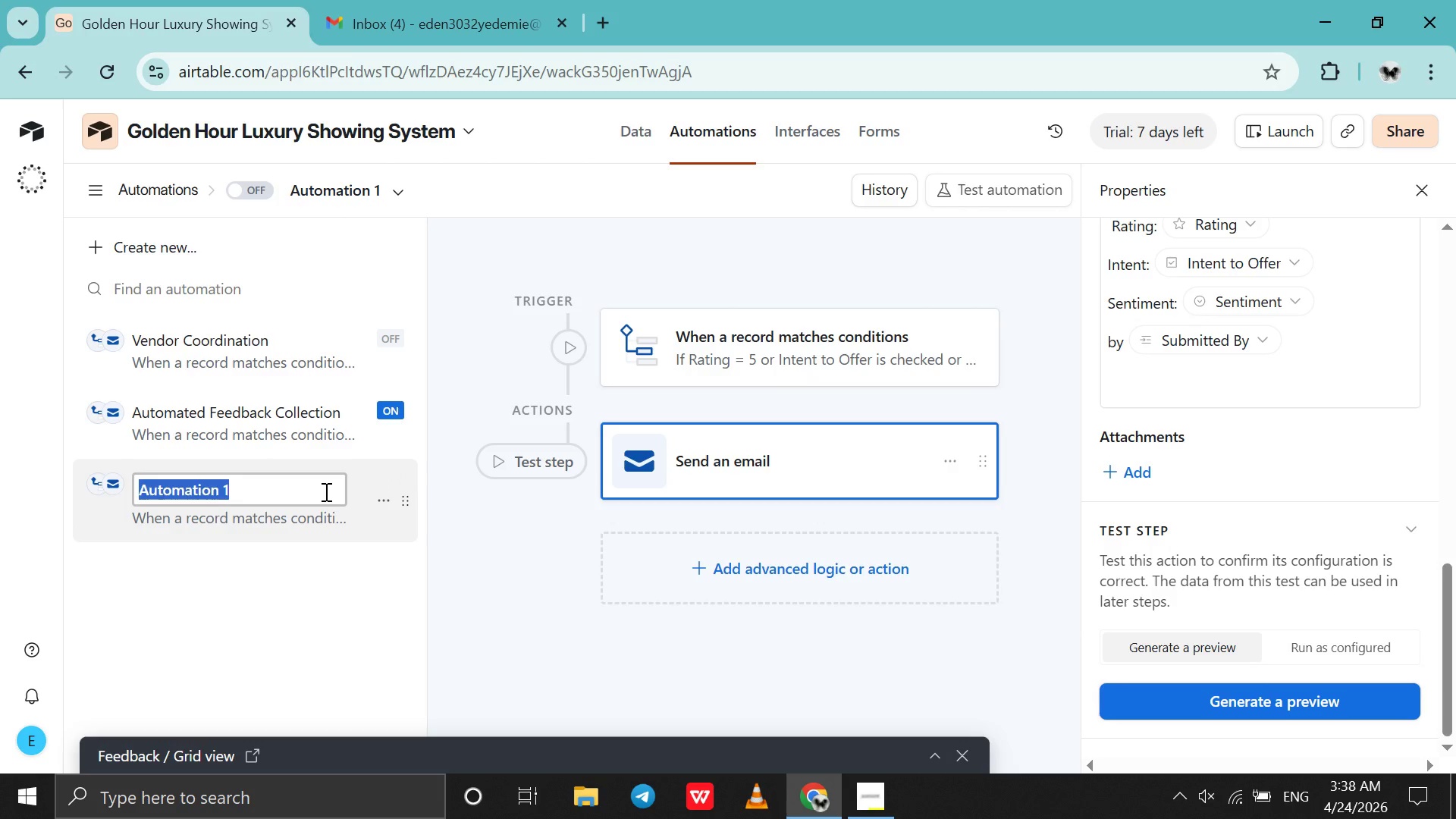 
triple_click([325, 491])
 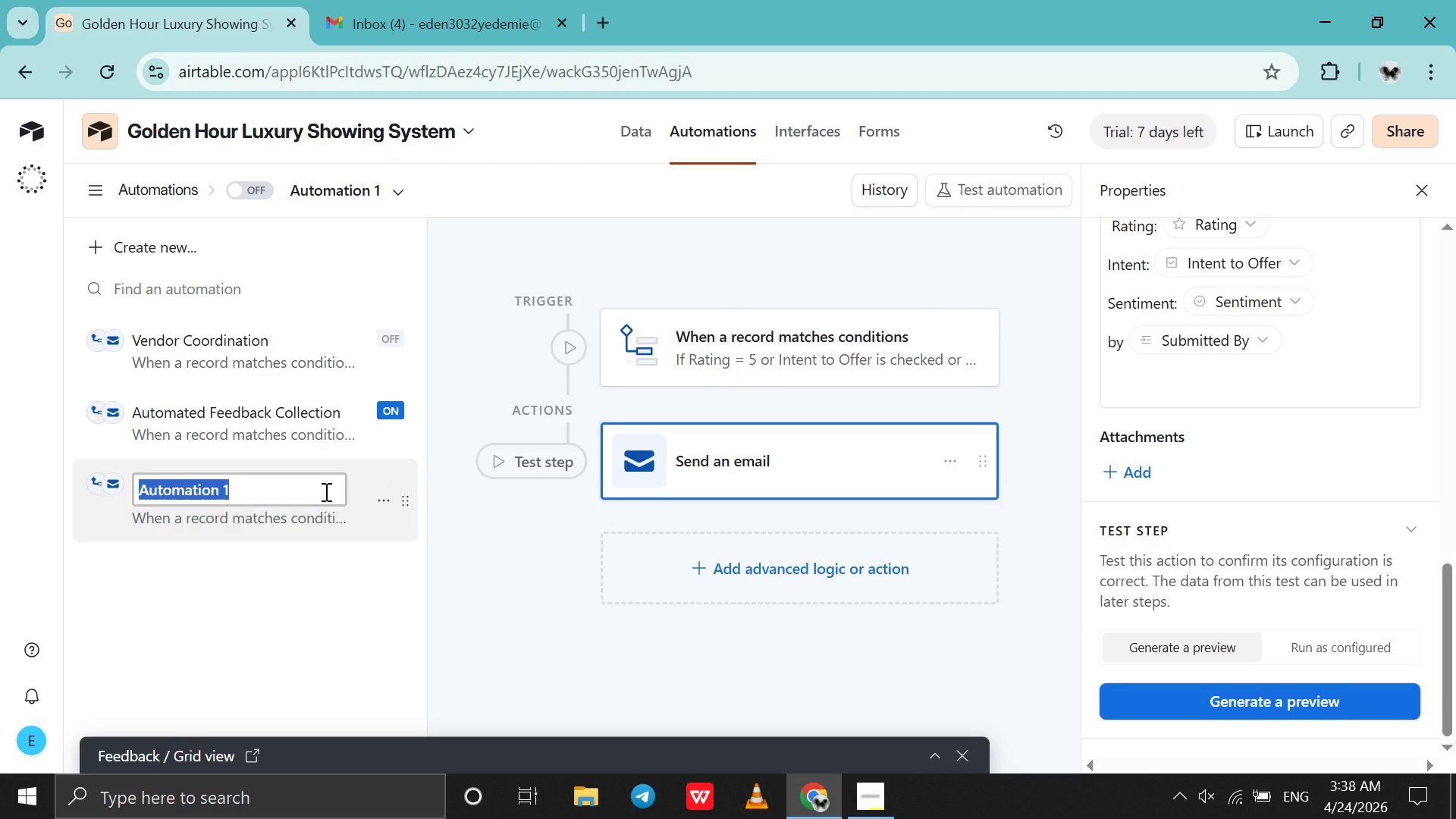 
key(Control+V)
 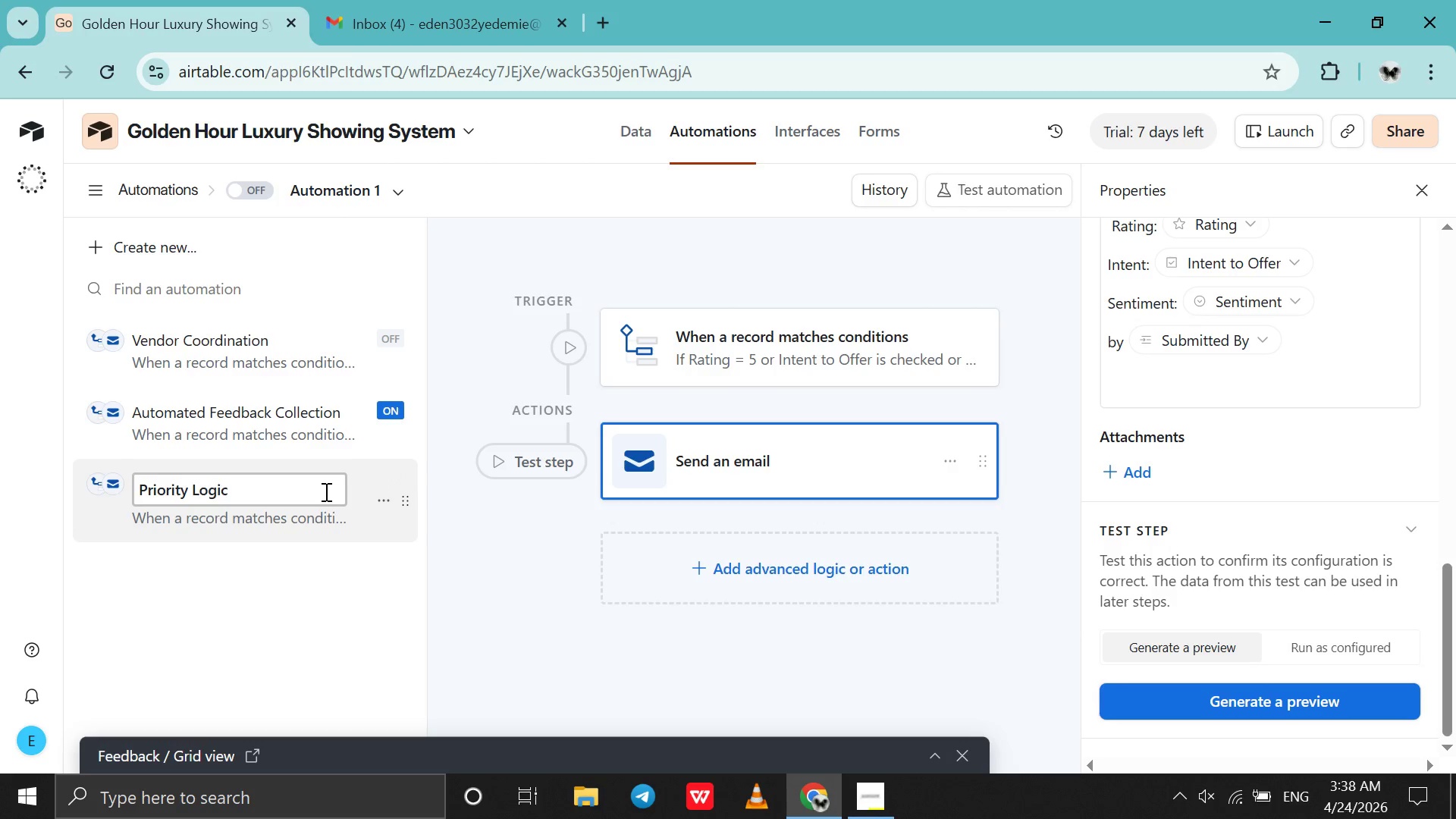 
key(Enter)
 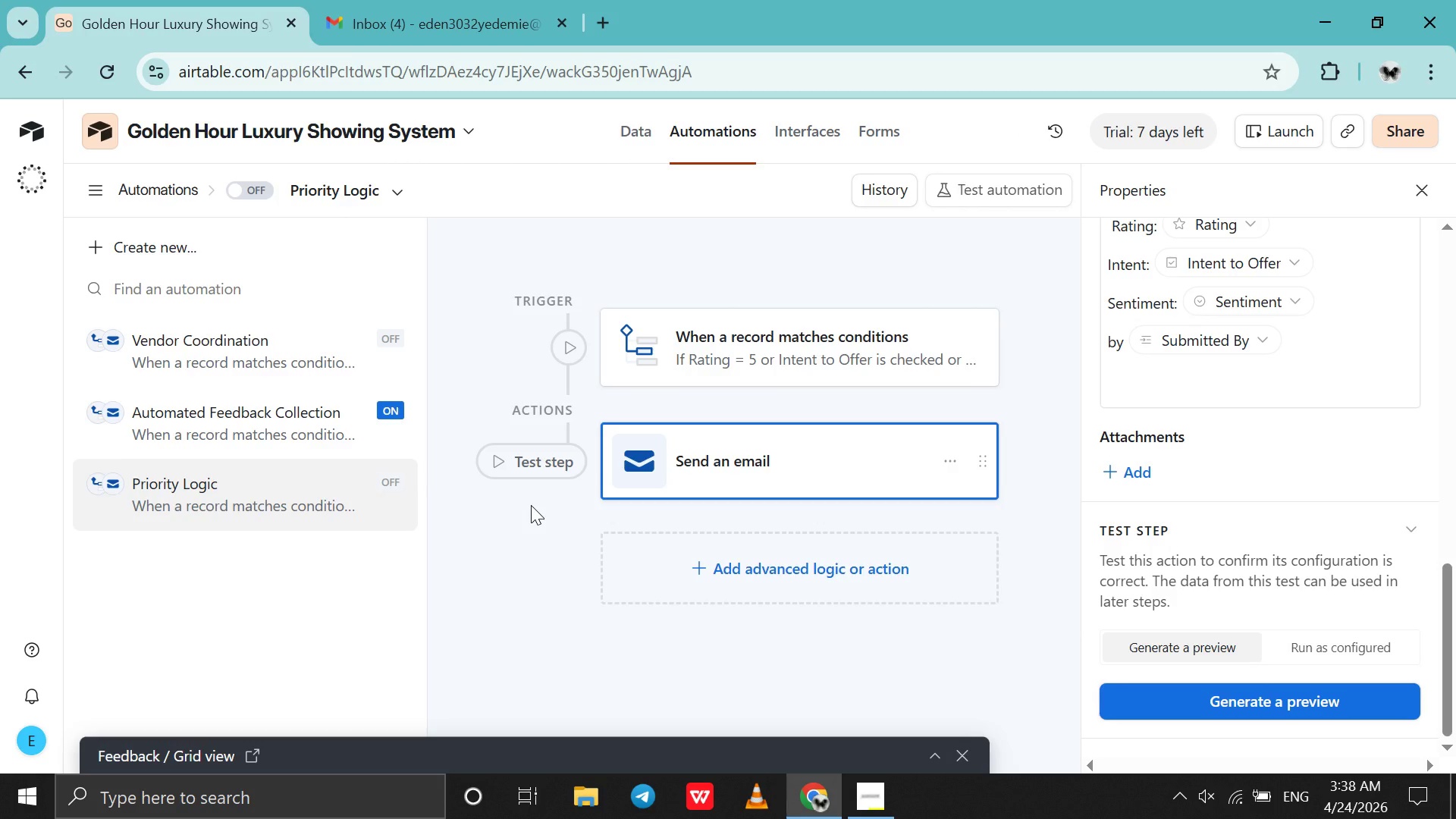 
wait(18.86)
 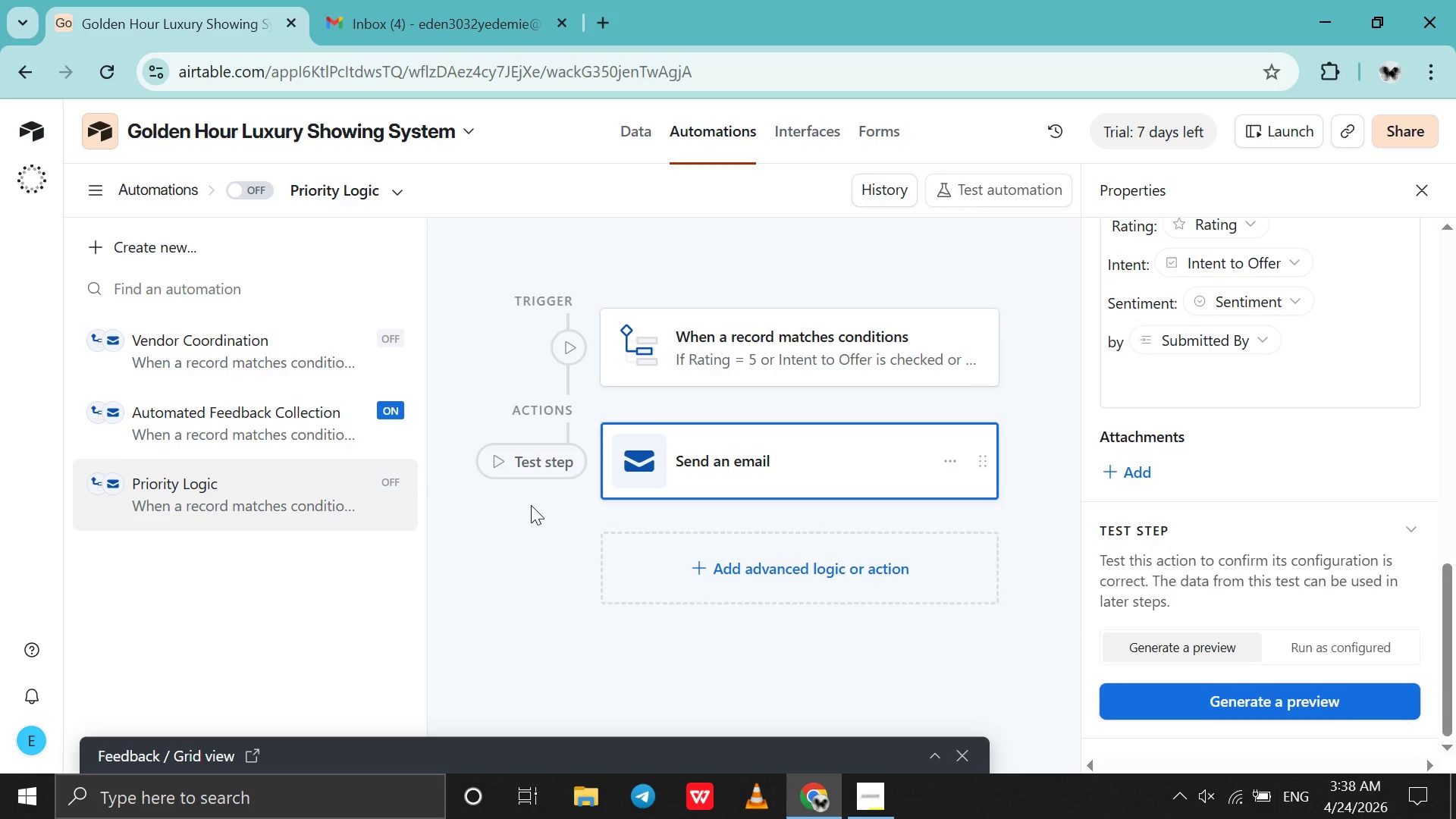 
left_click([261, 190])
 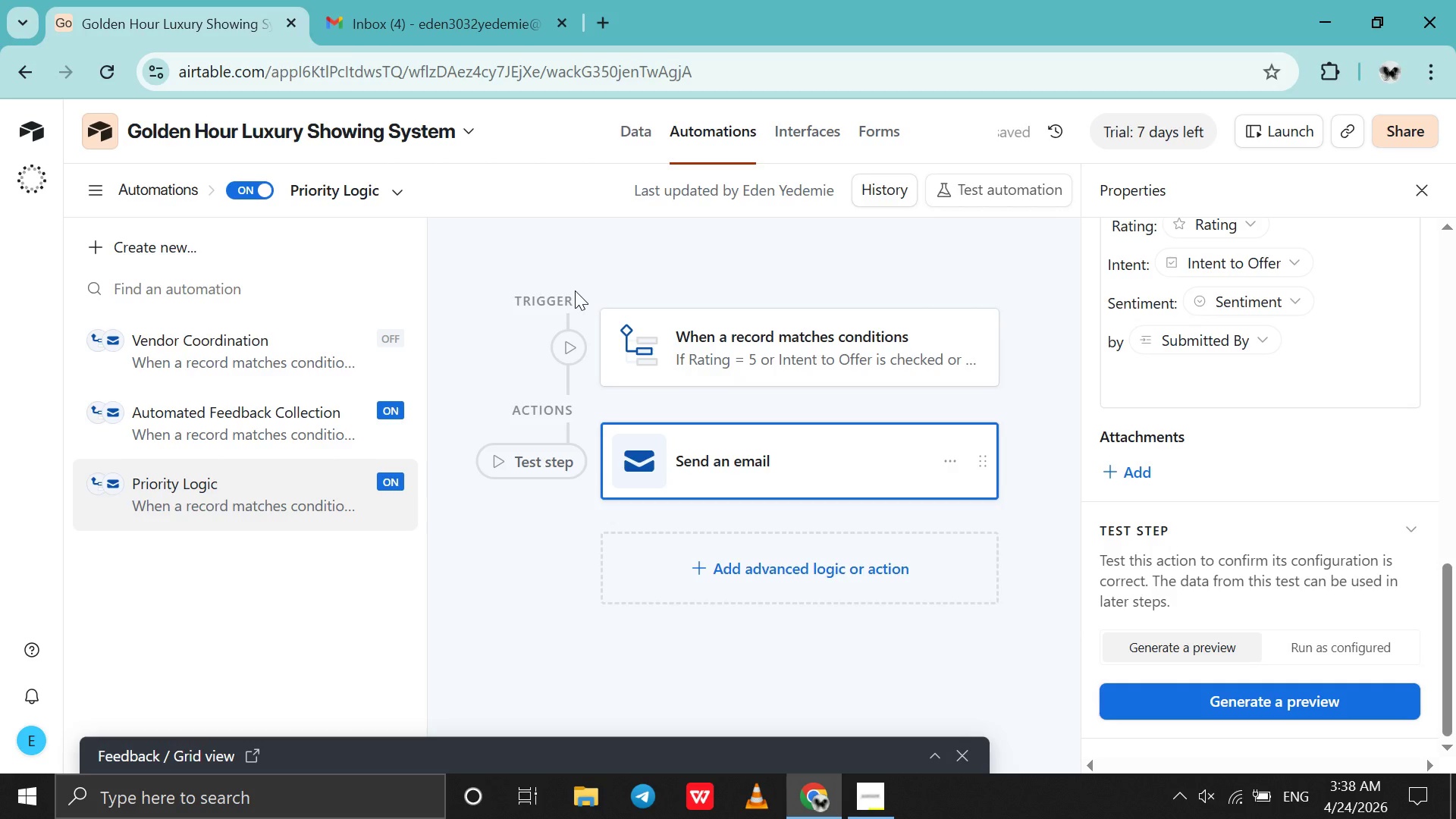 
left_click([665, 253])
 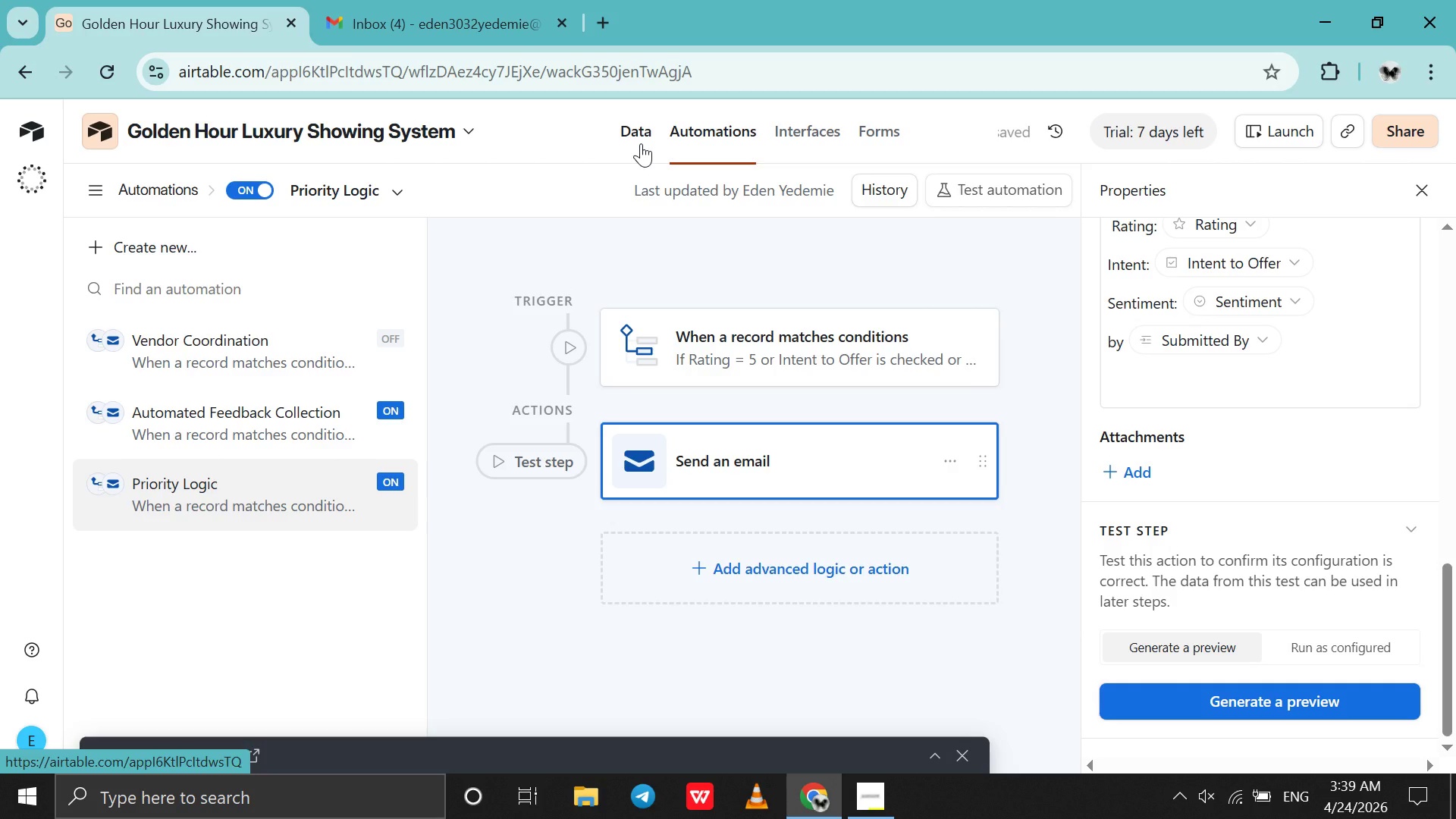 
left_click([641, 143])
 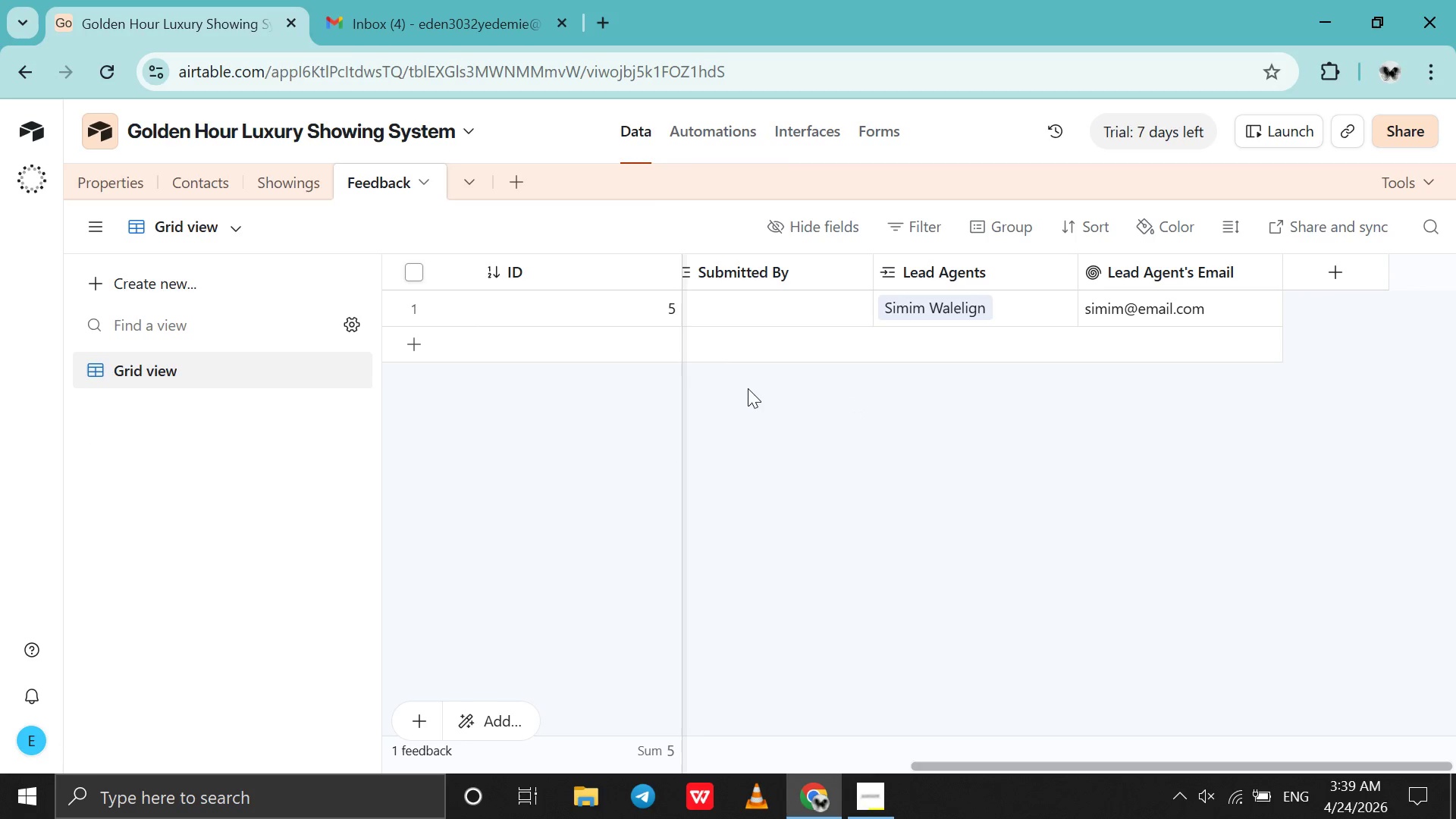 
scroll: coordinate [871, 369], scroll_direction: up, amount: 5.0
 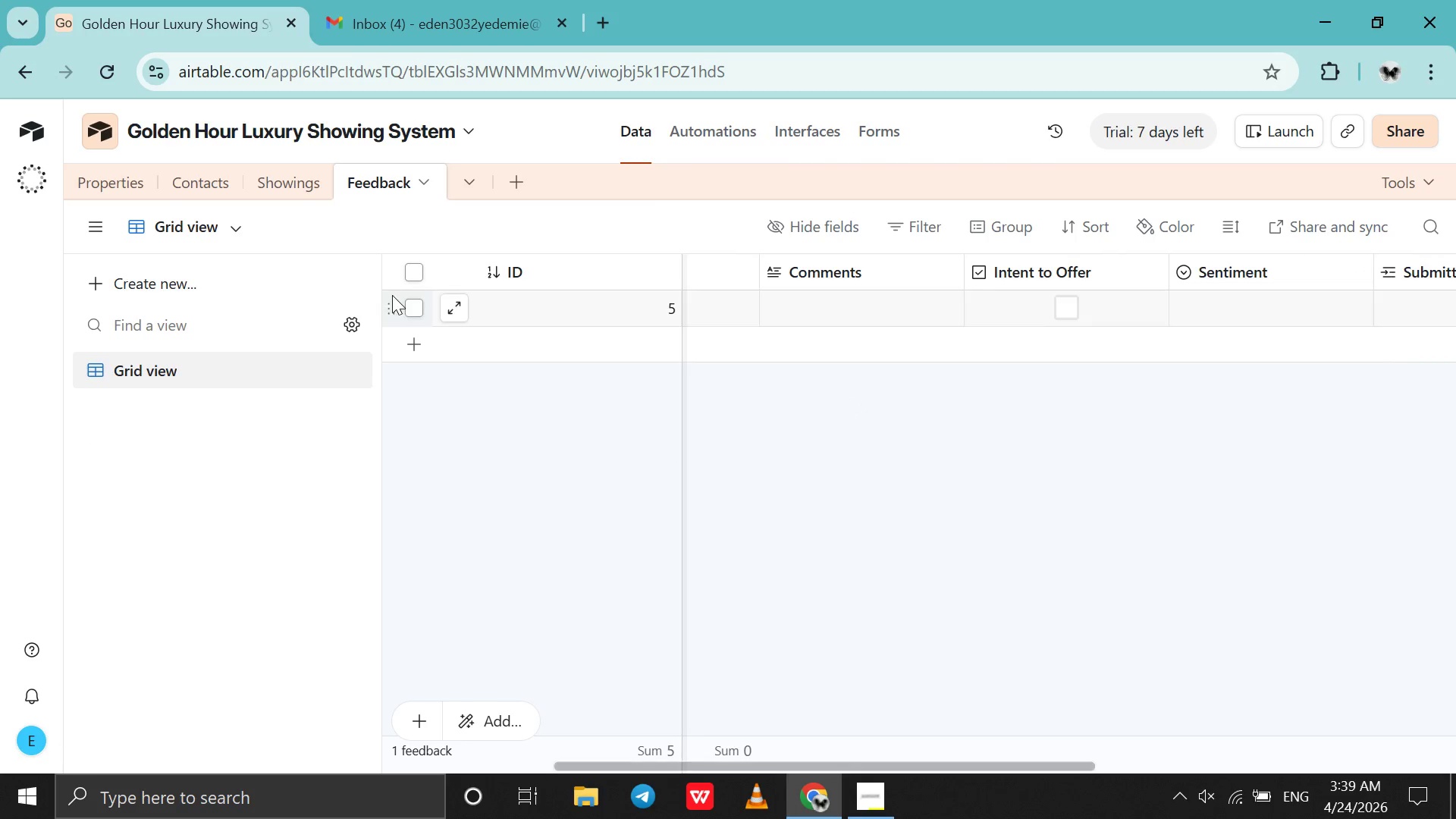 
left_click([392, 303])
 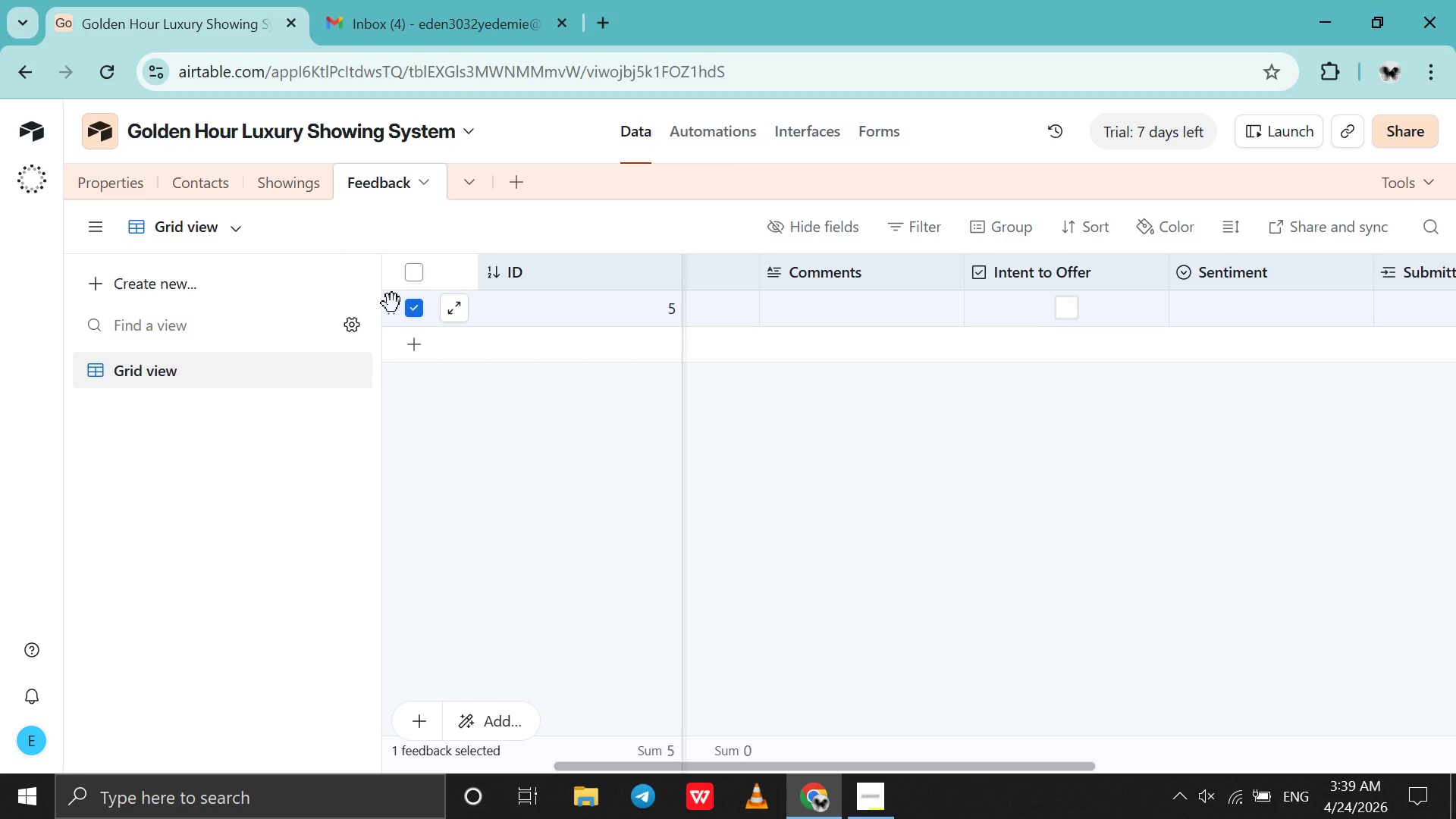 
right_click([392, 303])
 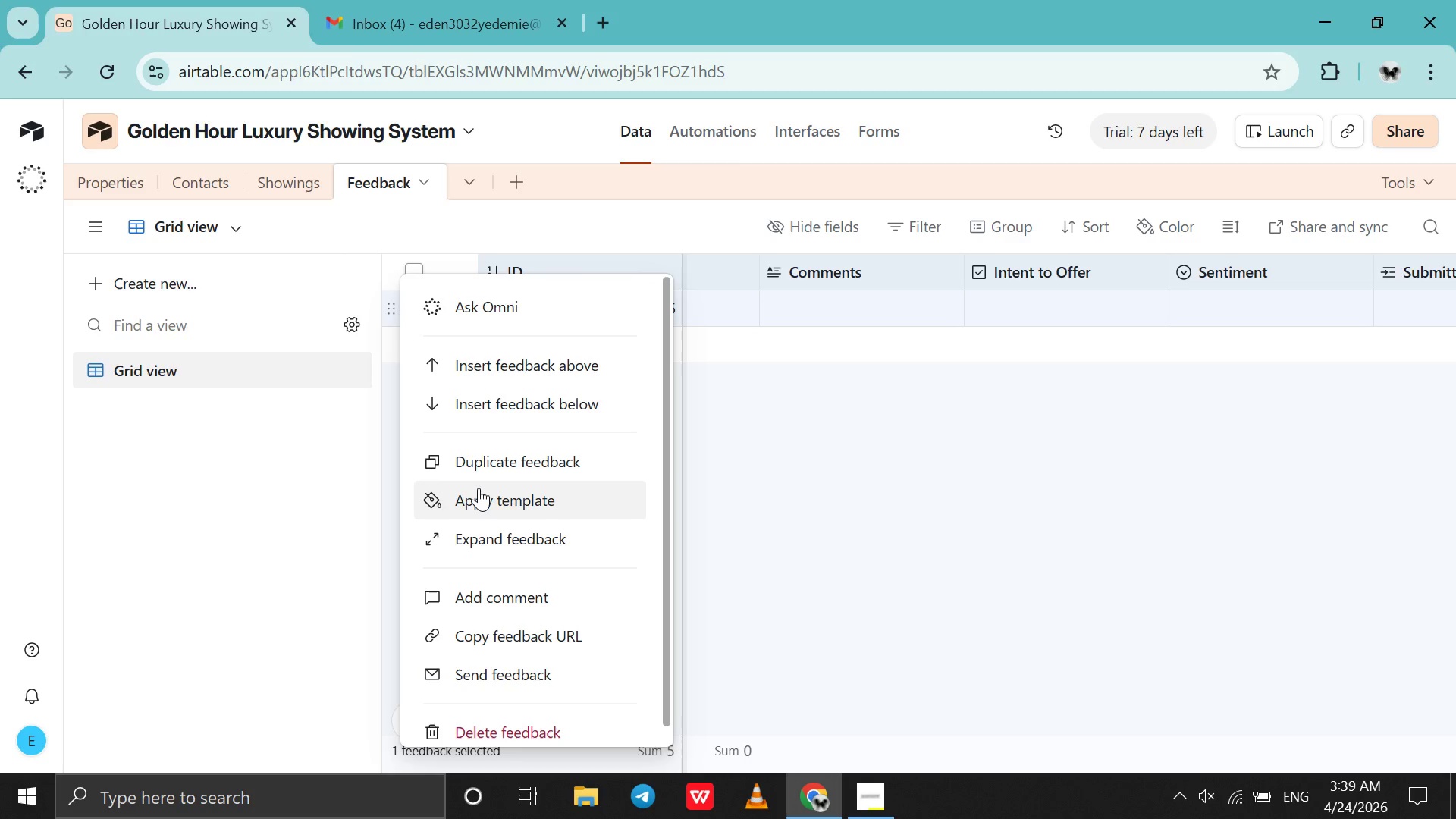 
scroll: coordinate [479, 488], scroll_direction: down, amount: 56.0
 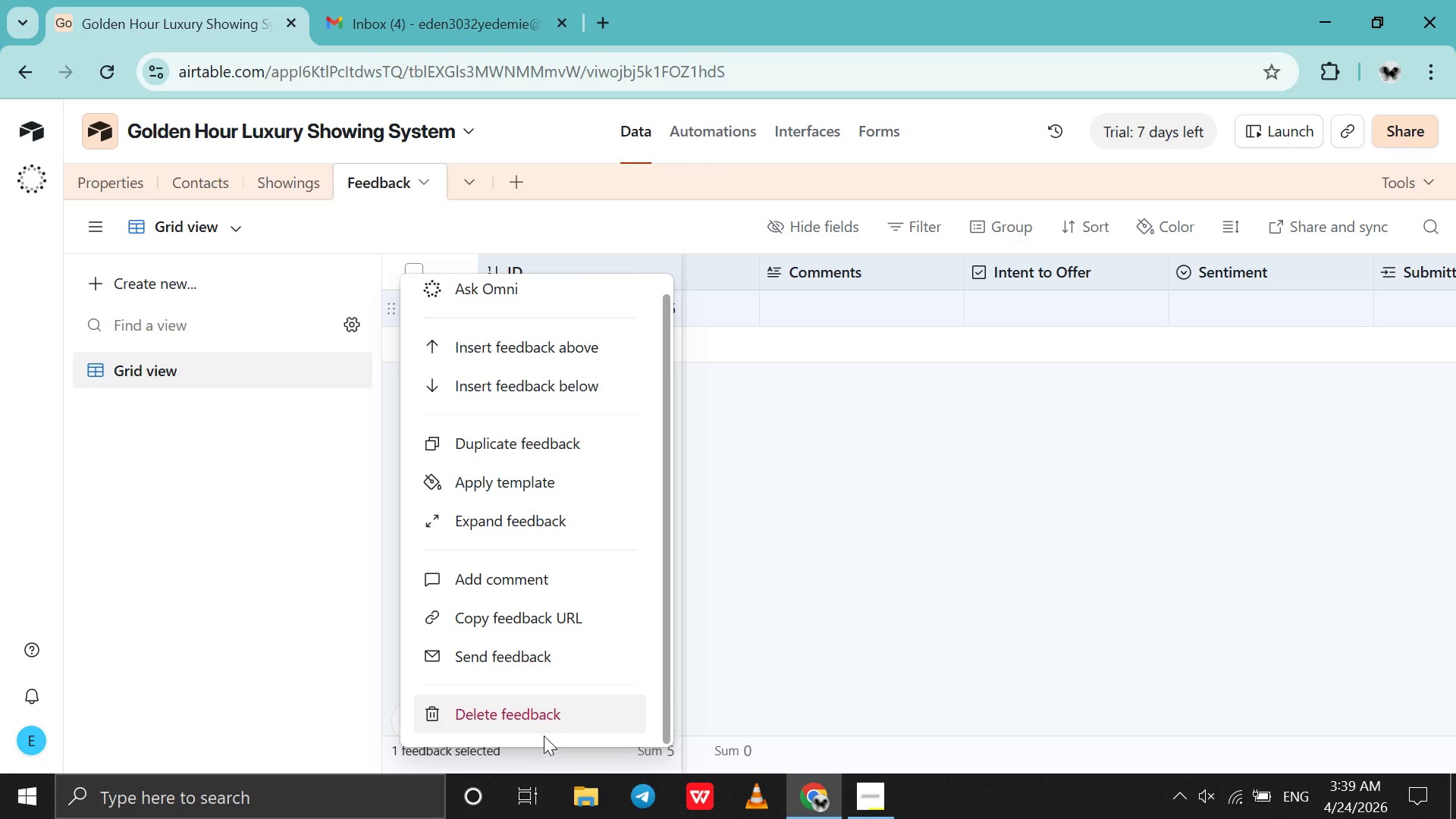 
left_click([552, 718])
 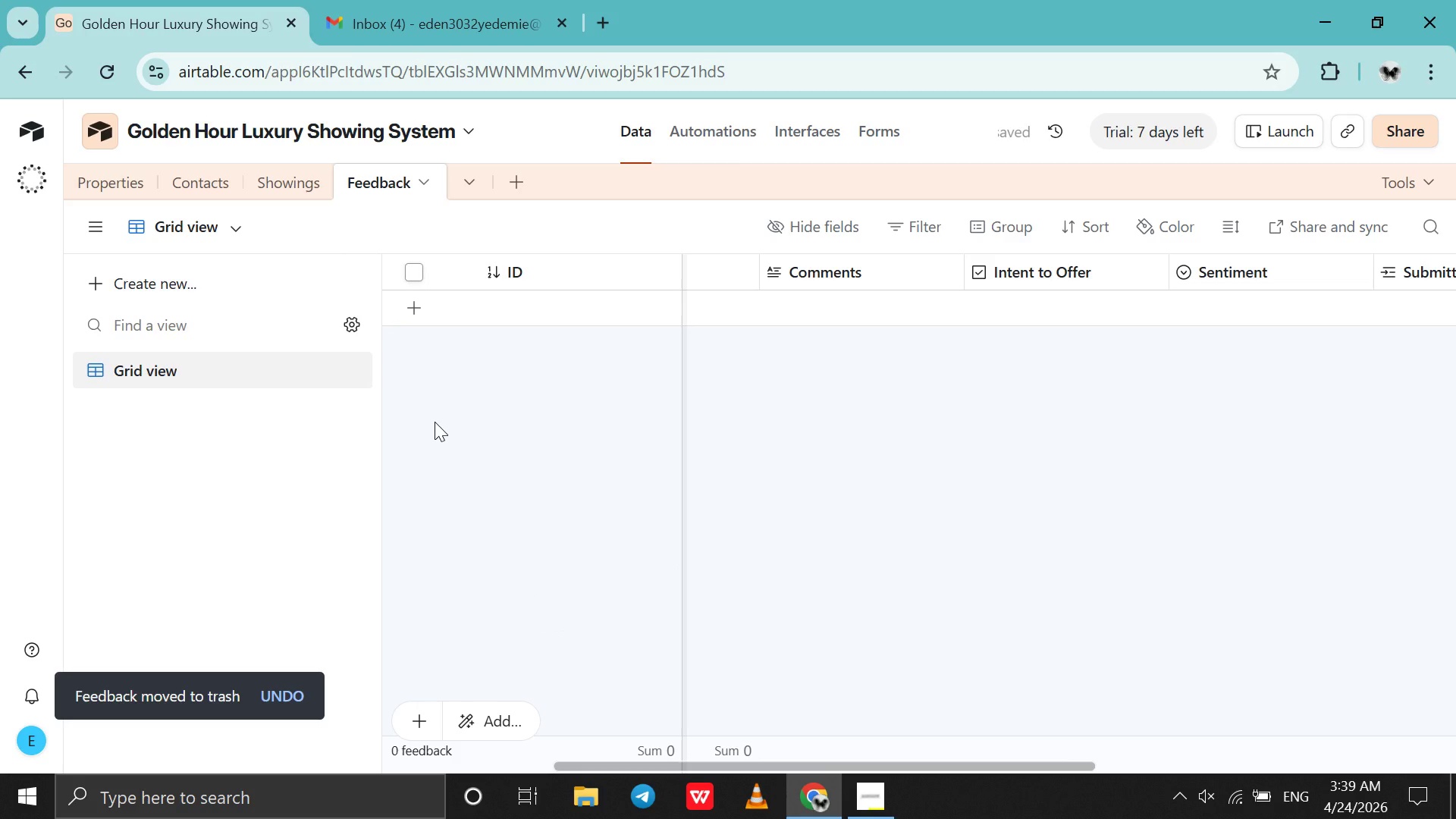 
scroll: coordinate [845, 359], scroll_direction: down, amount: 6.0
 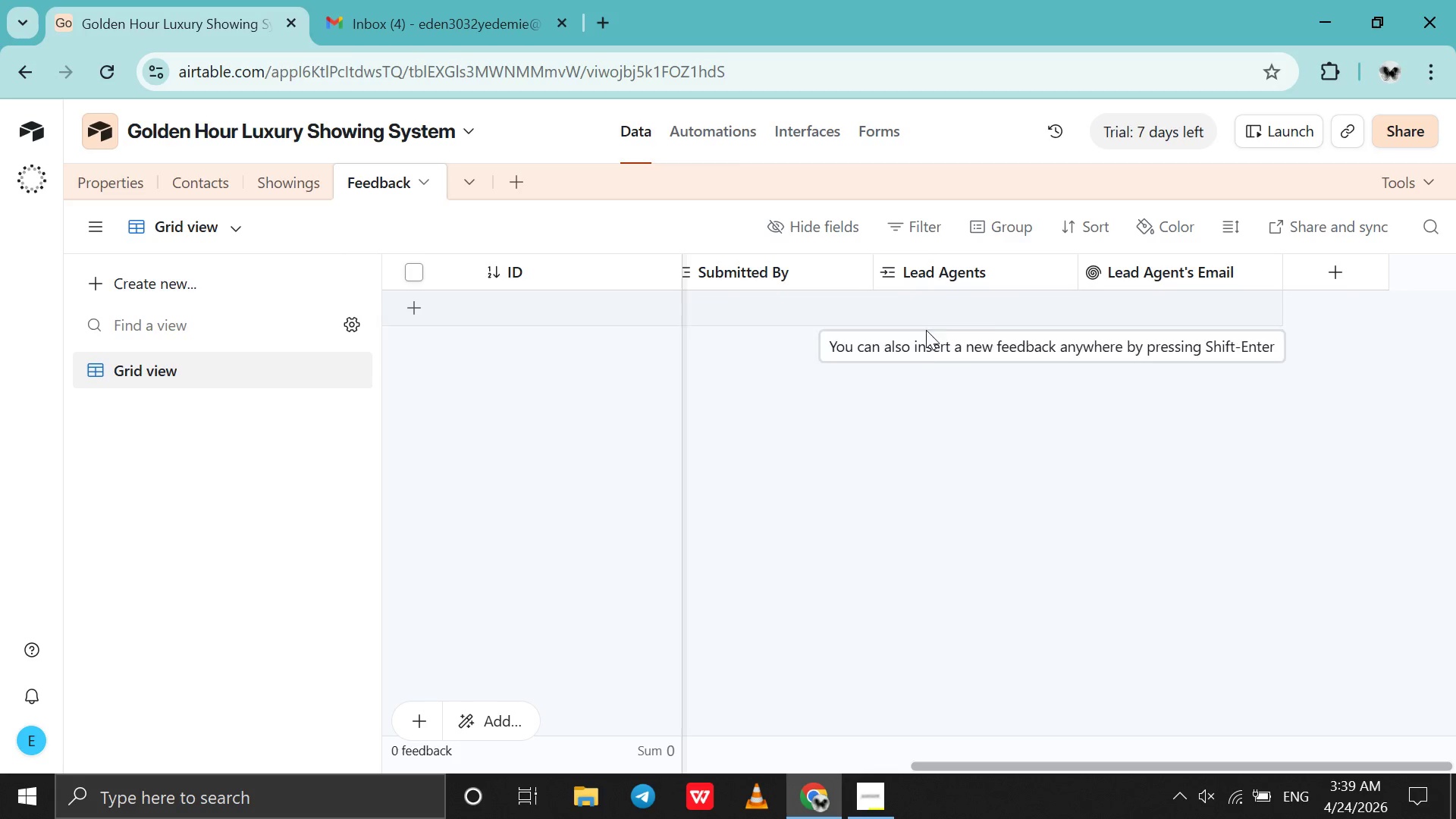 
wait(7.41)
 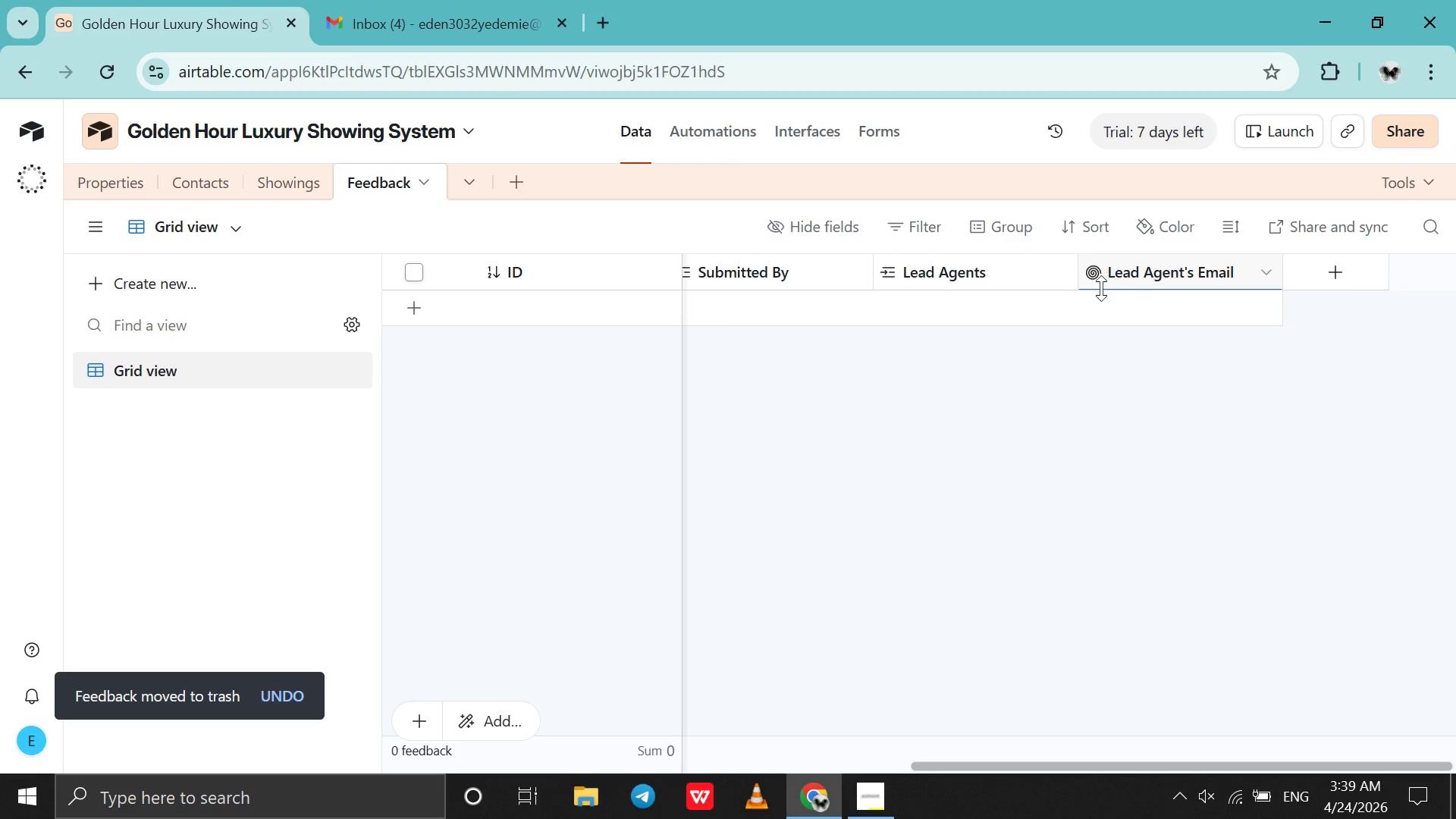 
left_click([265, 187])
 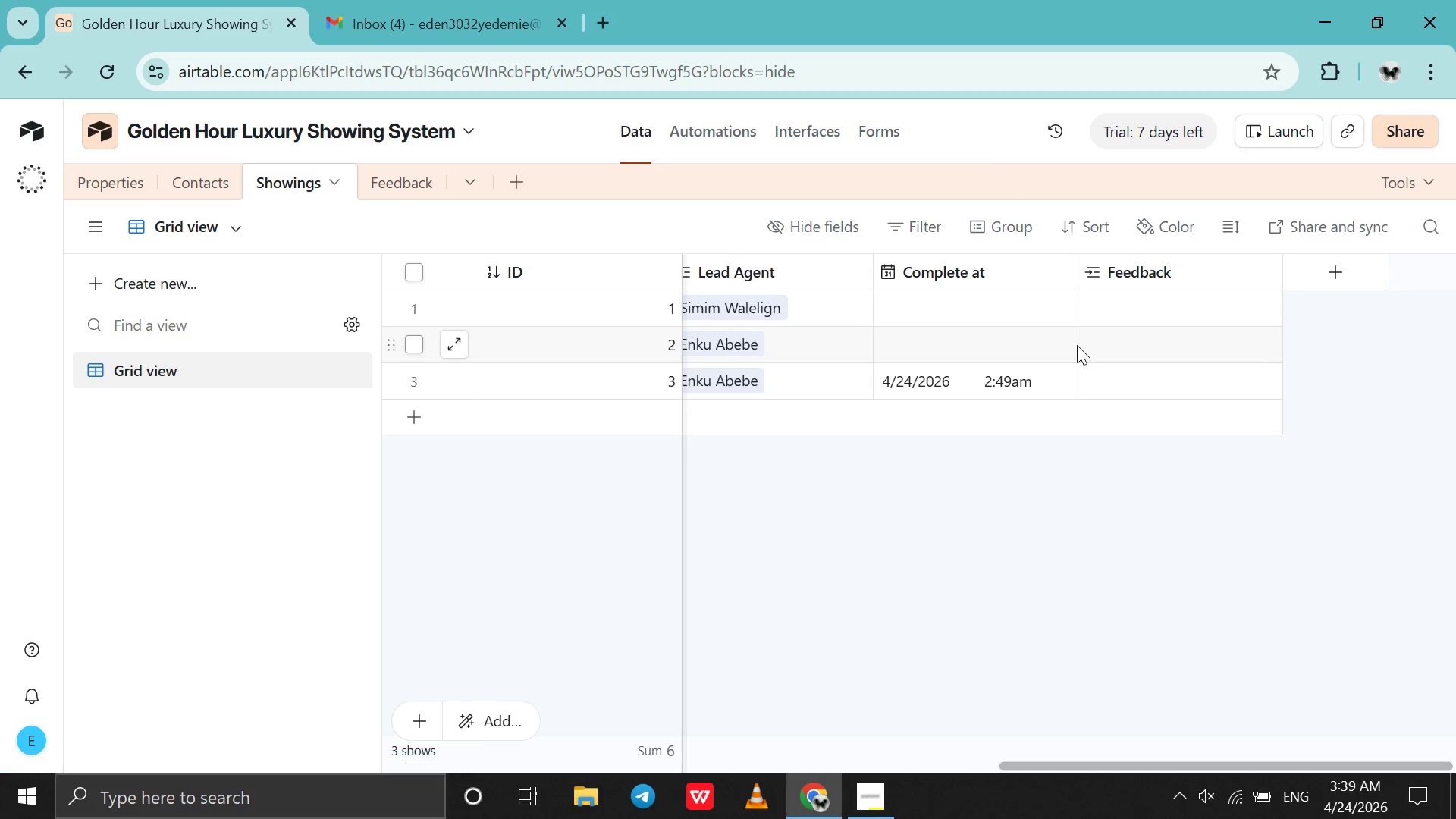 
left_click([1077, 345])
 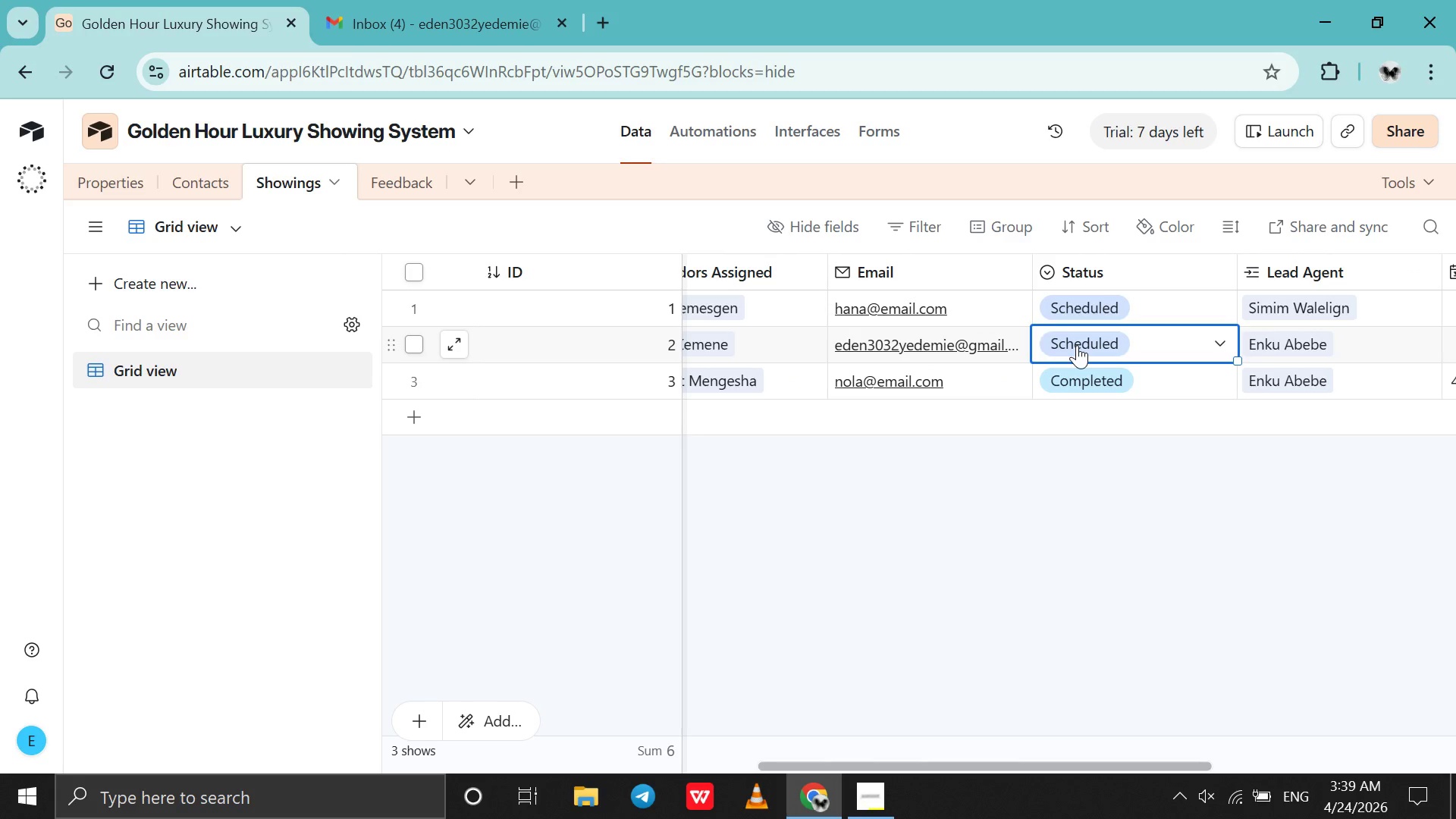 
scroll: coordinate [1077, 345], scroll_direction: up, amount: 4.0
 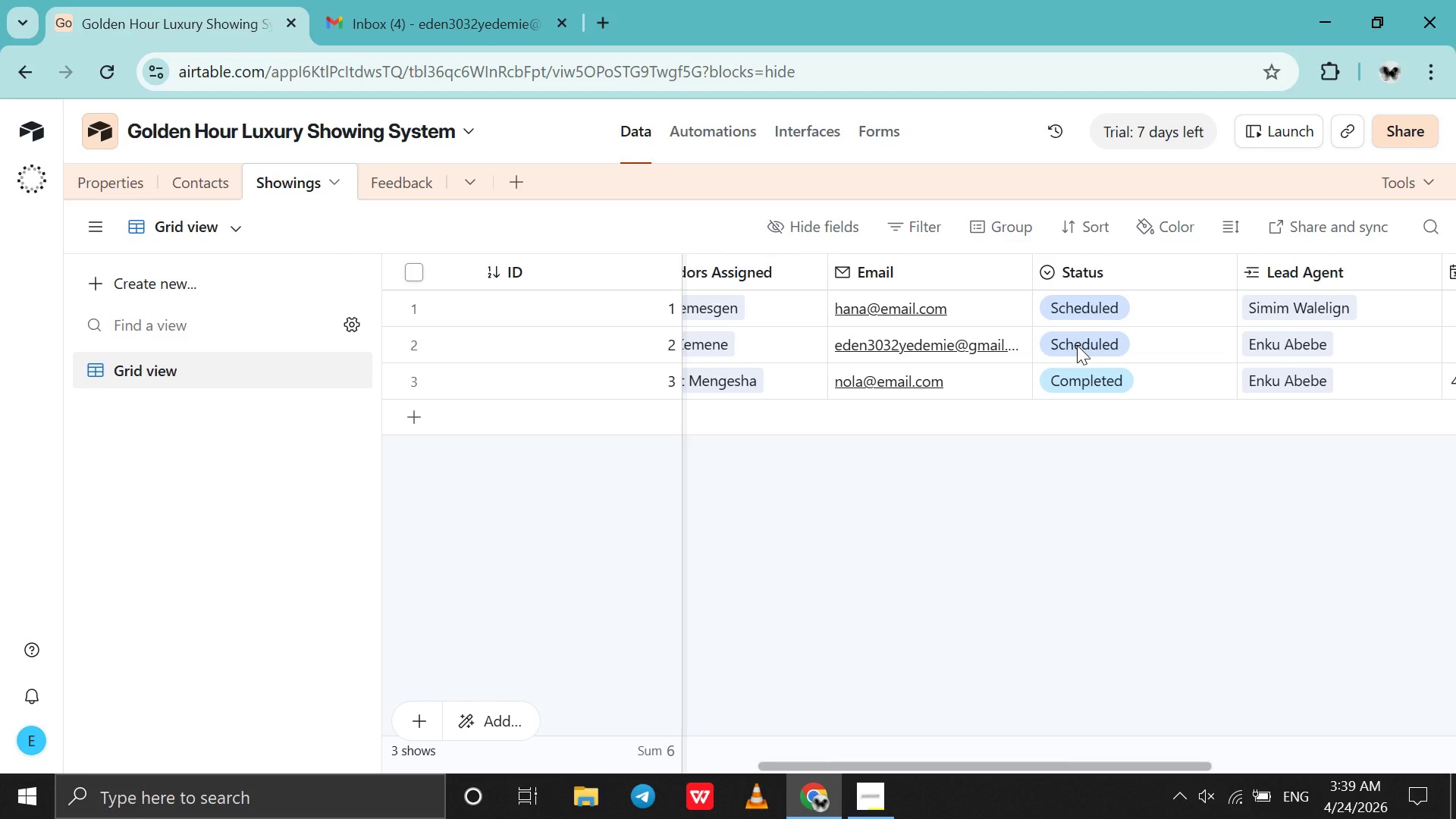 
left_click([1077, 345])
 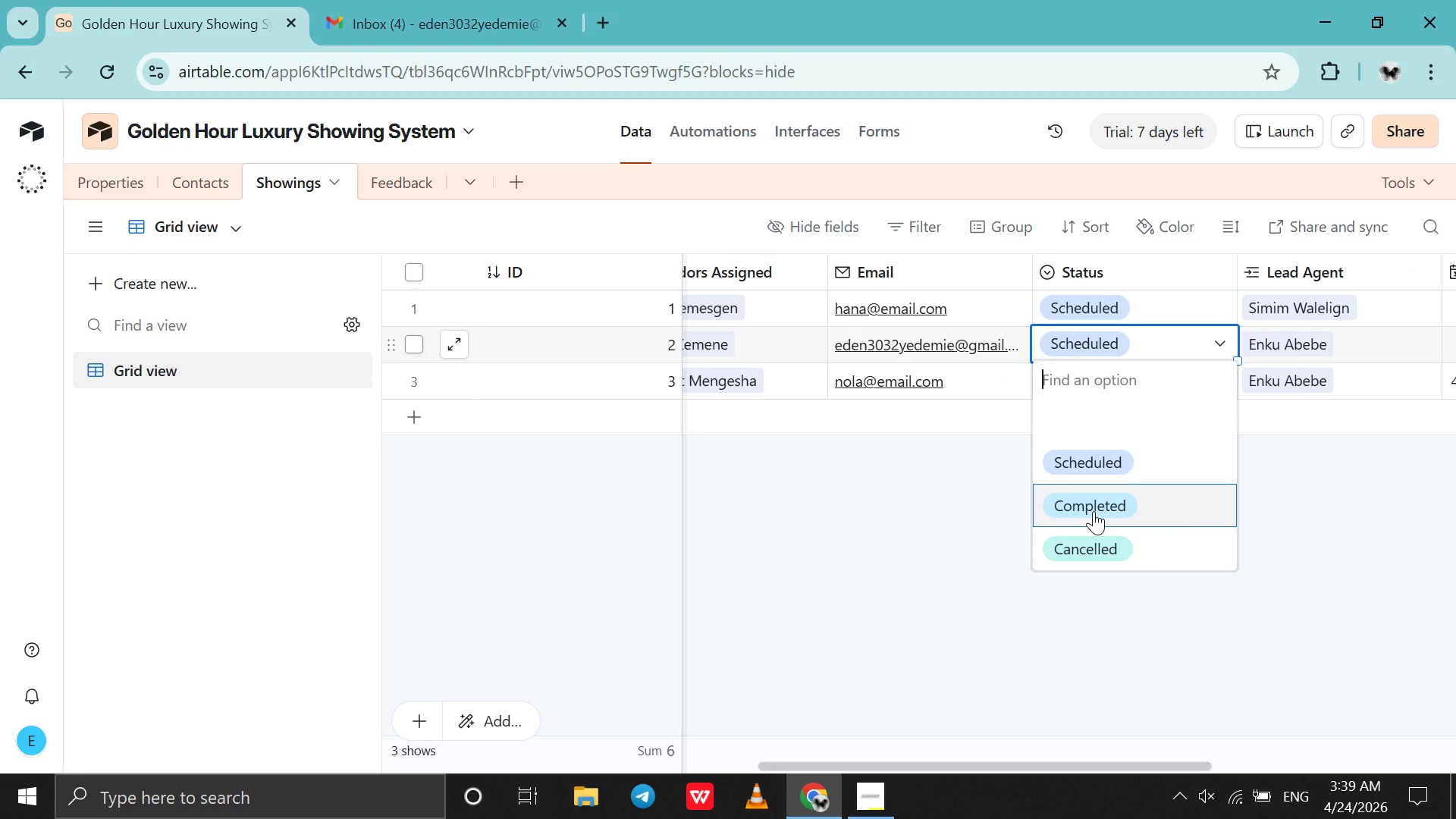 
left_click([1094, 511])
 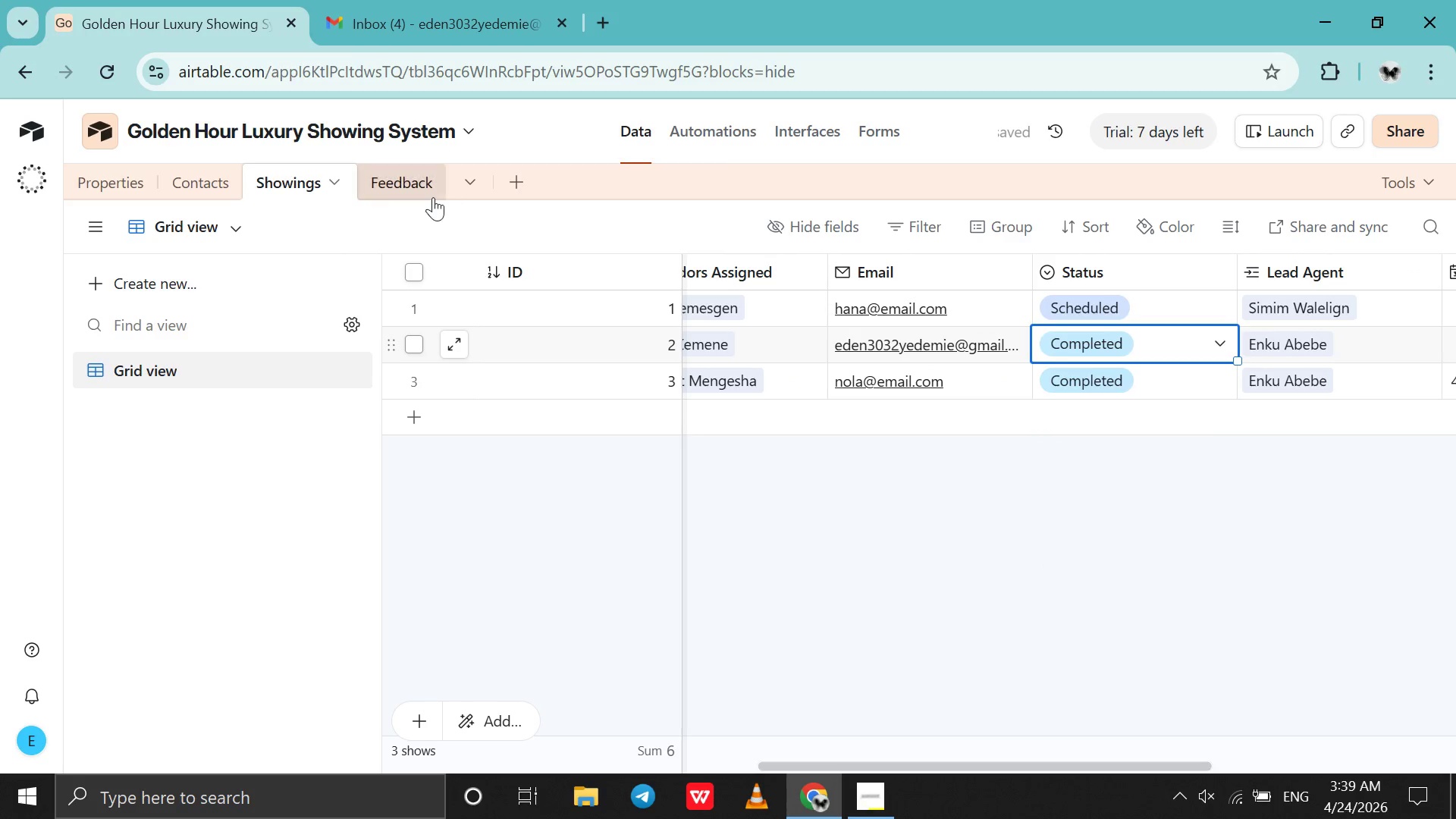 
left_click([421, 194])
 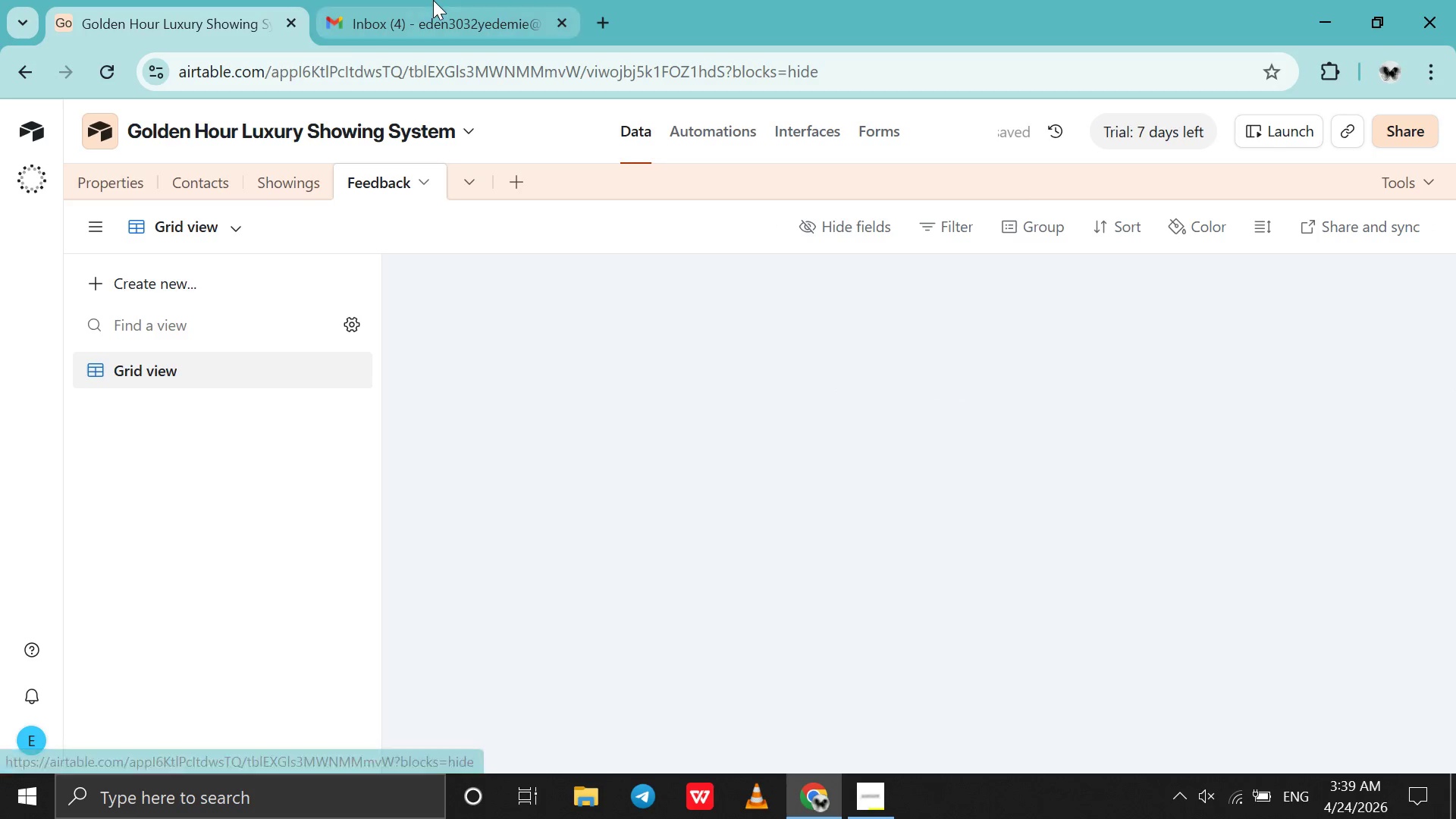 
left_click([433, 0])
 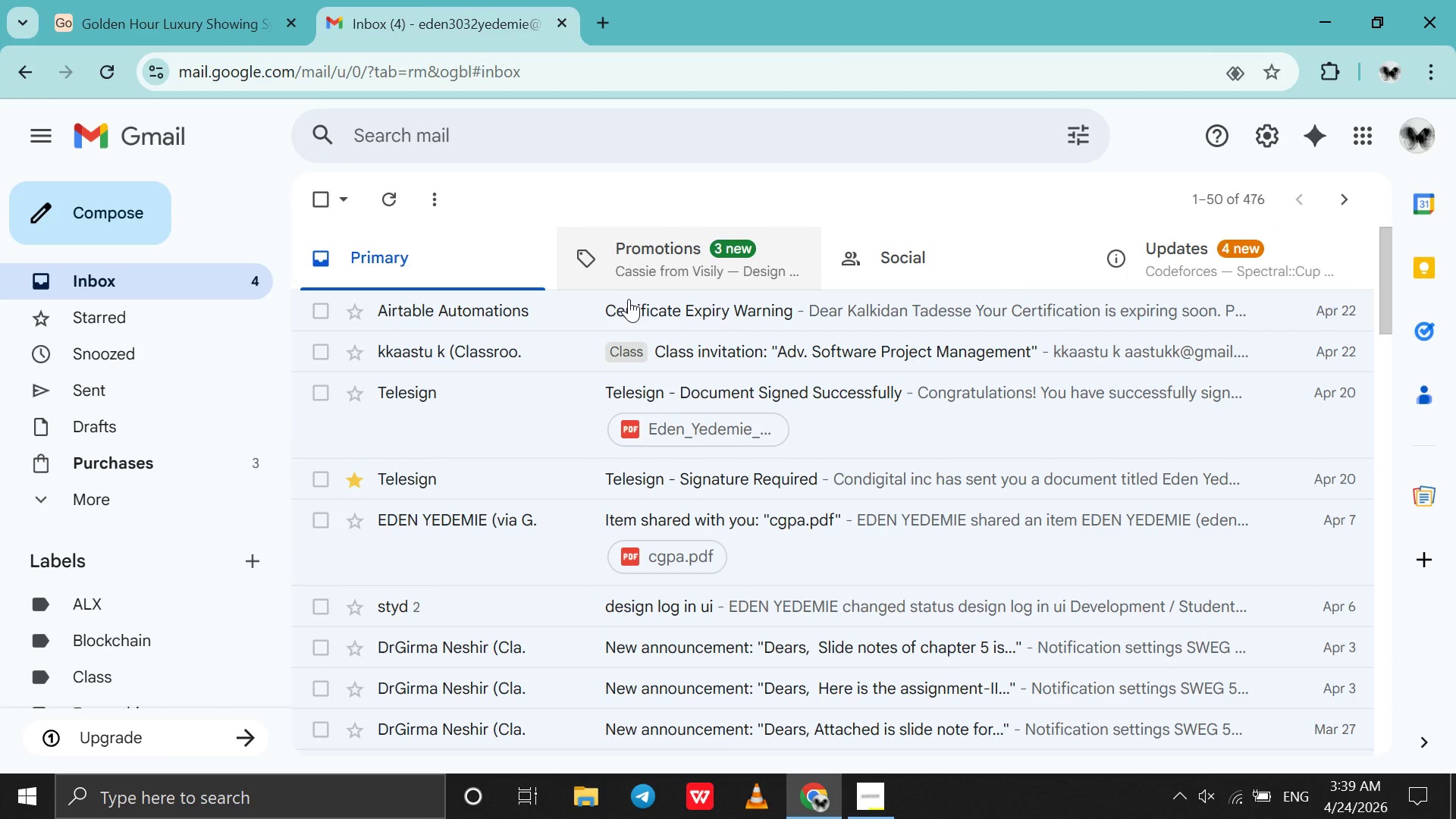 
scroll: coordinate [640, 360], scroll_direction: up, amount: 11.0
 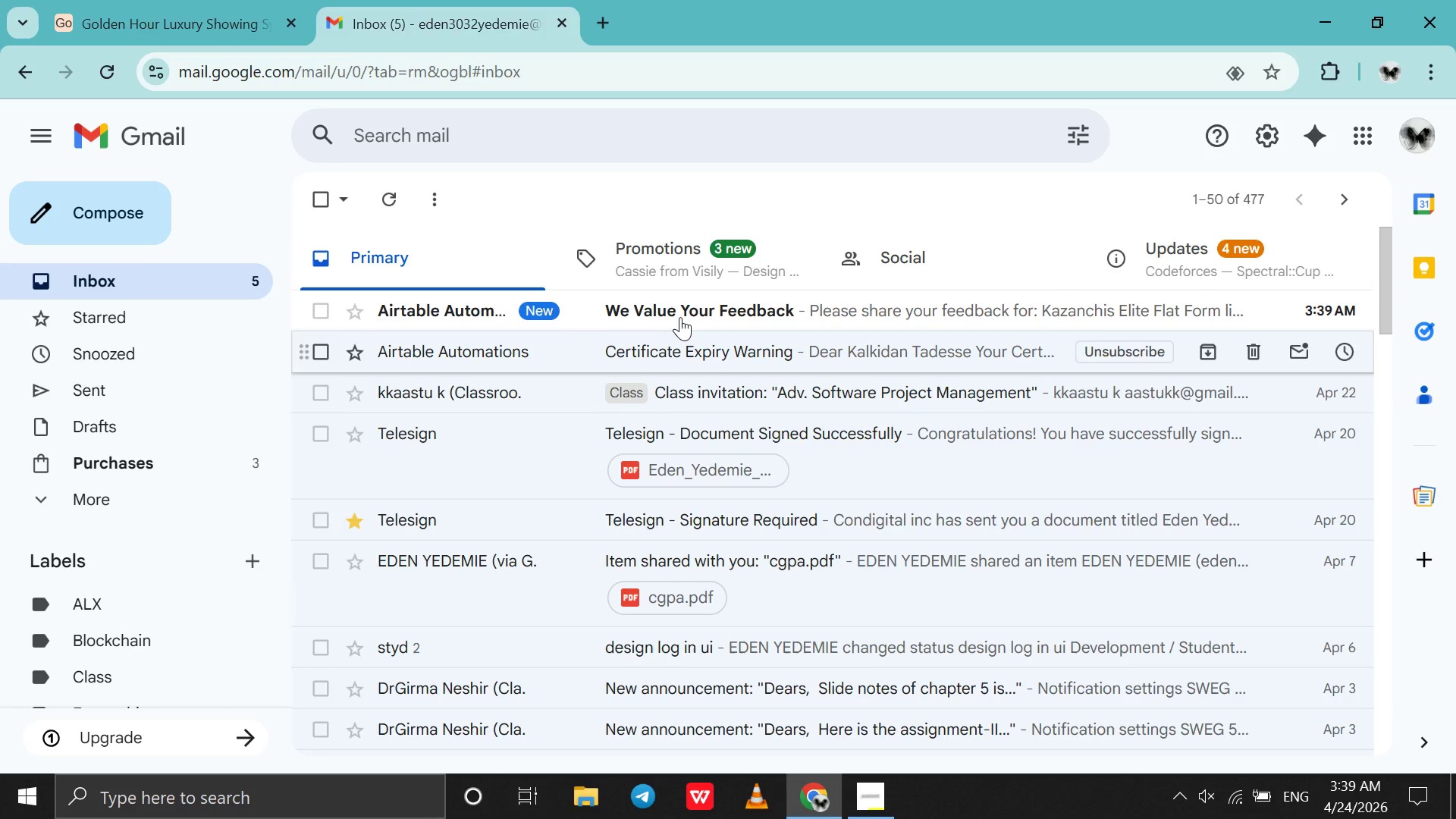 
left_click([682, 315])
 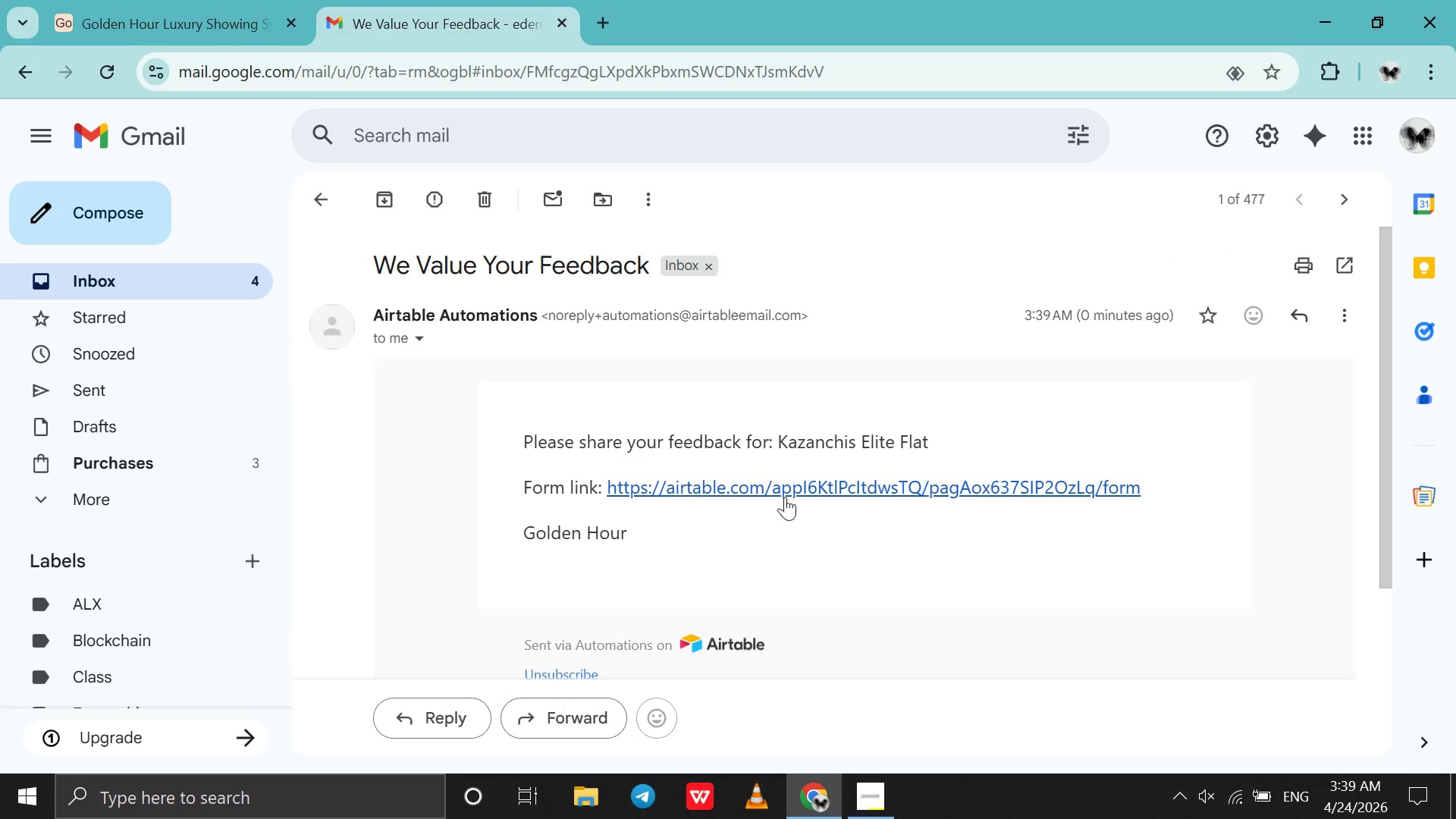 
left_click([792, 488])
 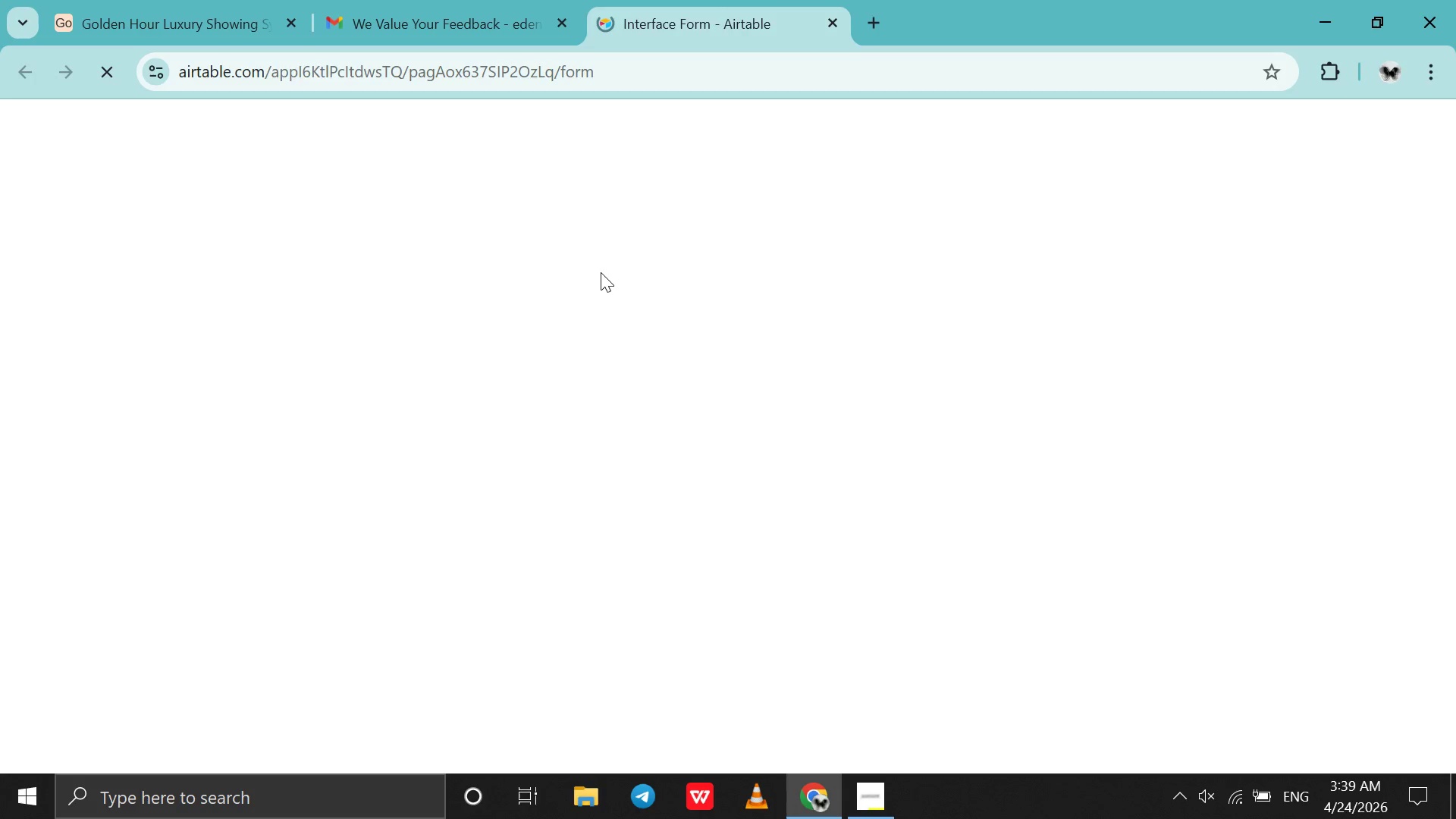 
wait(16.55)
 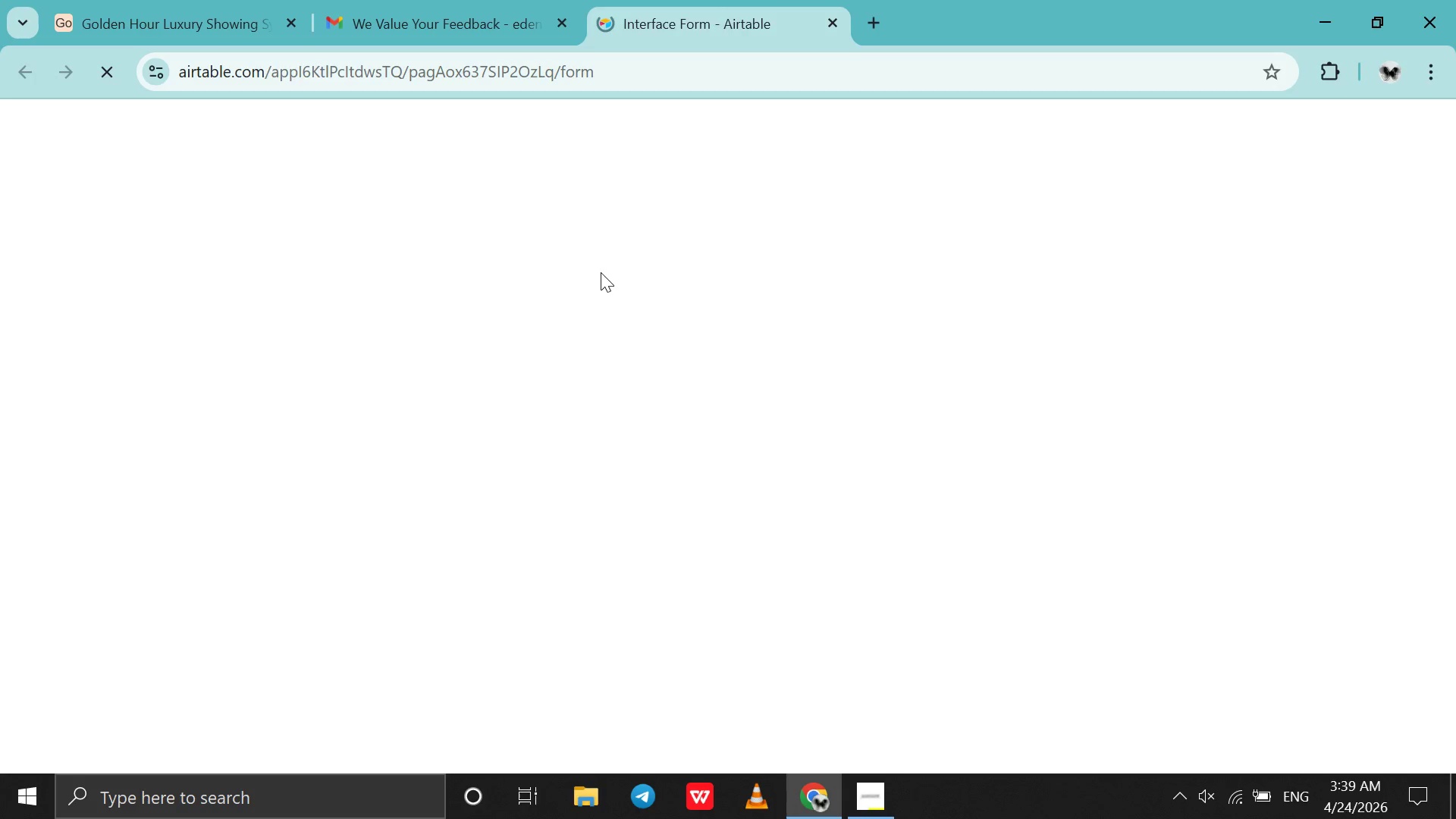 
left_click([165, 416])
 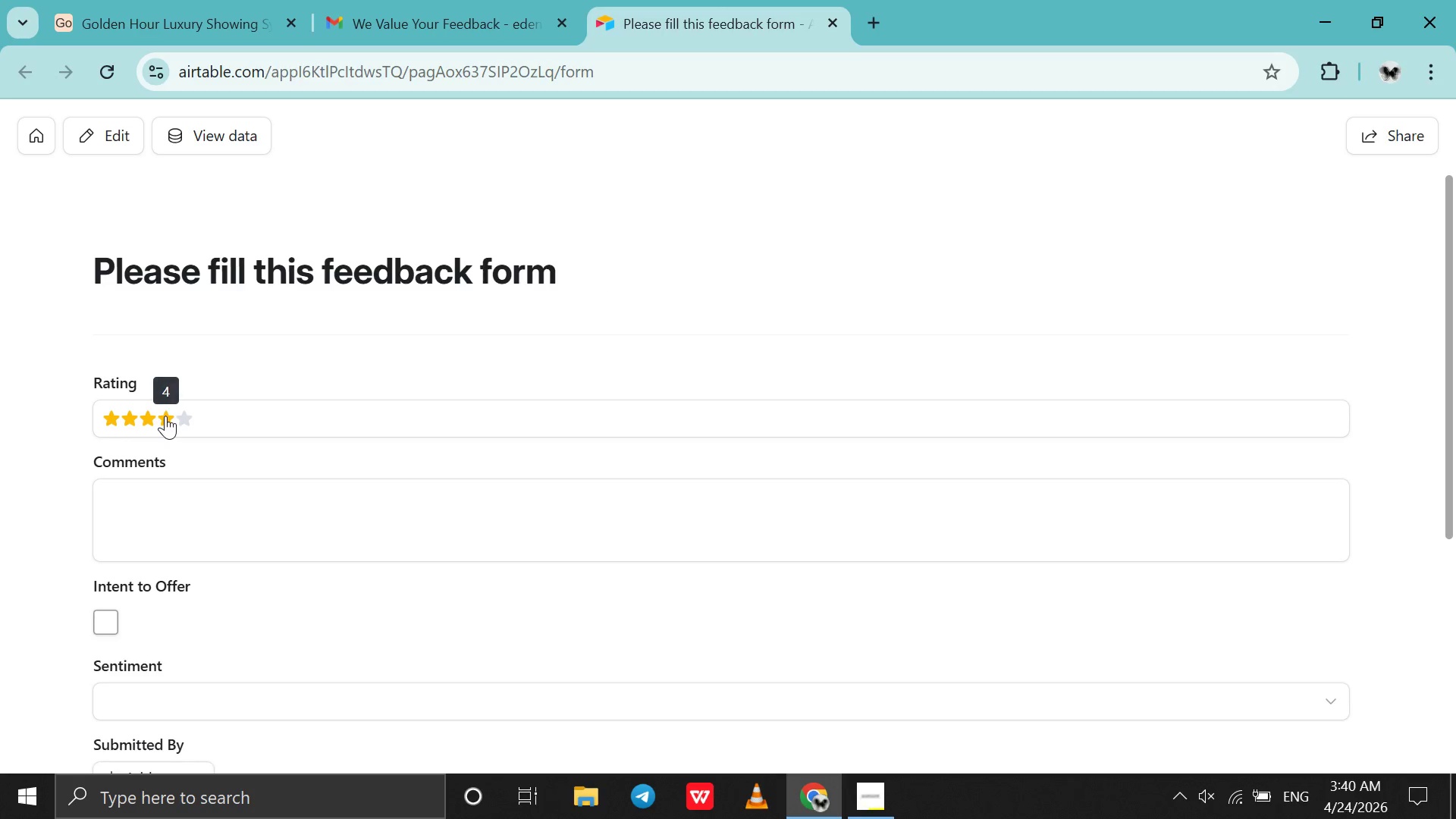 
scroll: coordinate [165, 416], scroll_direction: down, amount: 1.0
 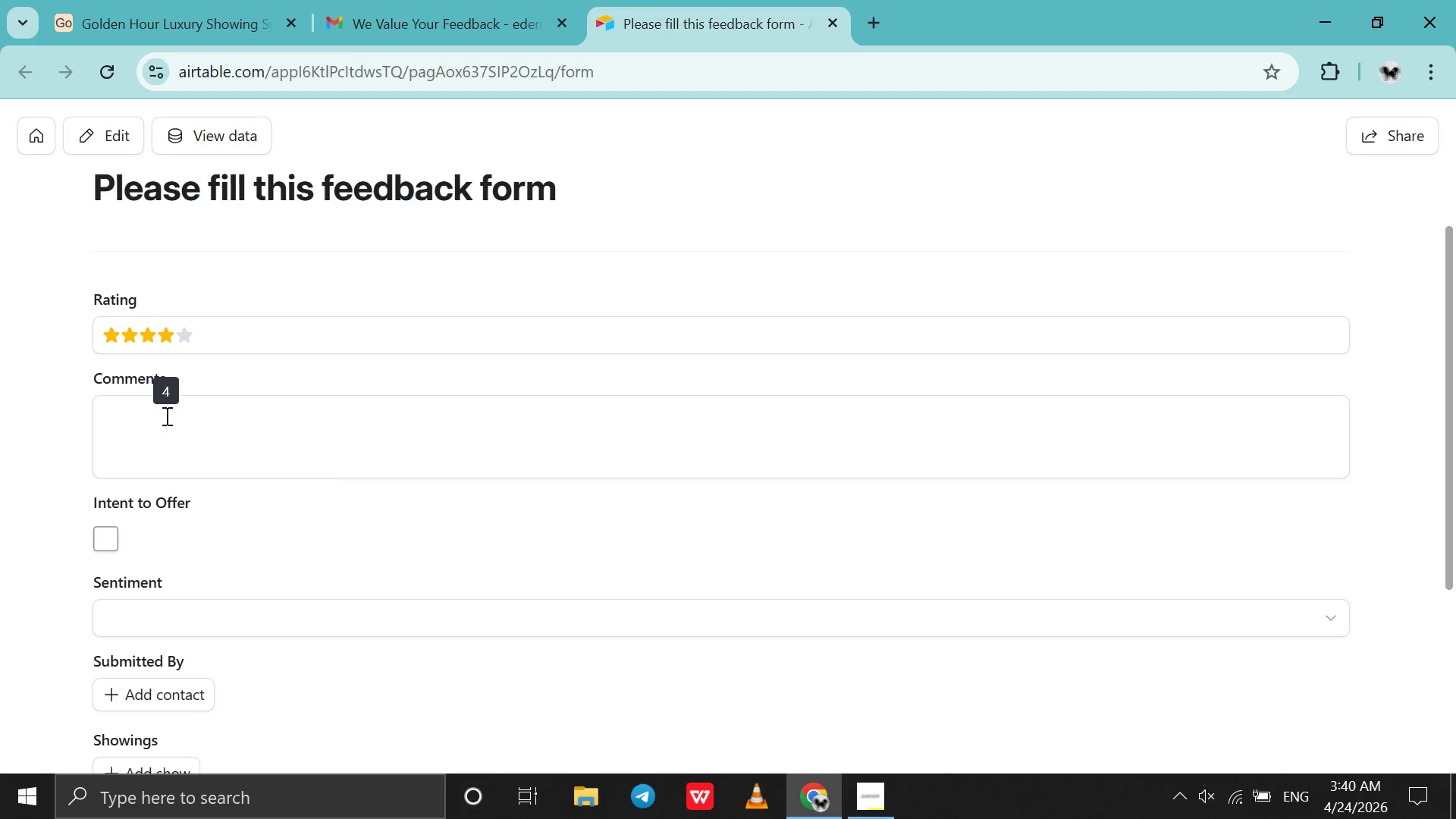 
left_click([165, 416])
 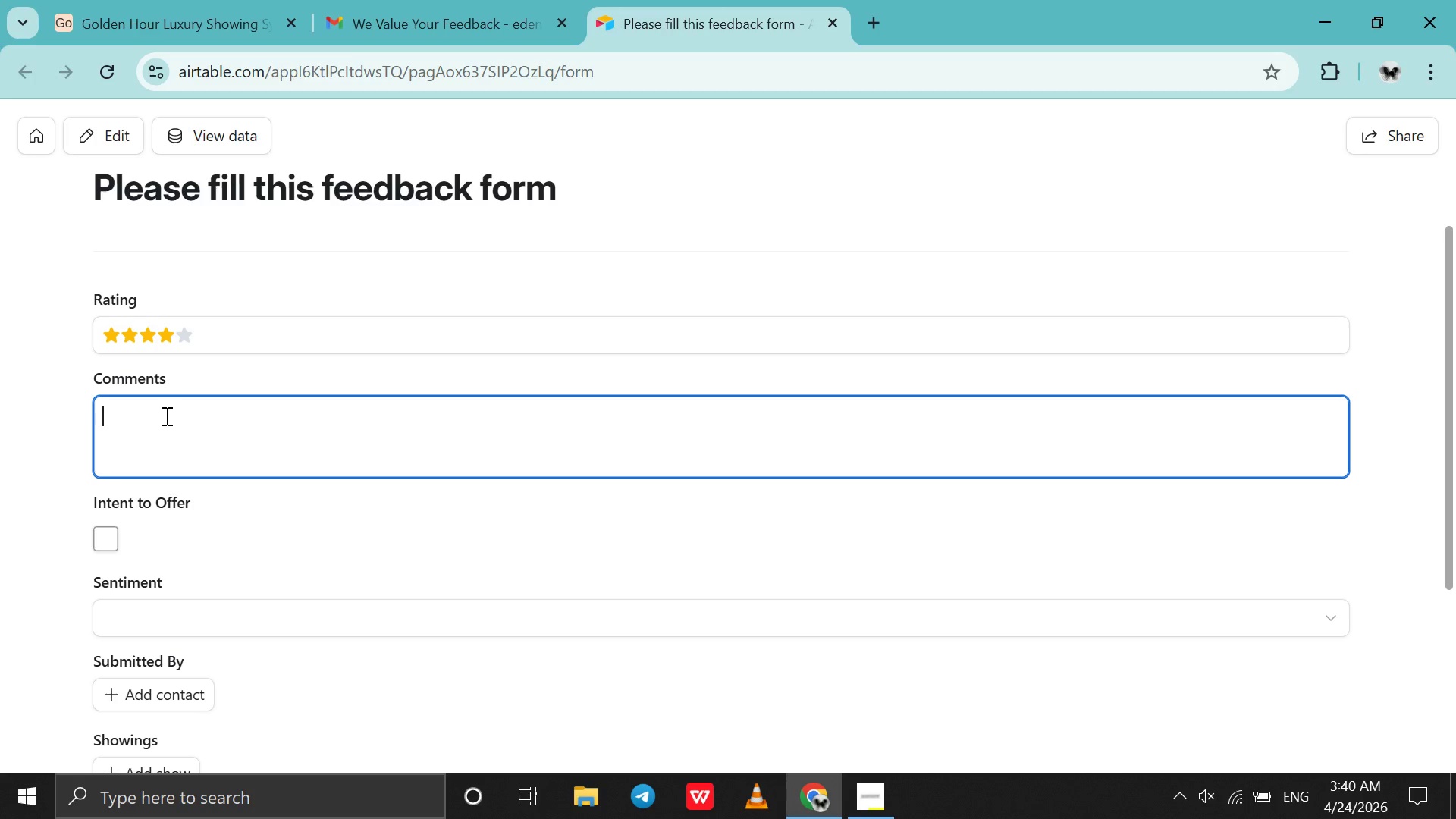 
type(Amaizing )
key(Backspace)
key(Backspace)
key(Backspace)
key(Backspace)
type(i)
key(Backspace)
type(ng )
key(Backspace)
key(Backspace)
key(Backspace)
type(ing )
 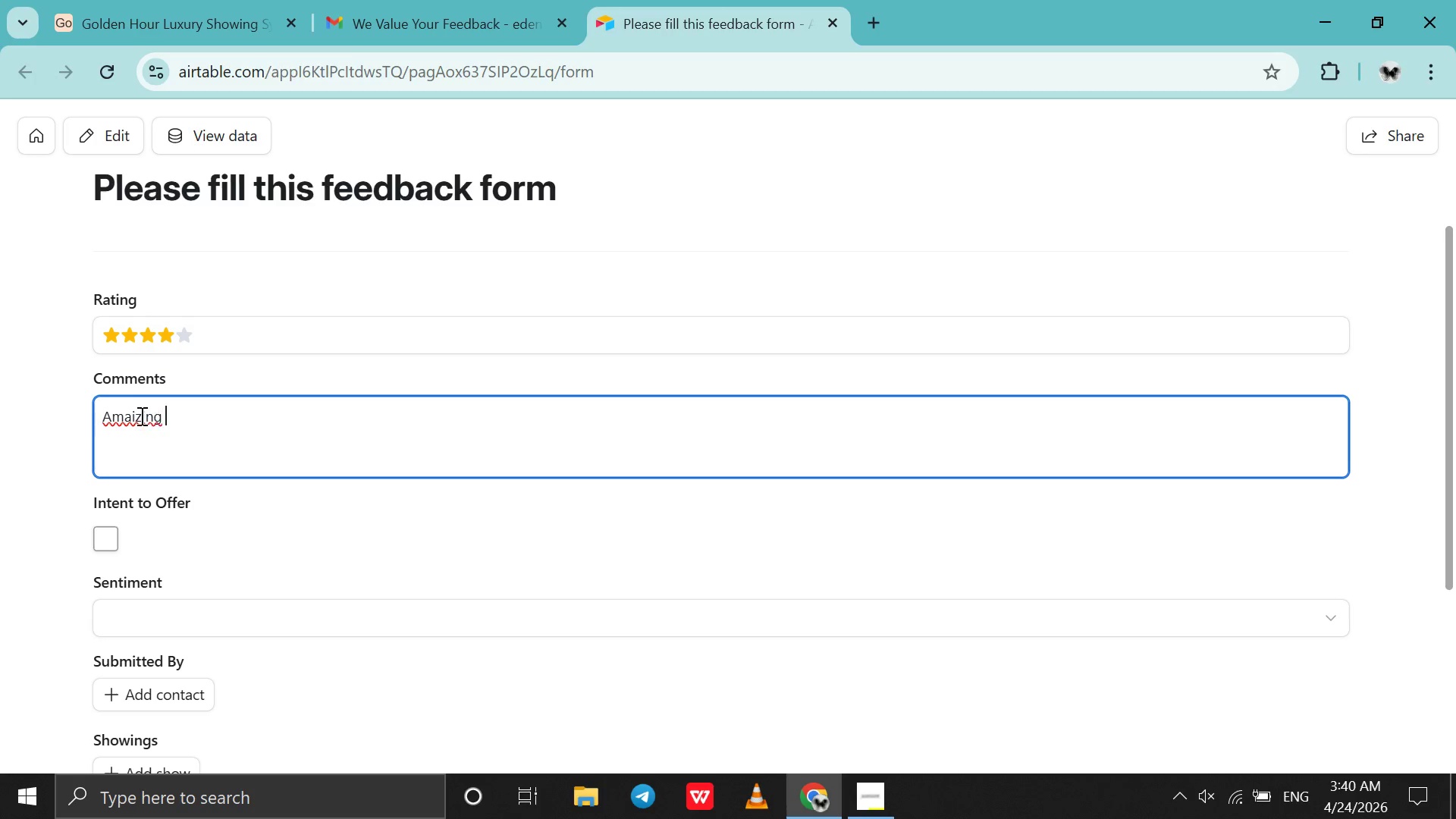 
right_click([136, 416])
 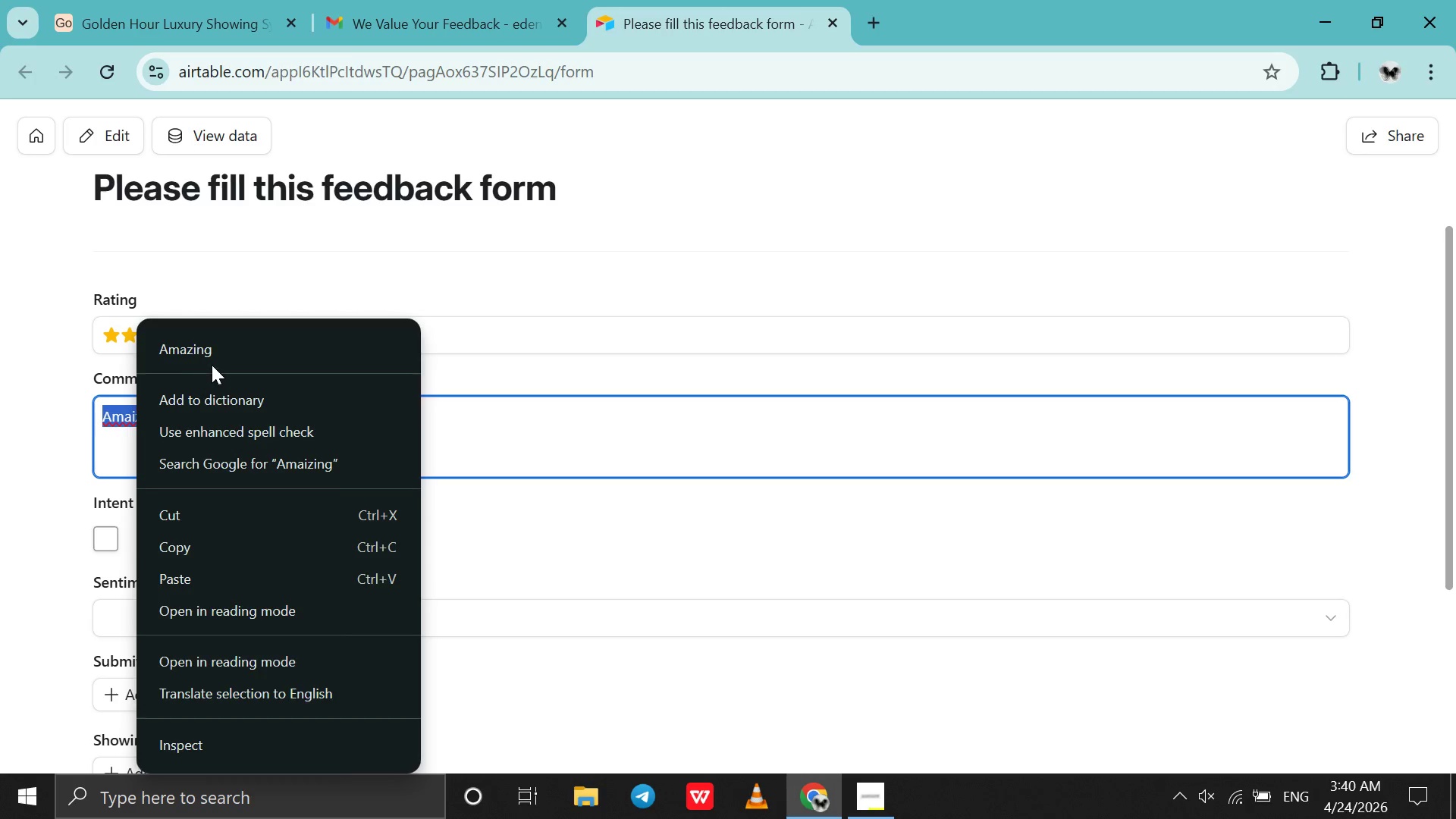 
left_click([215, 365])
 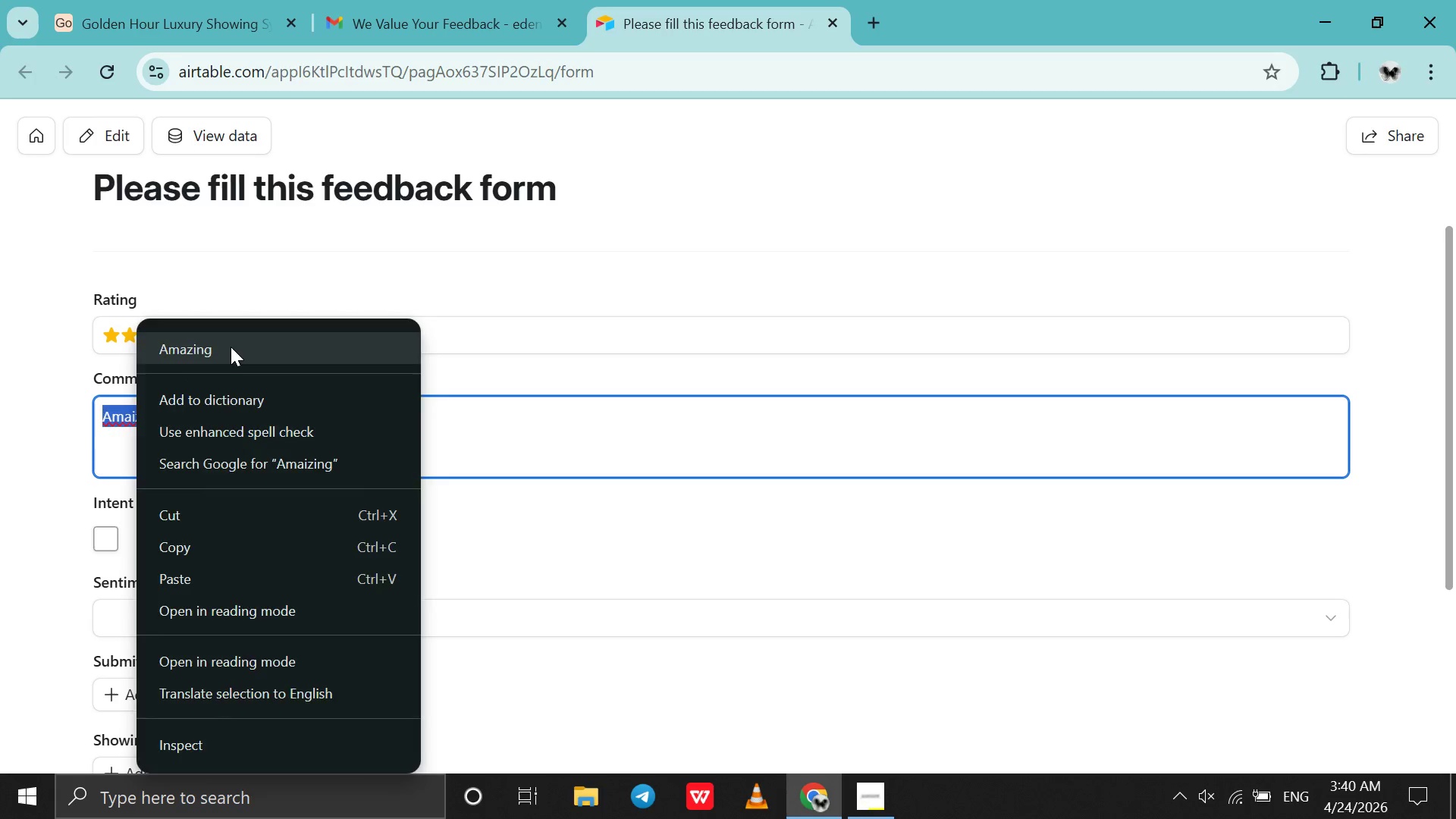 
left_click([231, 347])
 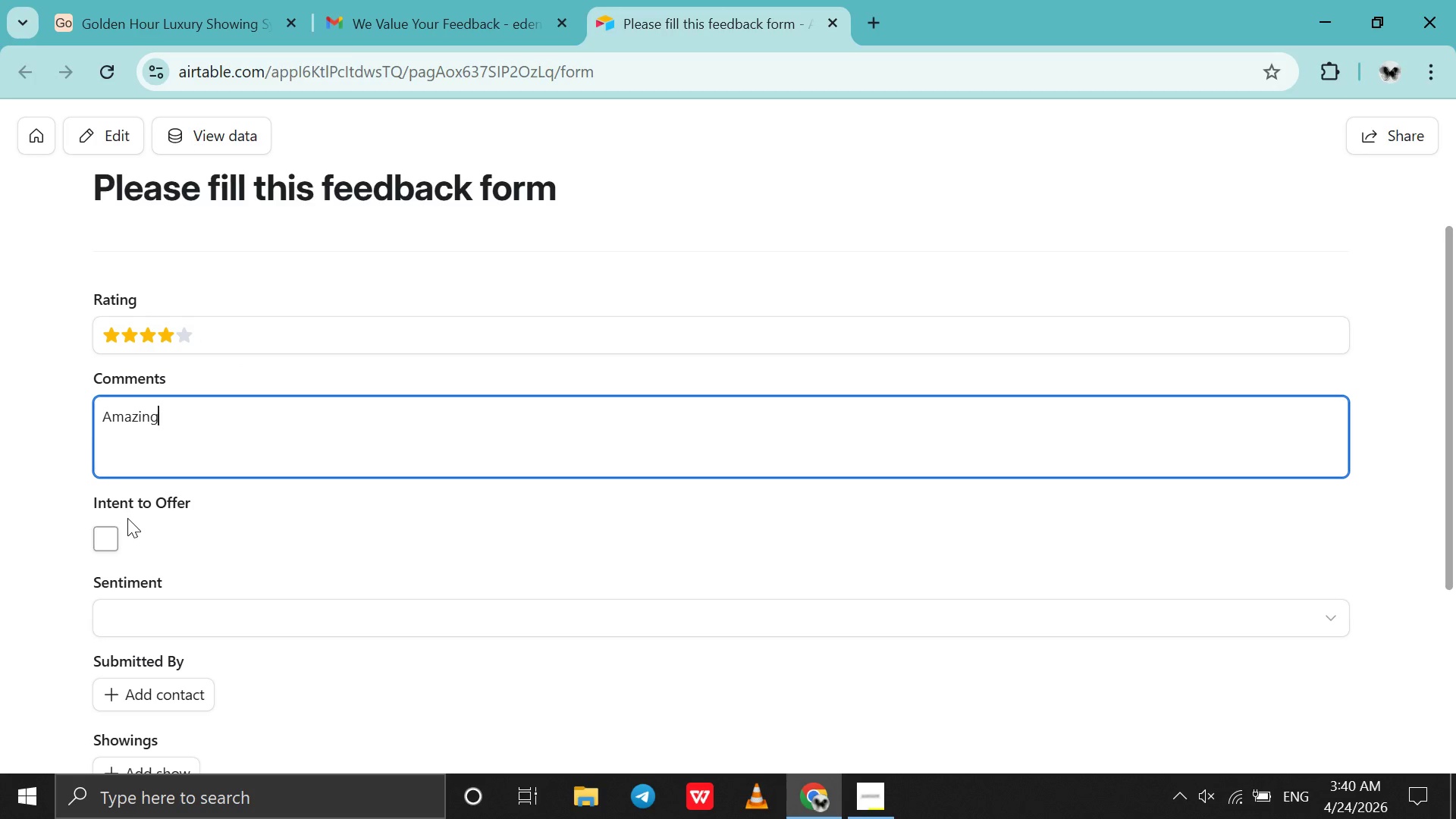 
type(!!)
 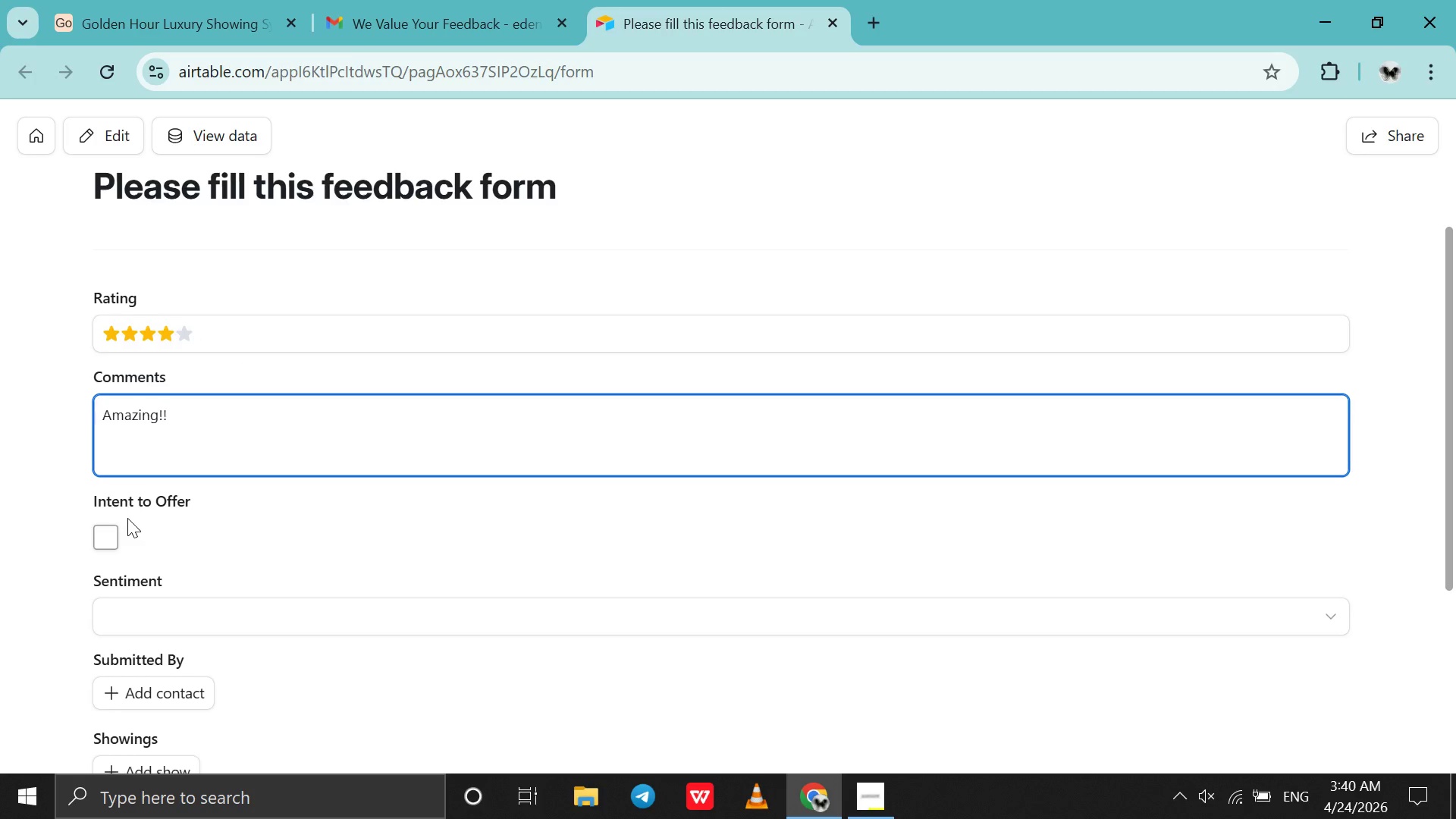 
scroll: coordinate [127, 518], scroll_direction: down, amount: 3.0
 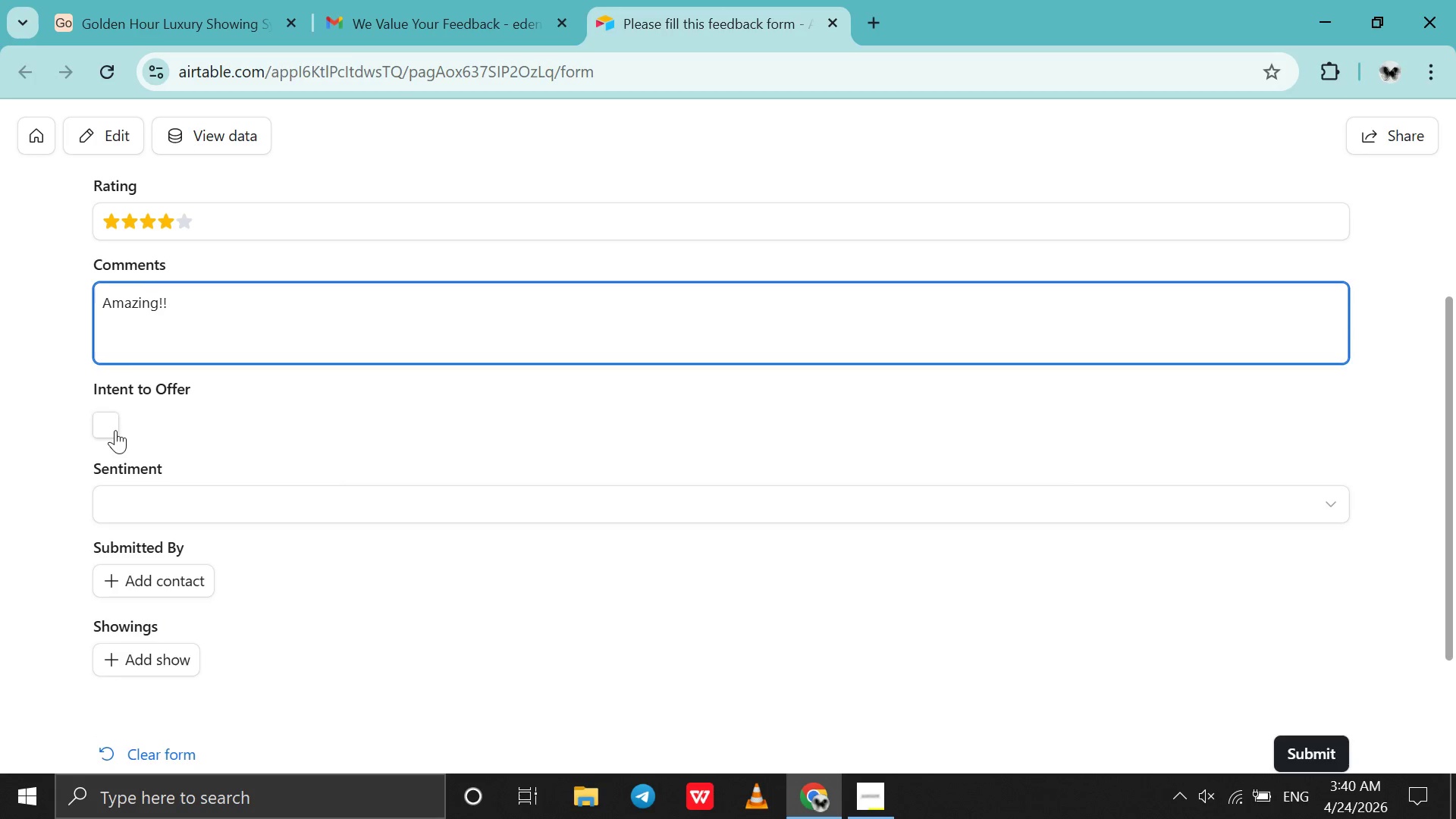 
left_click([115, 430])
 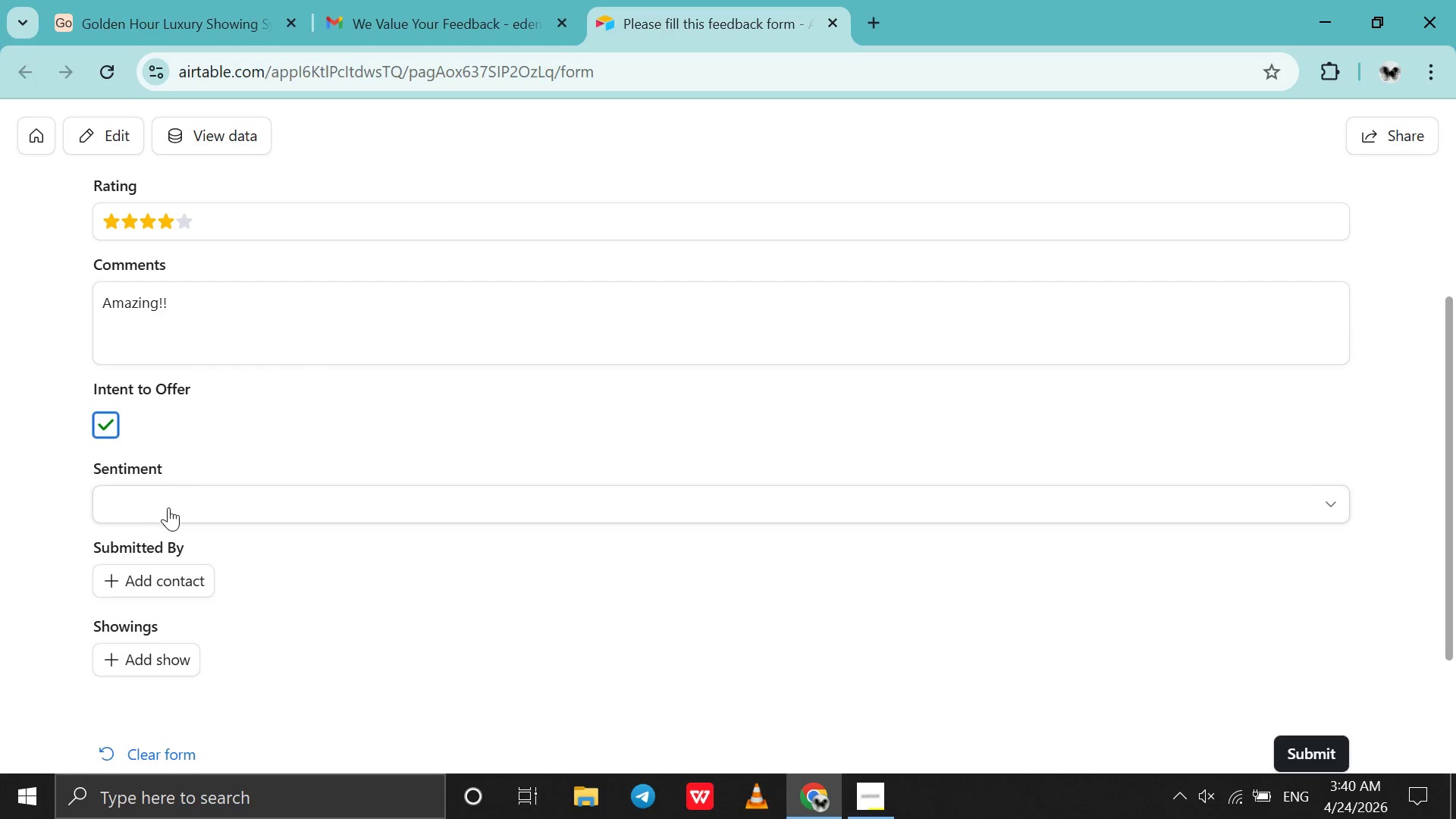 
left_click([168, 507])
 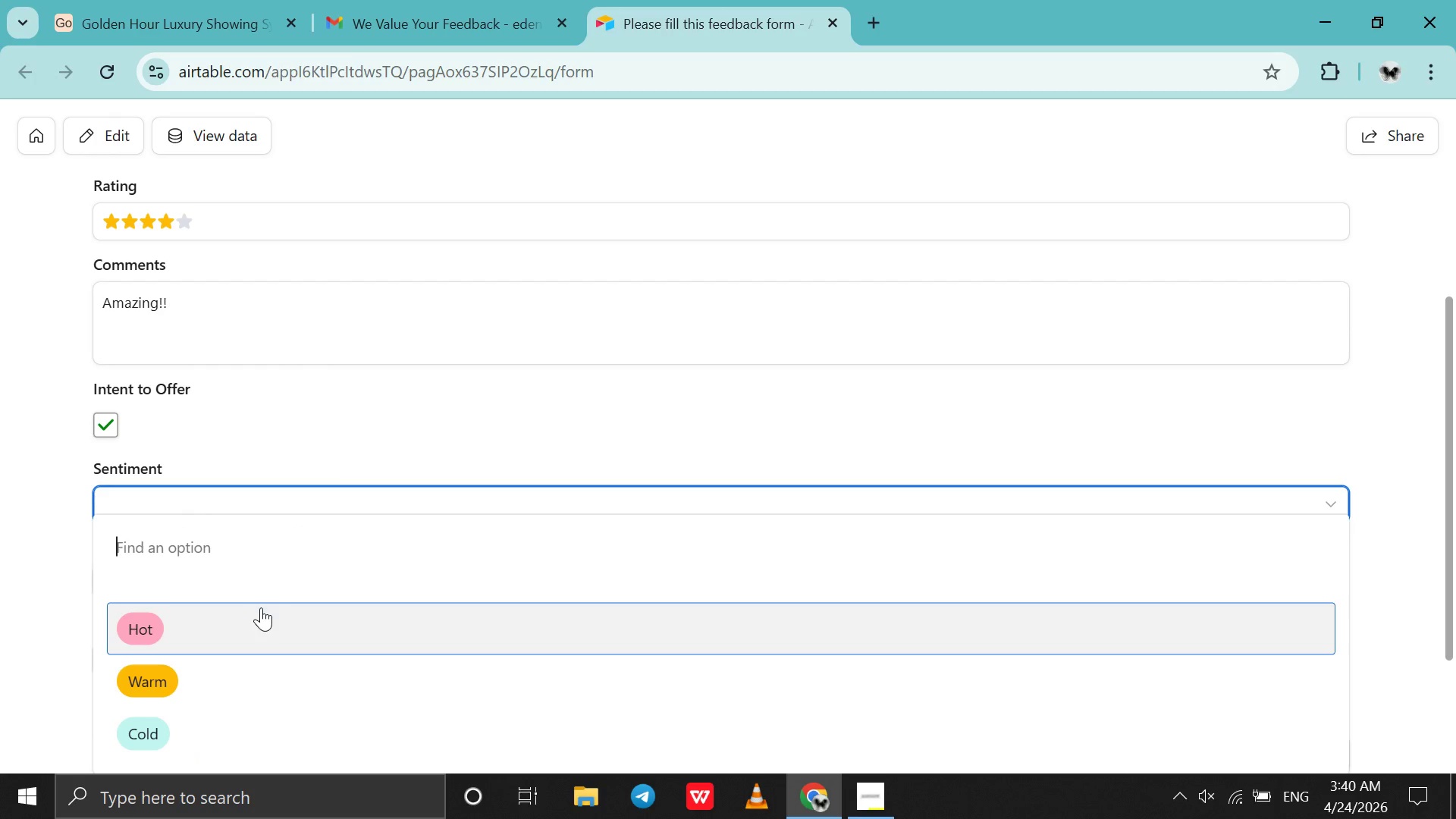 
left_click([261, 604])
 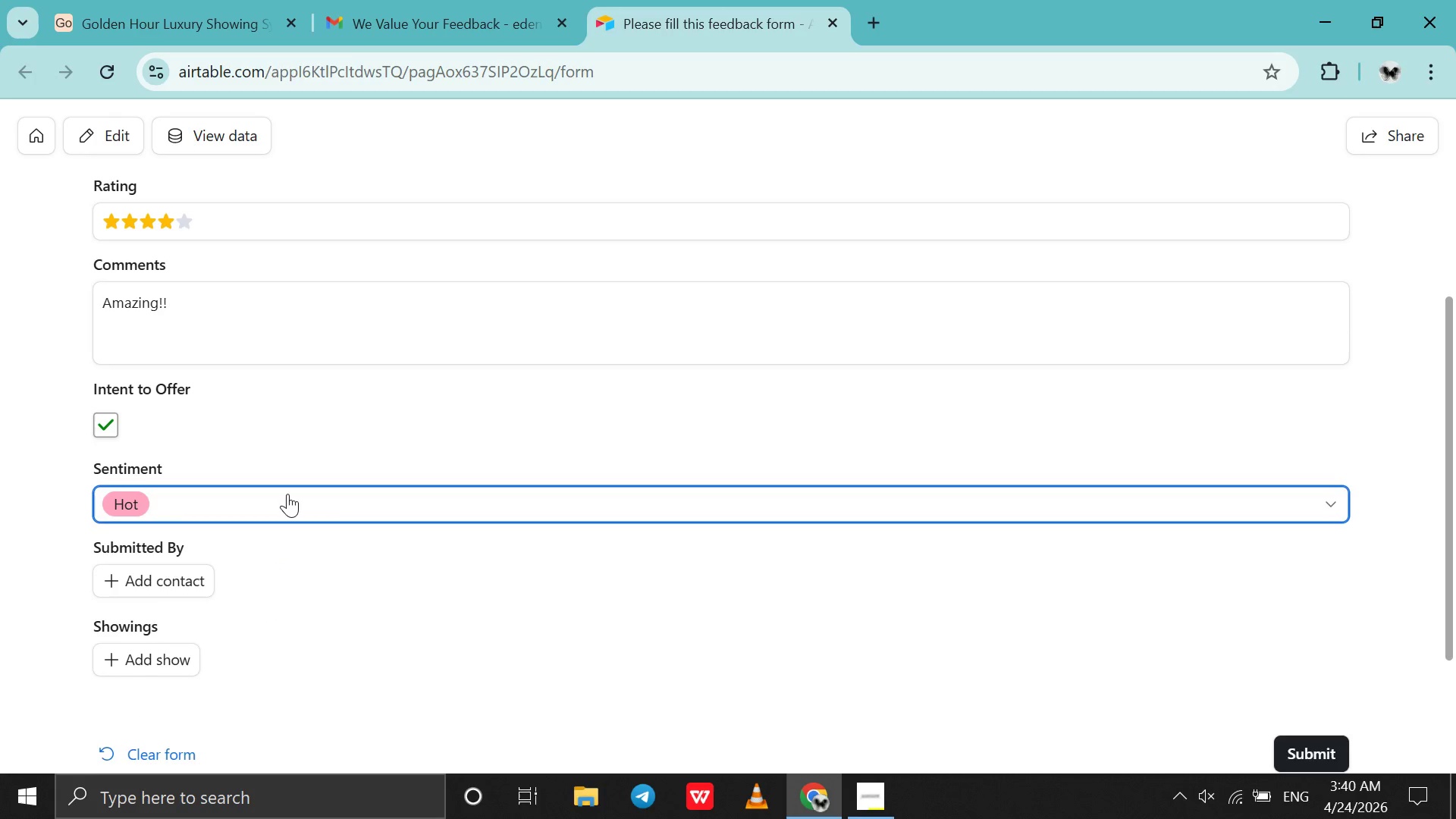 
scroll: coordinate [287, 494], scroll_direction: down, amount: 7.0
 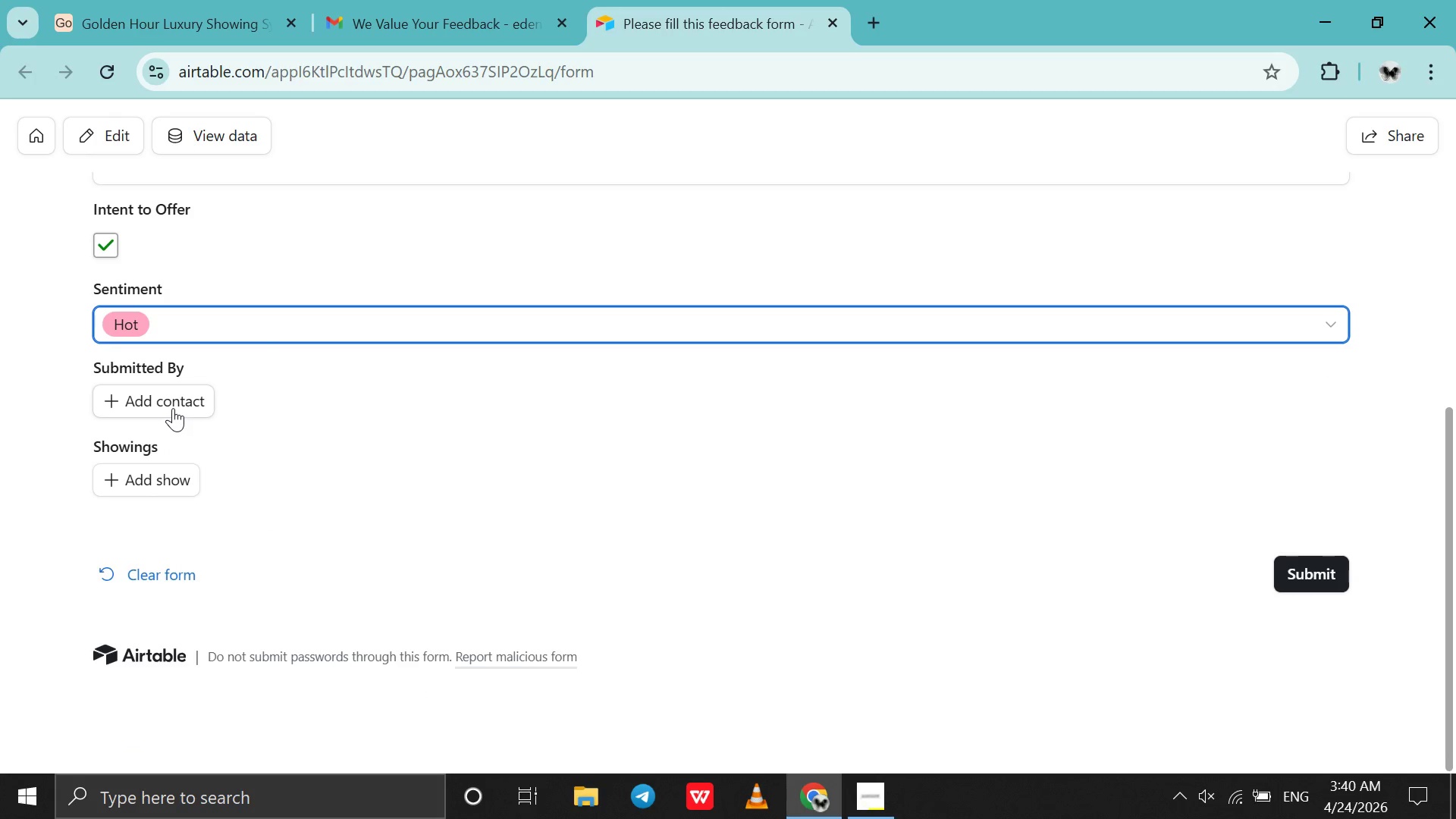 
left_click([173, 408])
 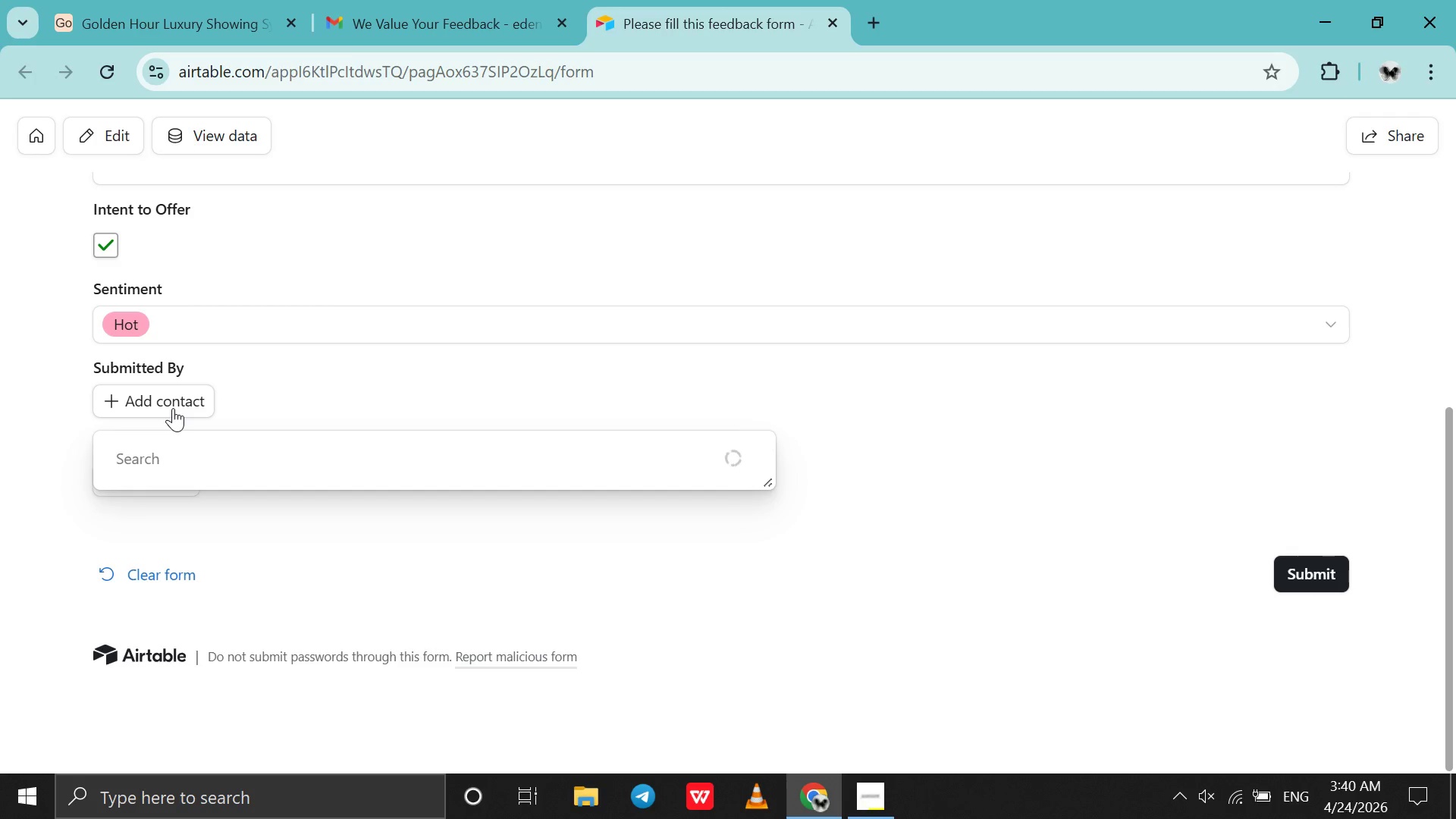 
key(D)
 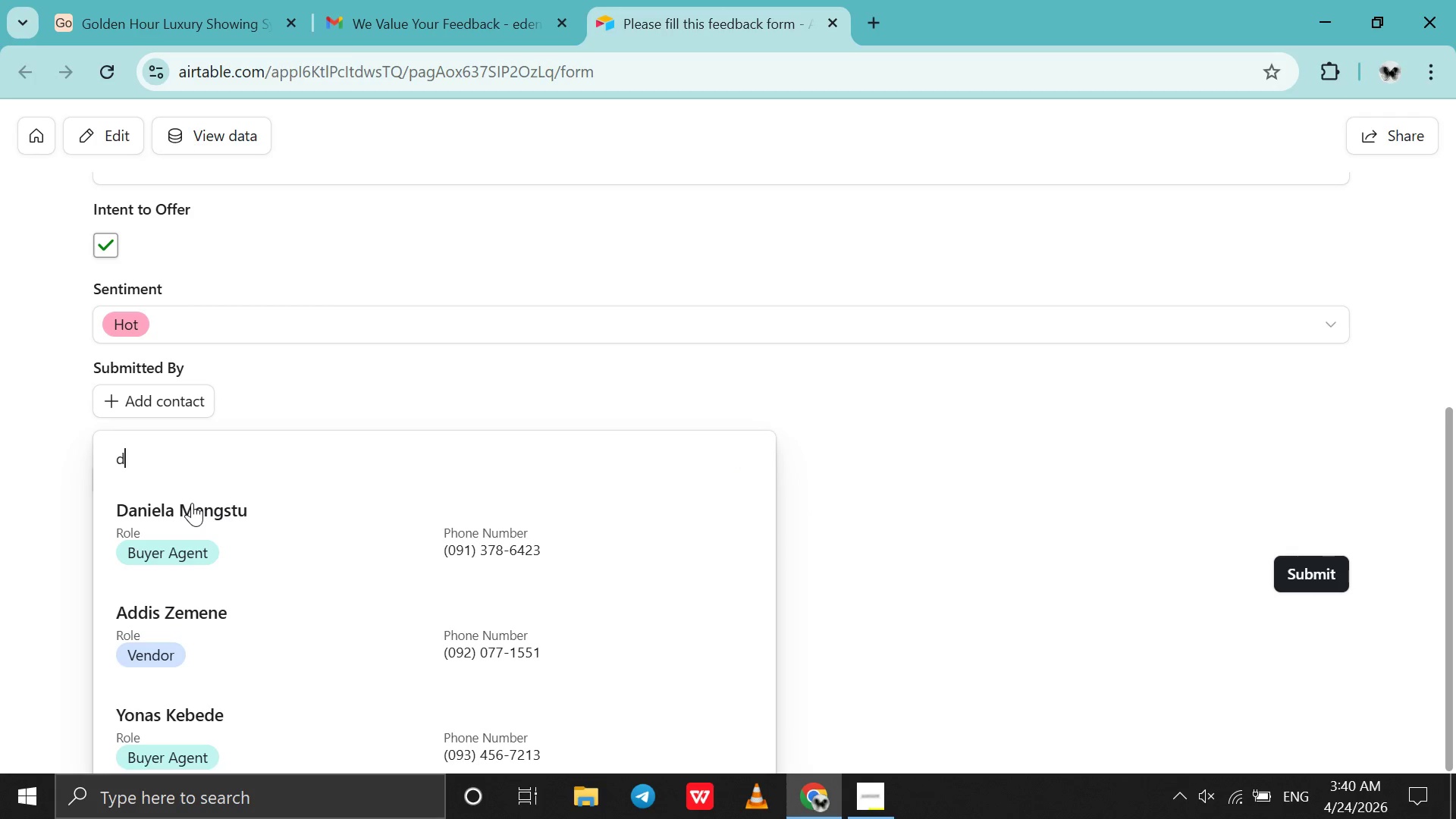 
left_click([192, 503])
 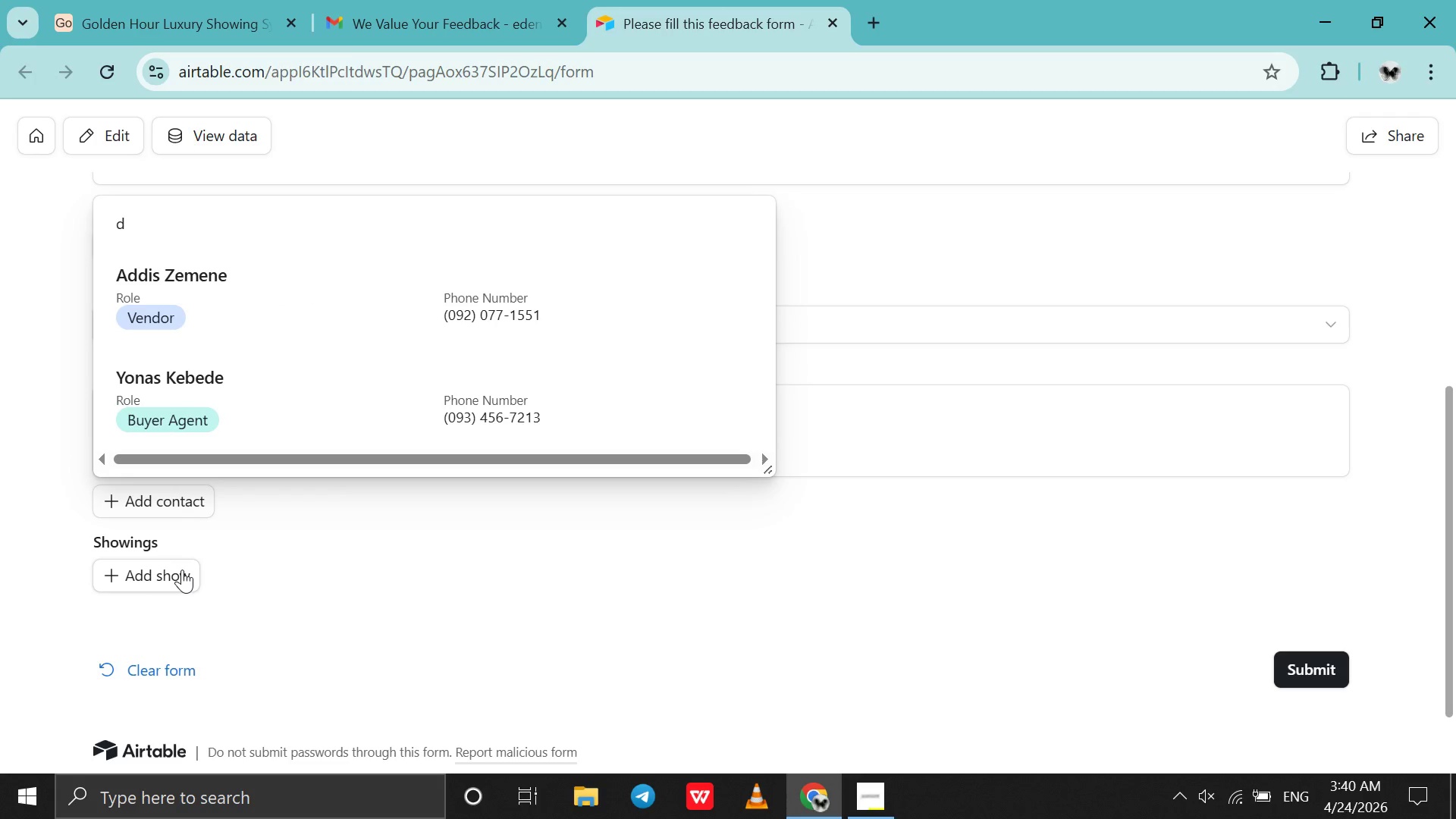 
left_click([182, 570])
 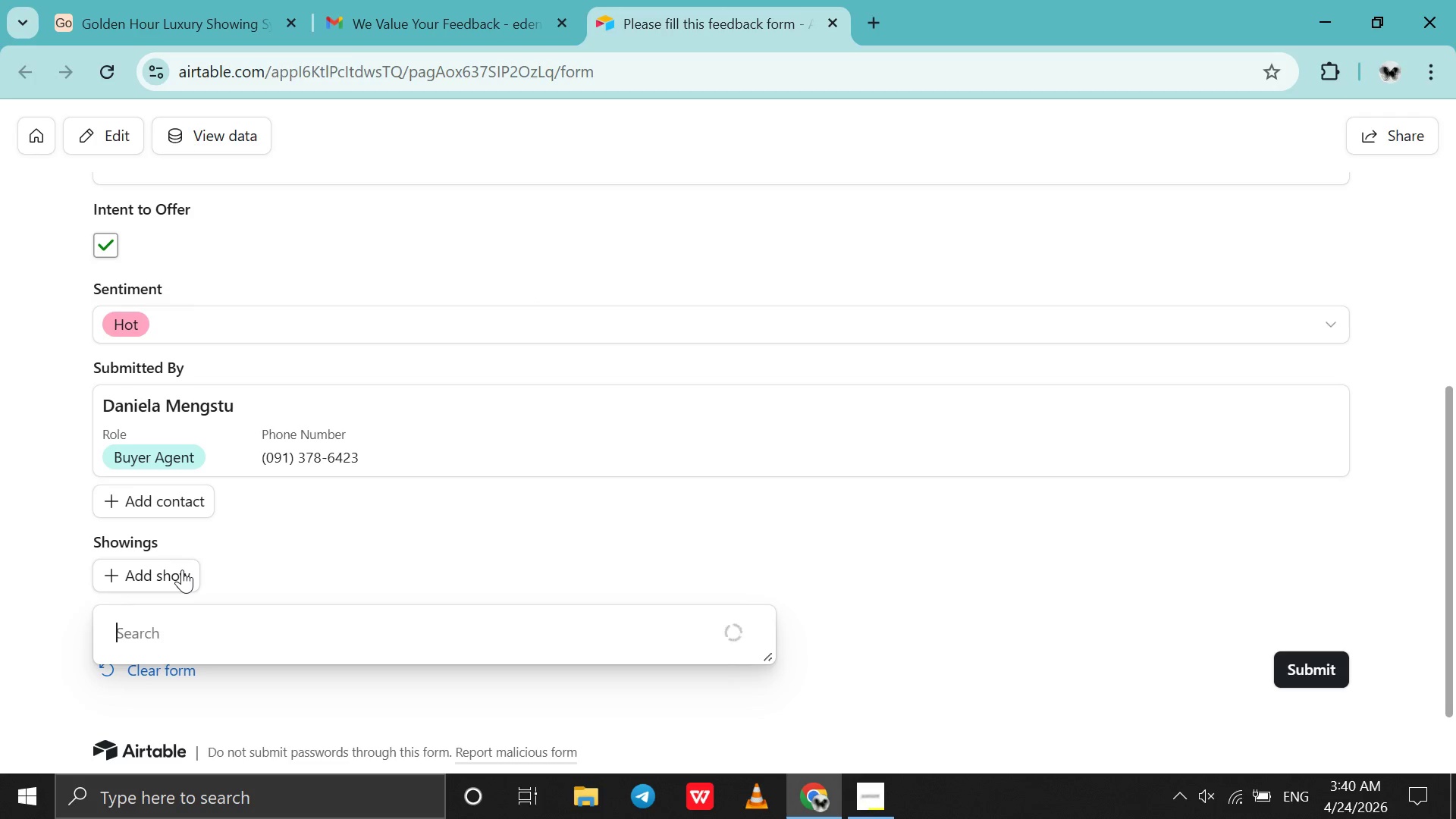 
left_click([182, 570])
 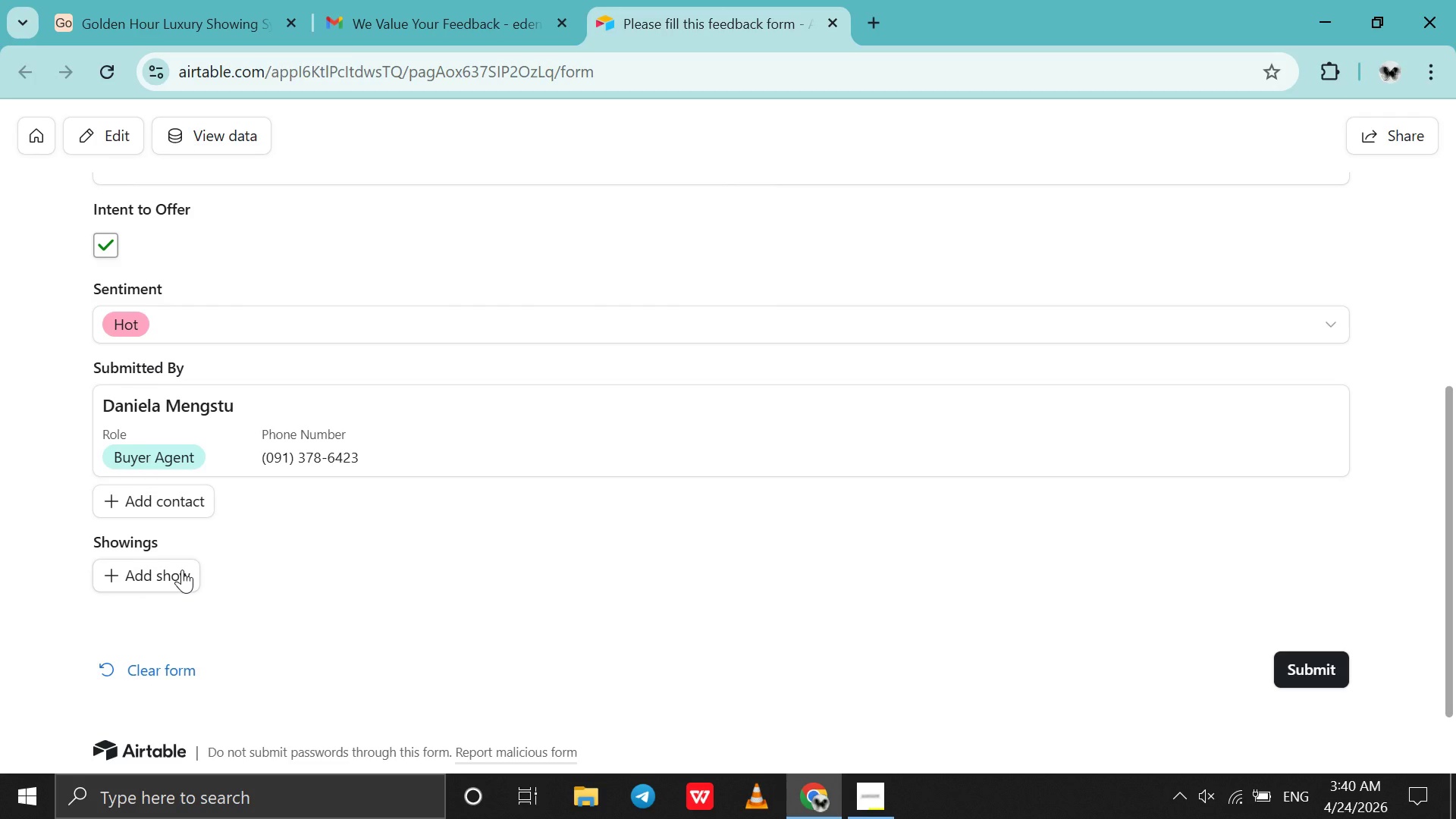 
left_click([182, 570])
 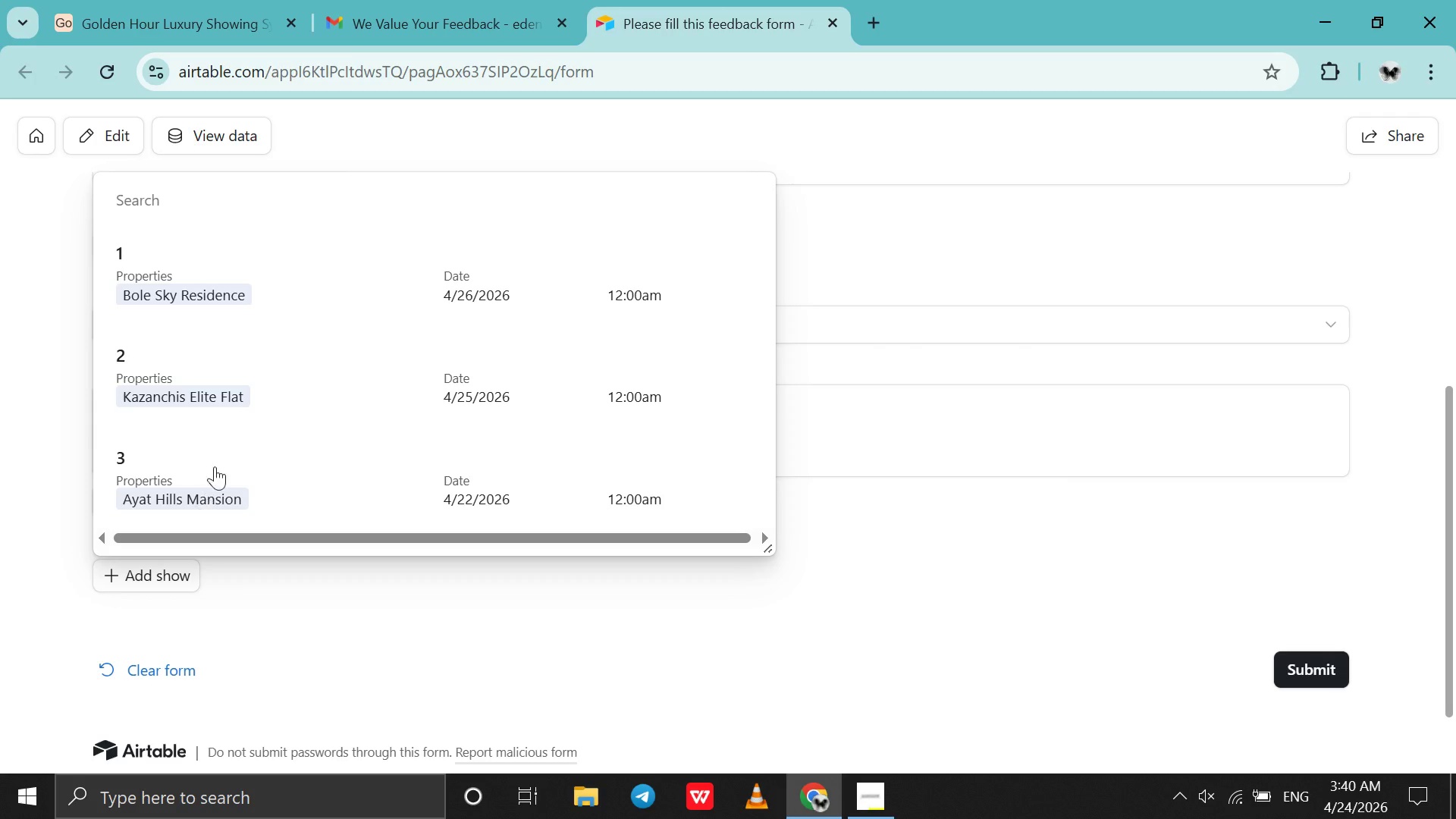 
scroll: coordinate [278, 344], scroll_direction: down, amount: 6.0
 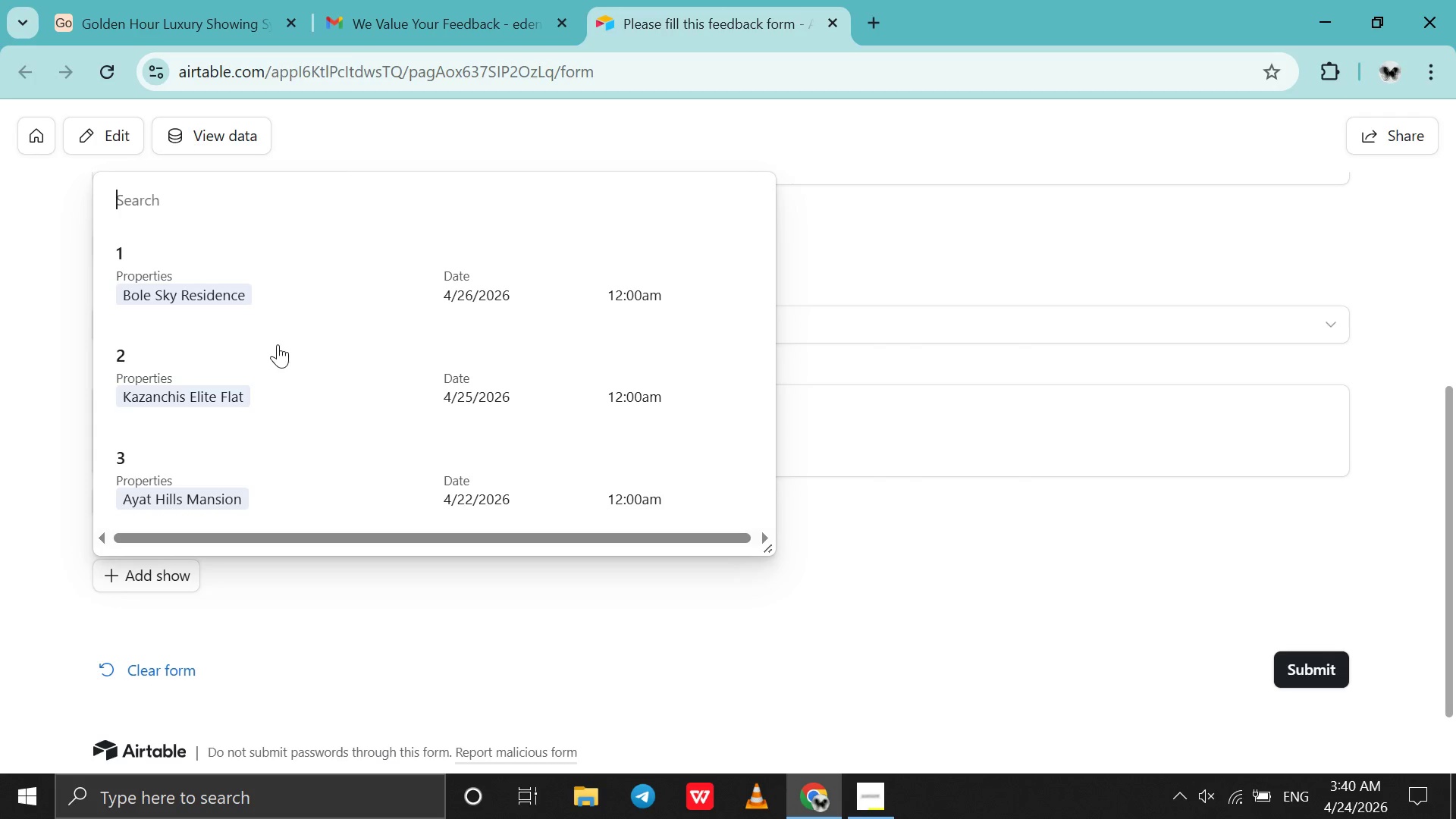 
left_click([278, 344])
 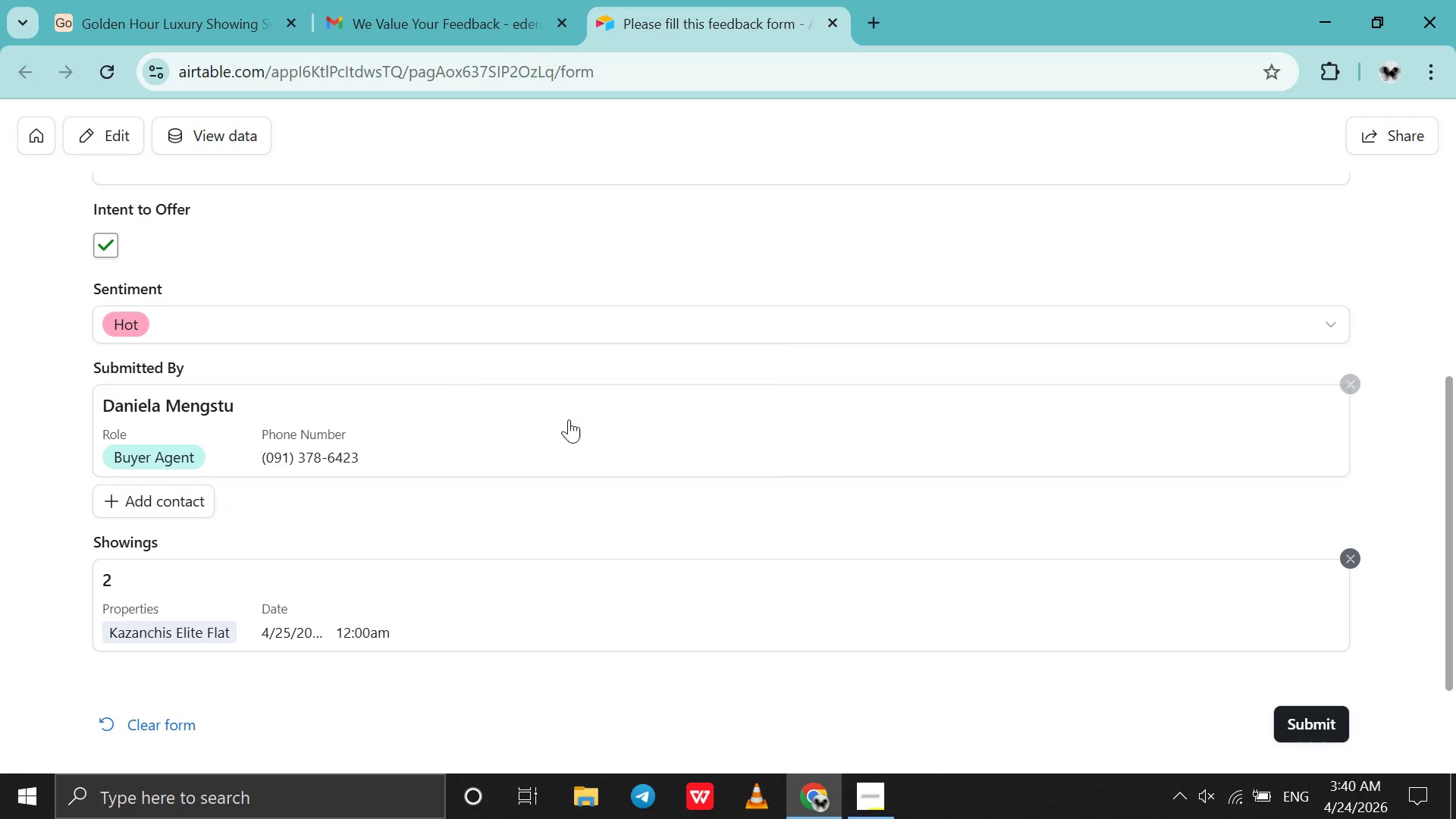 
scroll: coordinate [605, 443], scroll_direction: down, amount: 13.0
 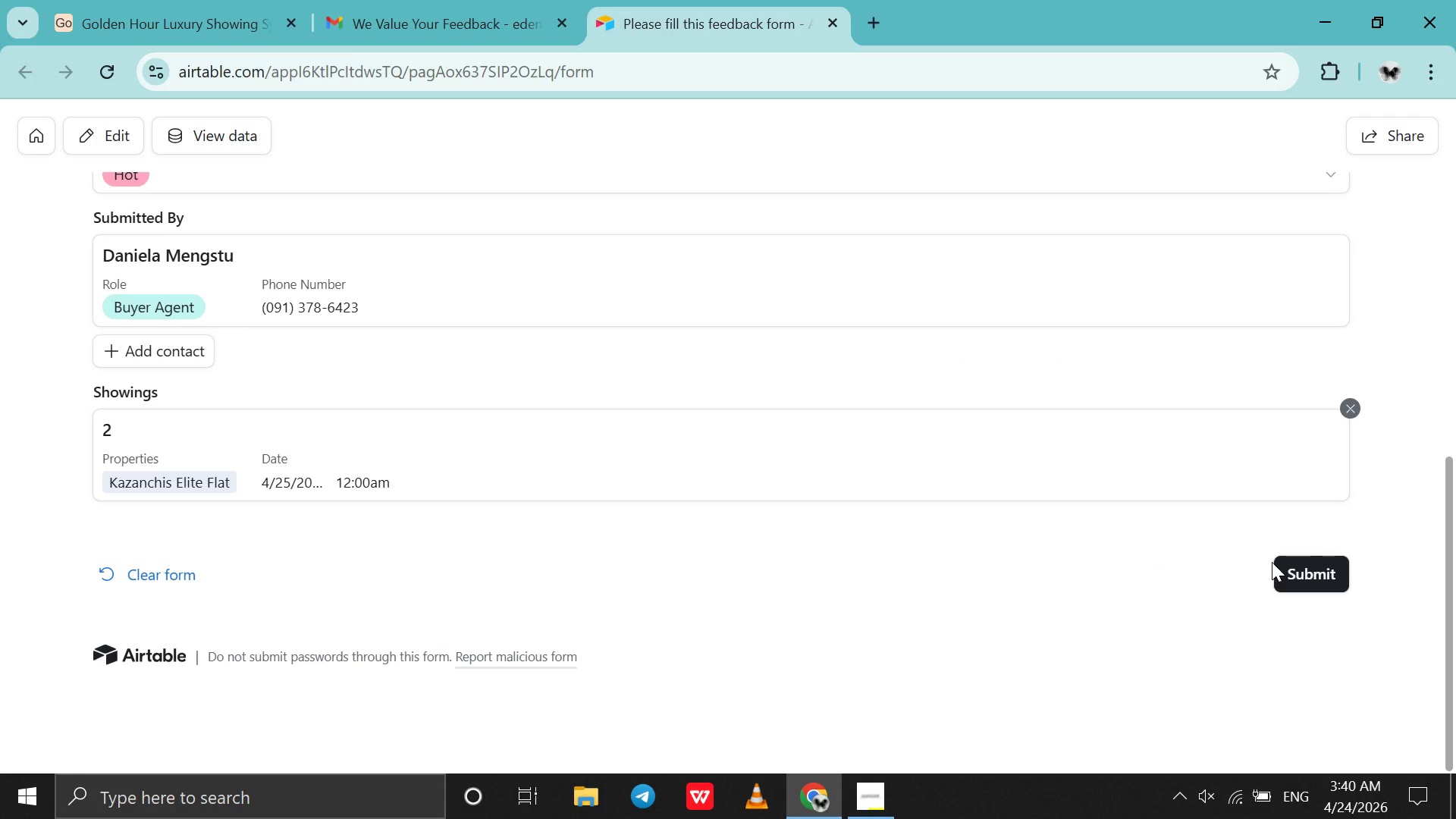 
left_click([1295, 566])
 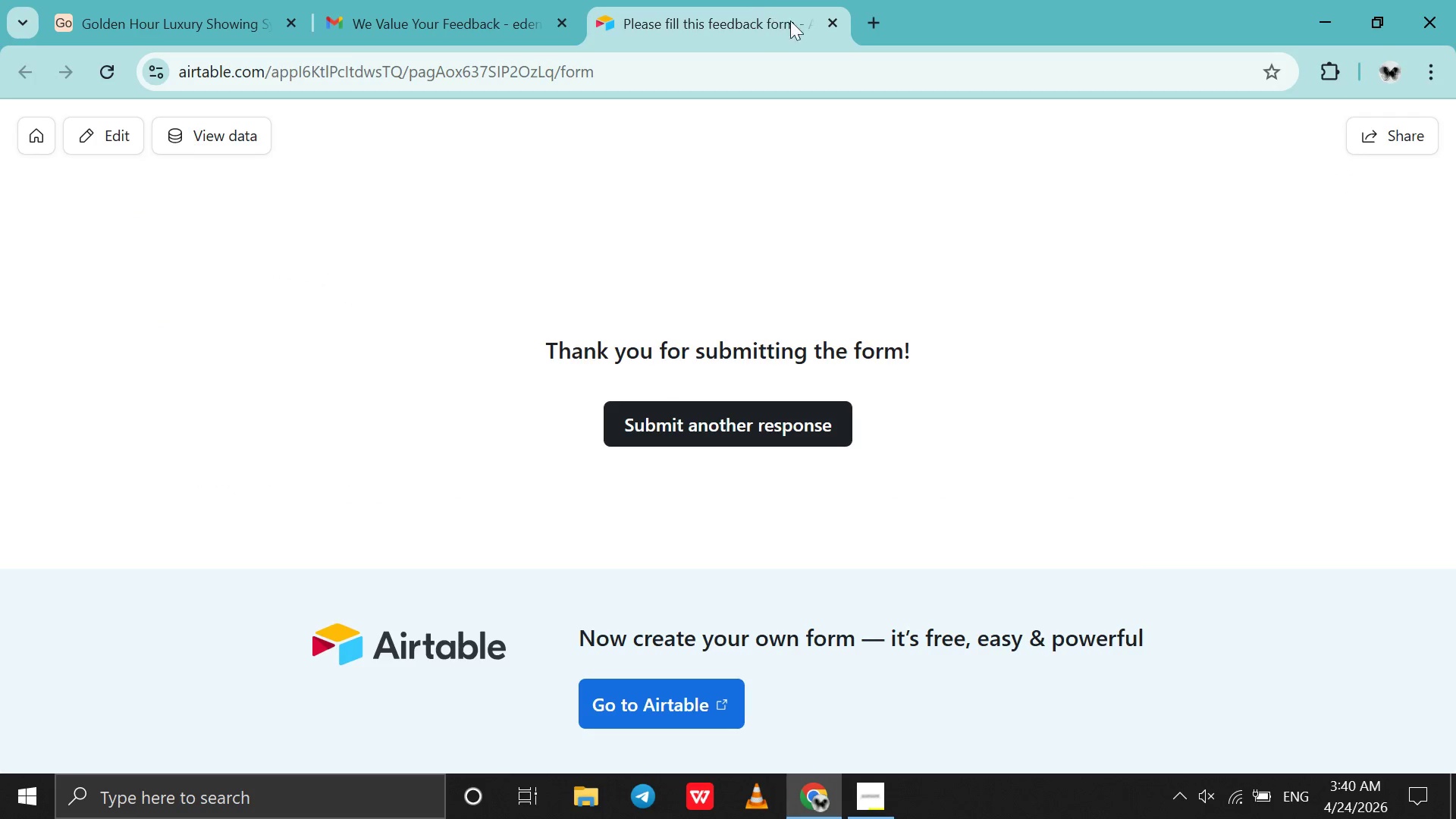 
left_click([830, 11])
 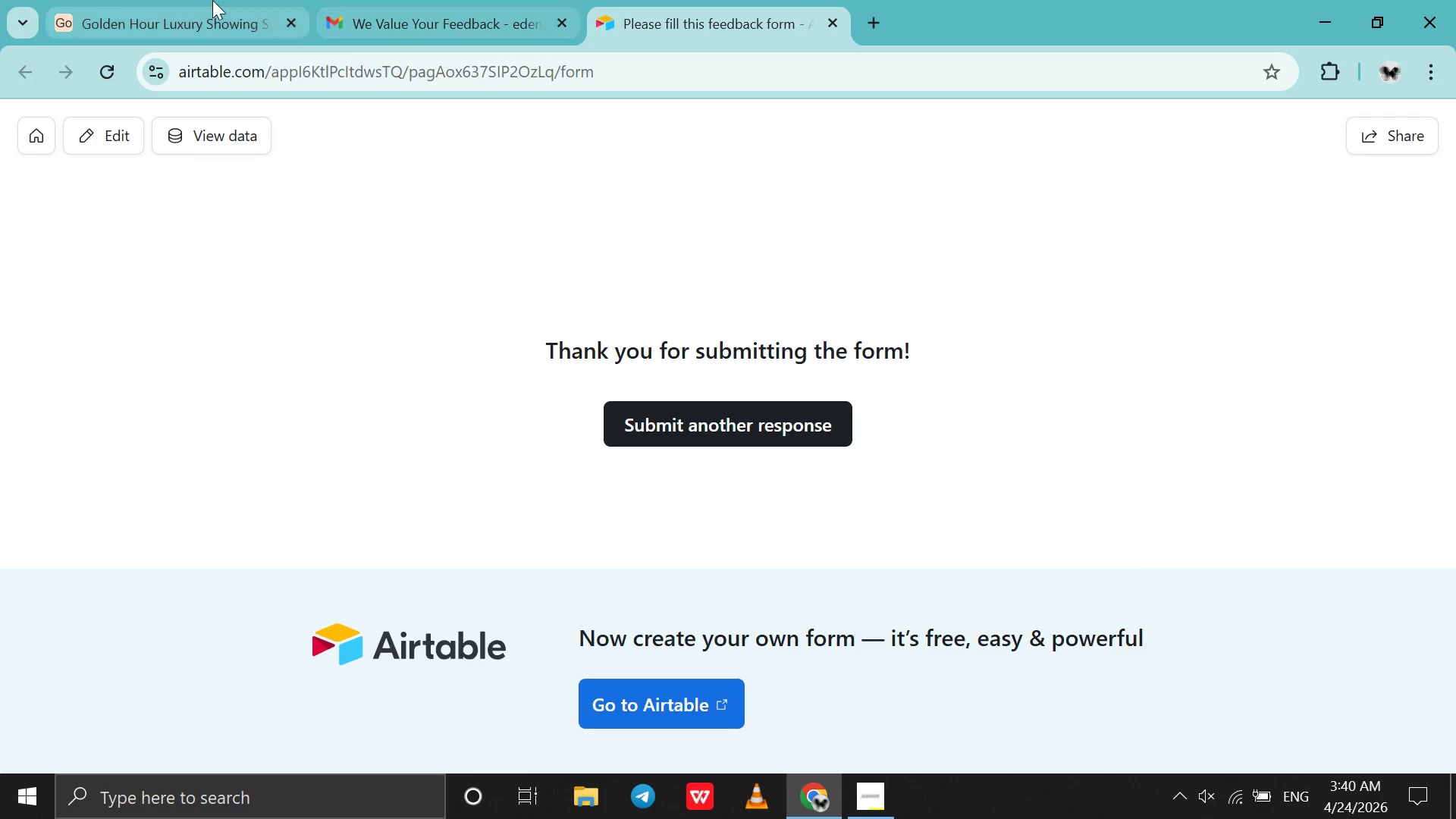 
left_click([212, 0])
 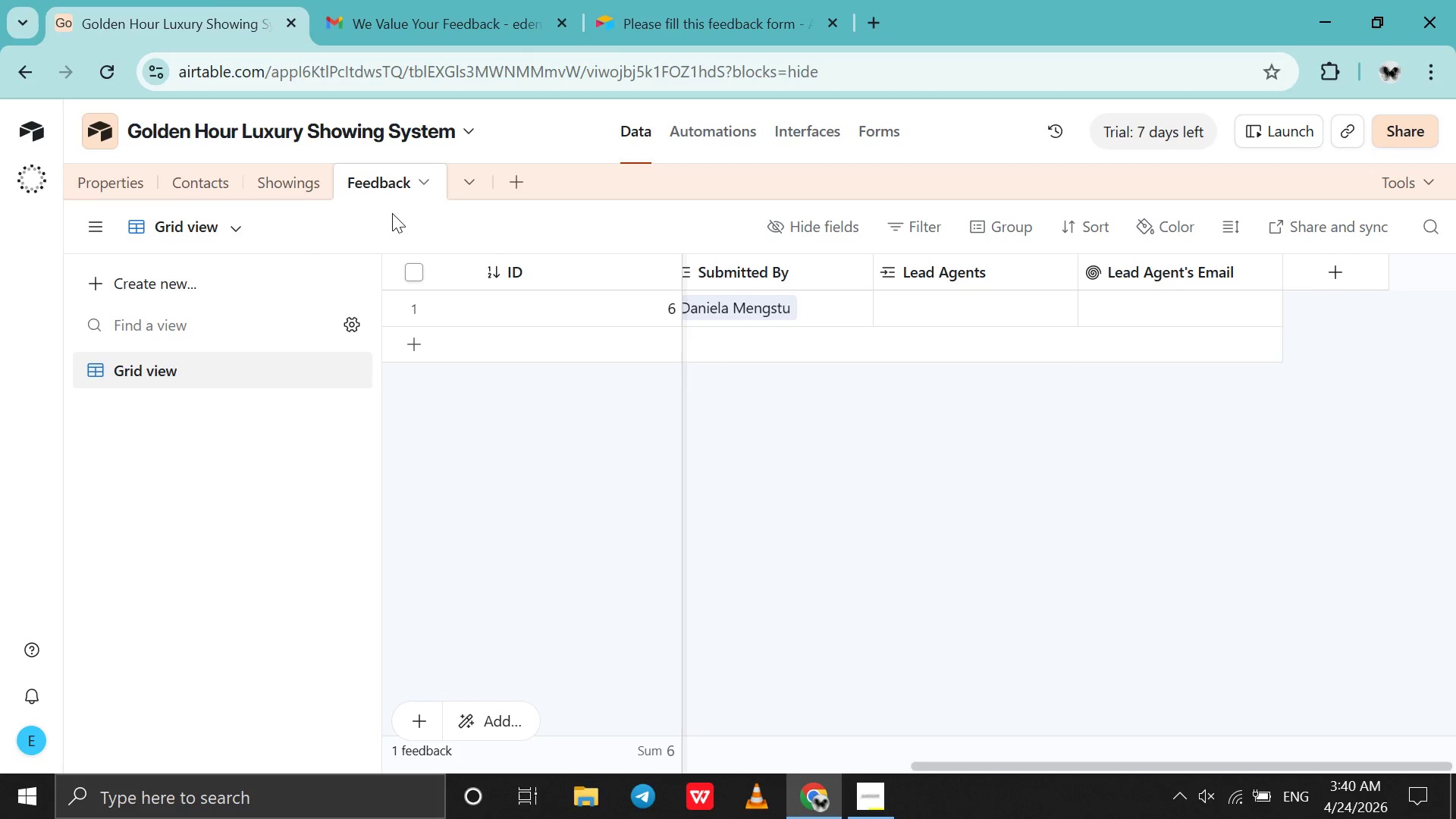 
scroll: coordinate [990, 403], scroll_direction: none, amount: 0.0
 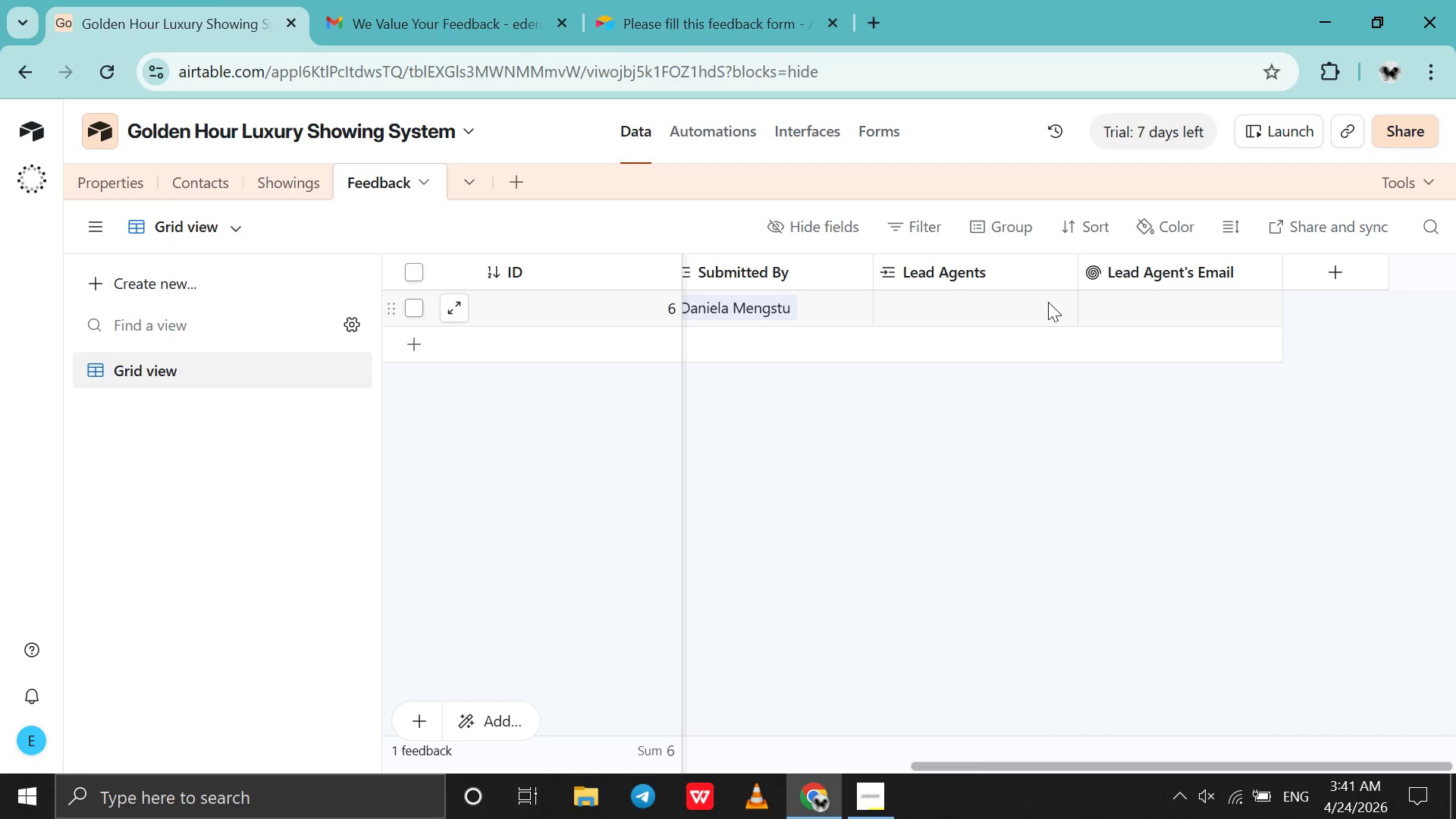 
left_click([1043, 303])
 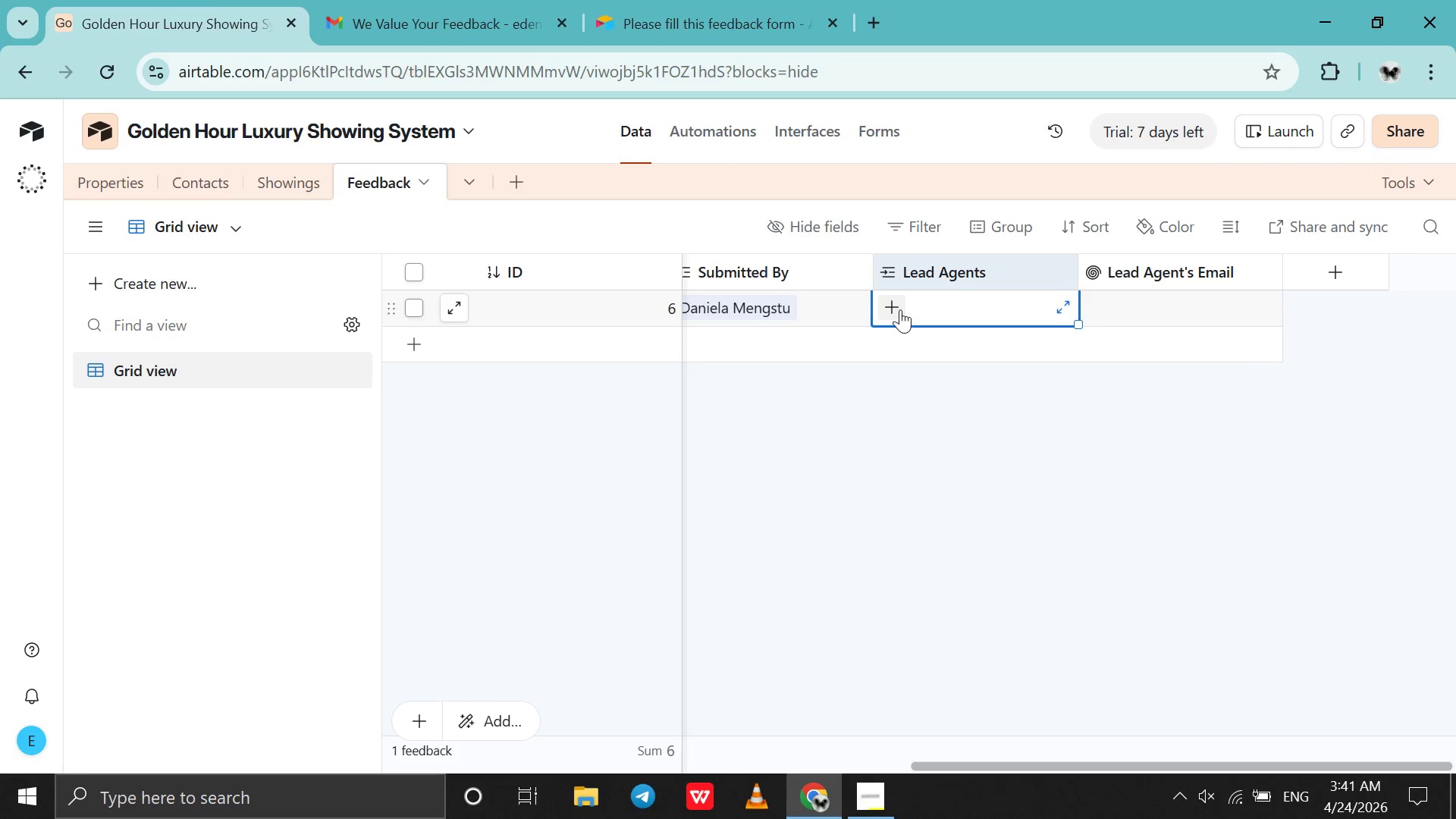 
left_click([899, 309])
 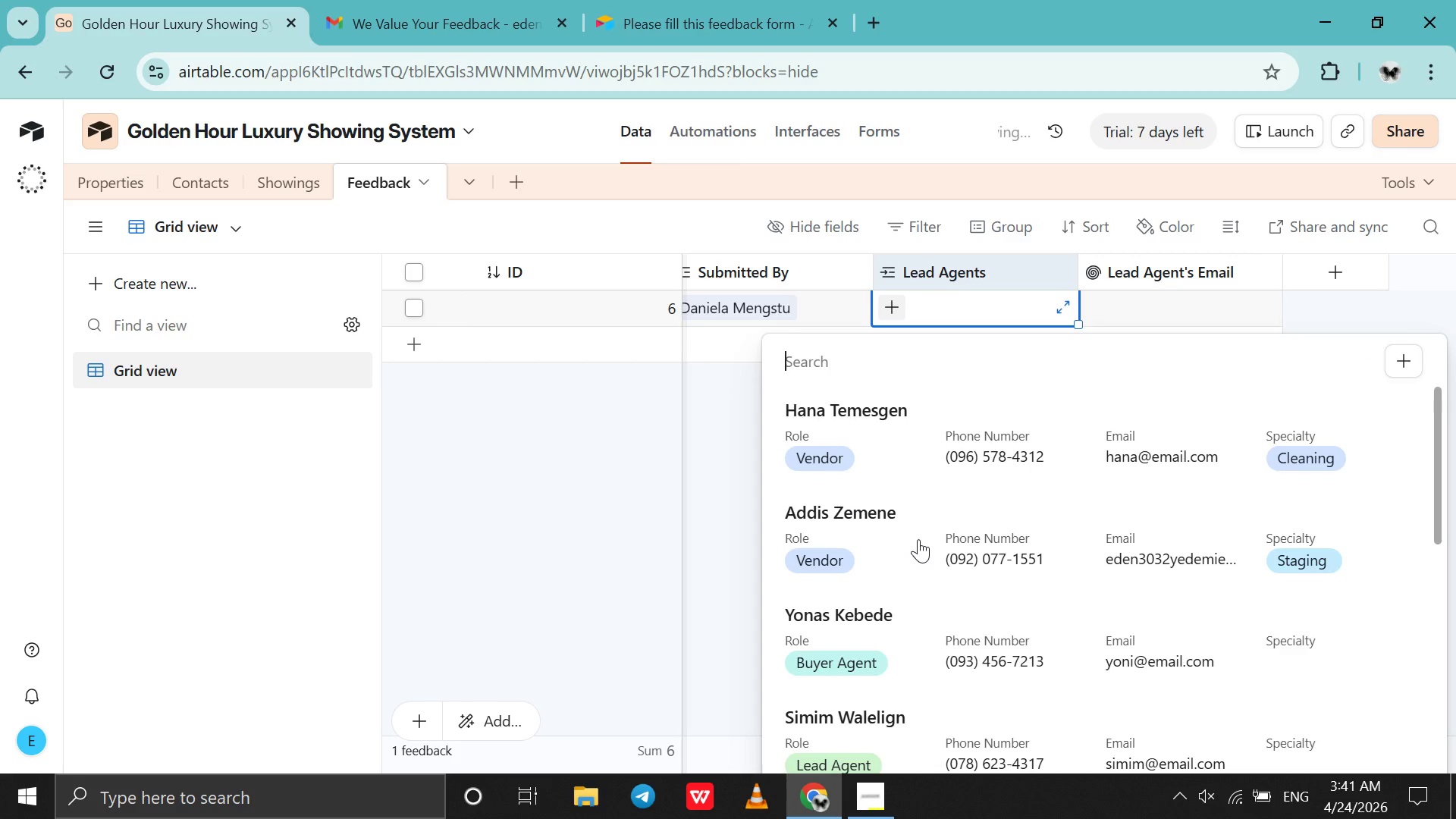 
scroll: coordinate [918, 539], scroll_direction: down, amount: 5.0
 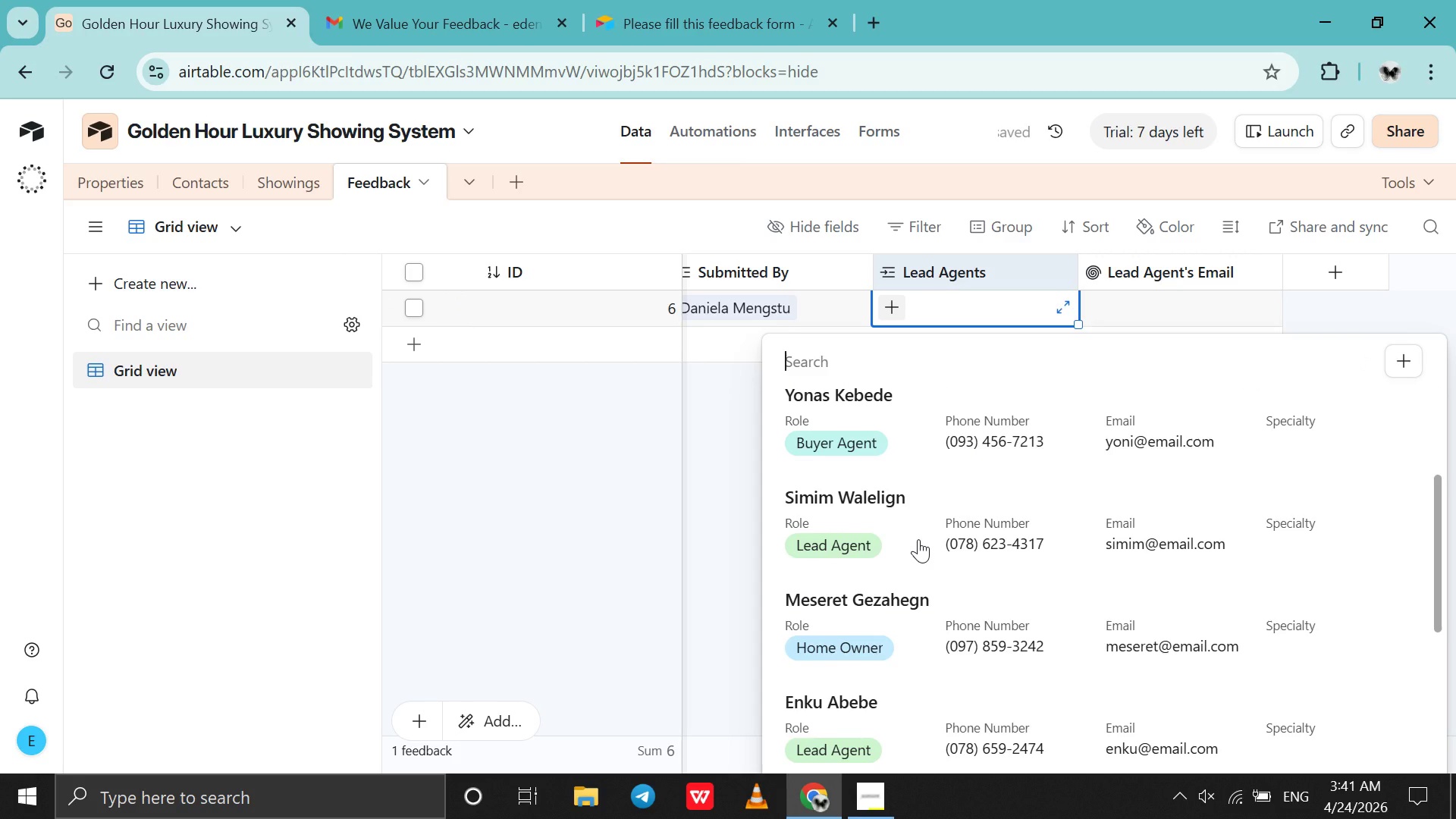 
left_click([918, 539])
 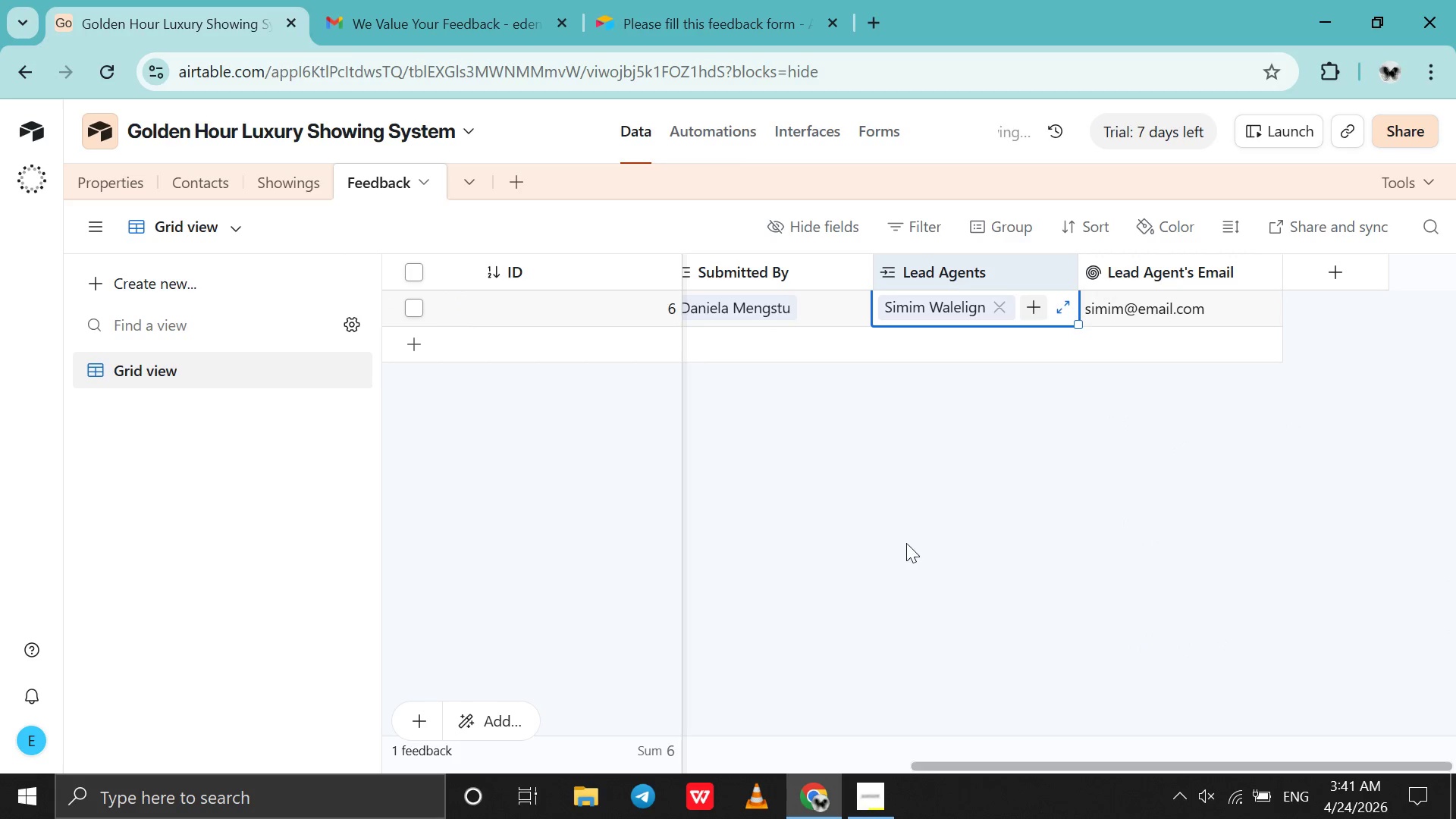 
left_click([899, 544])
 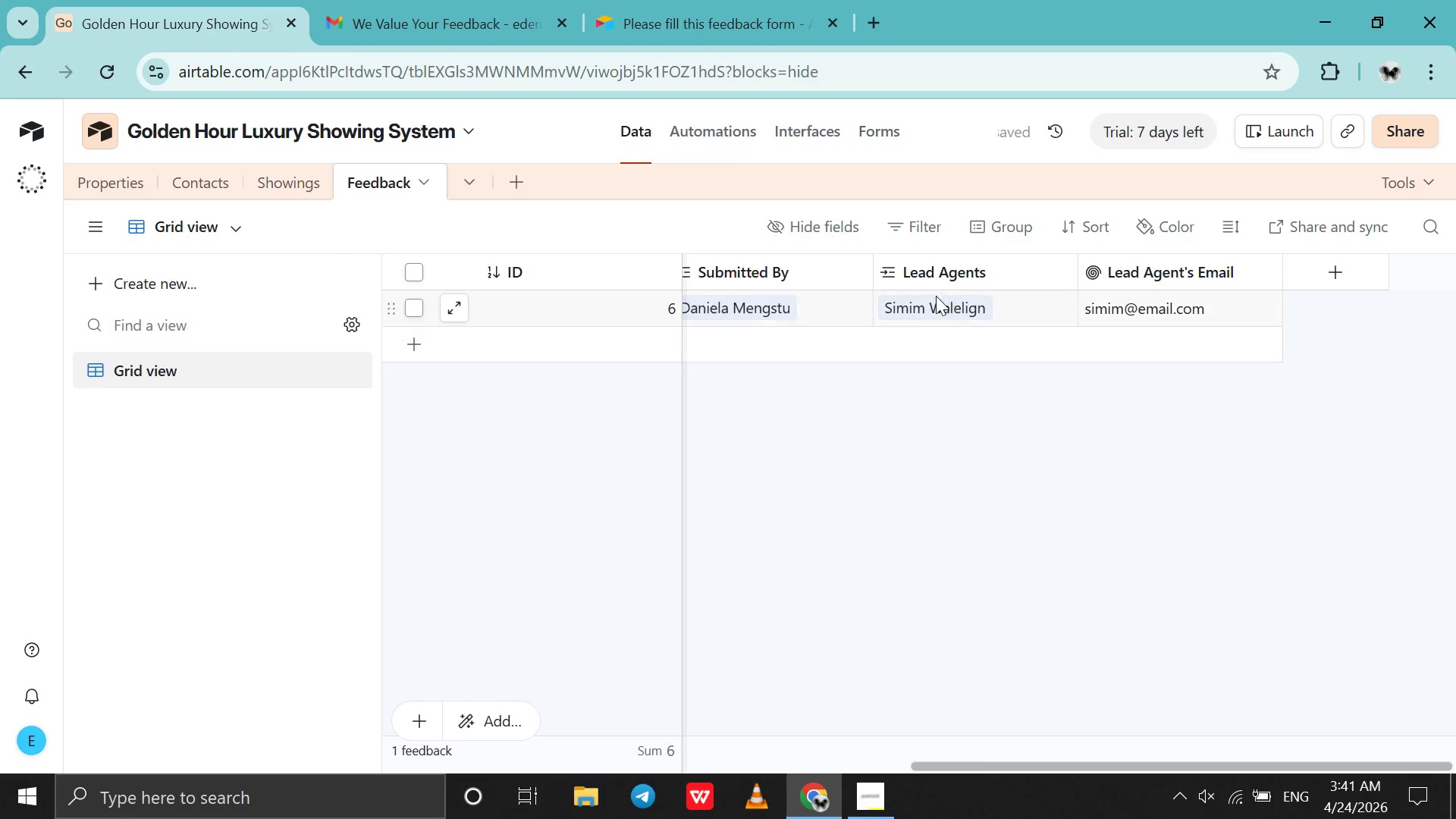 
left_click([967, 299])
 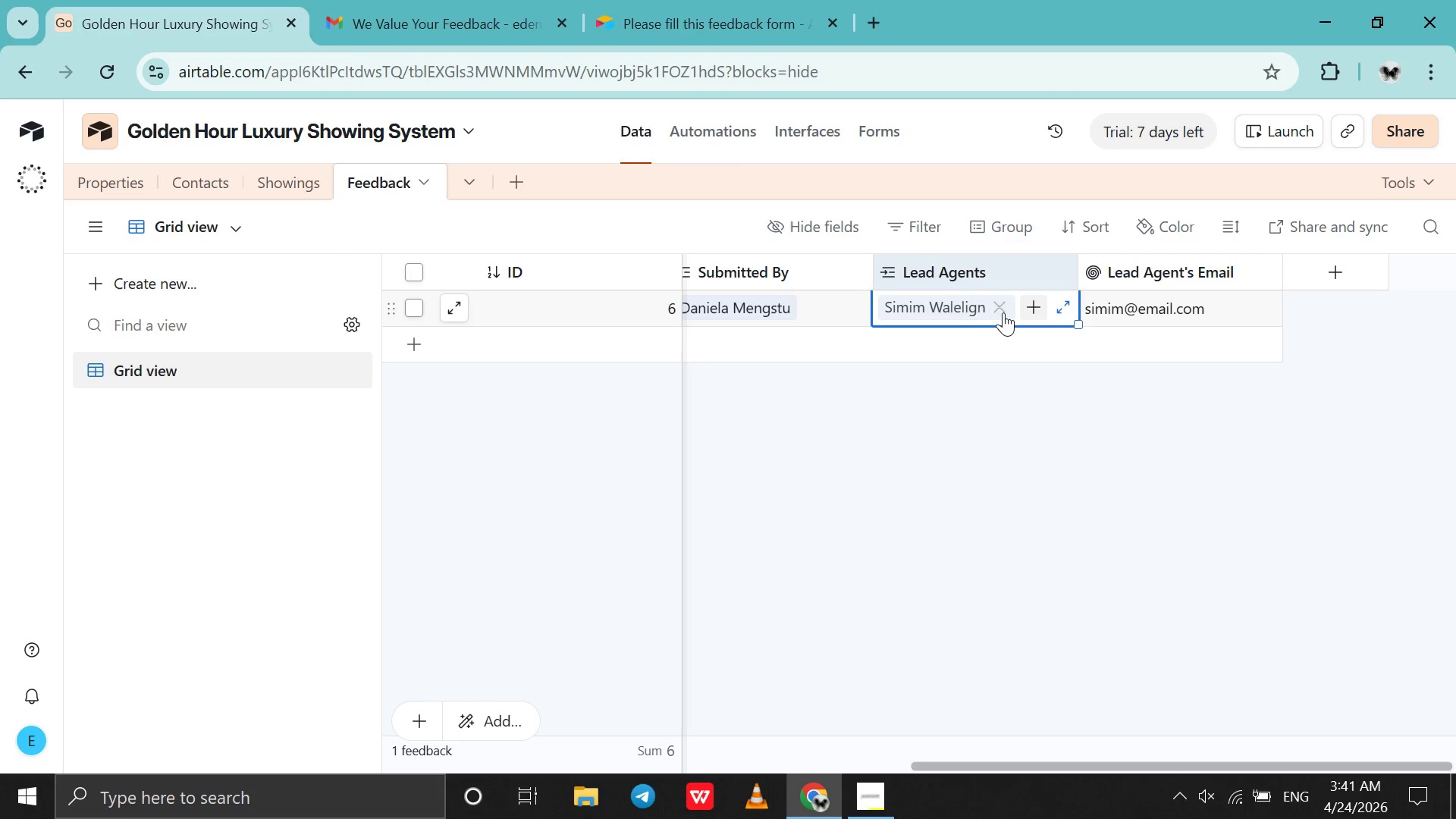 
left_click([999, 311])
 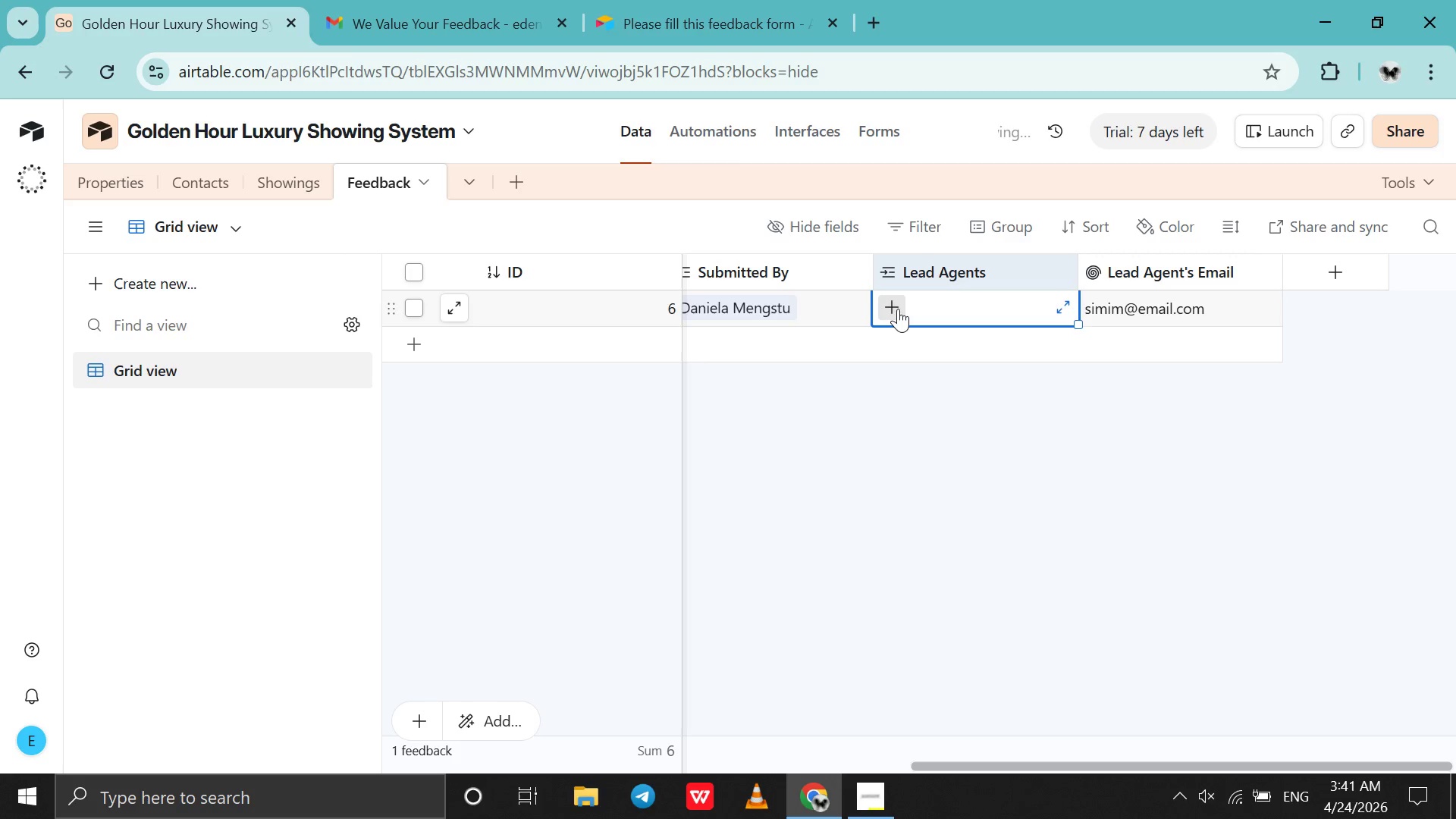 
left_click([895, 309])
 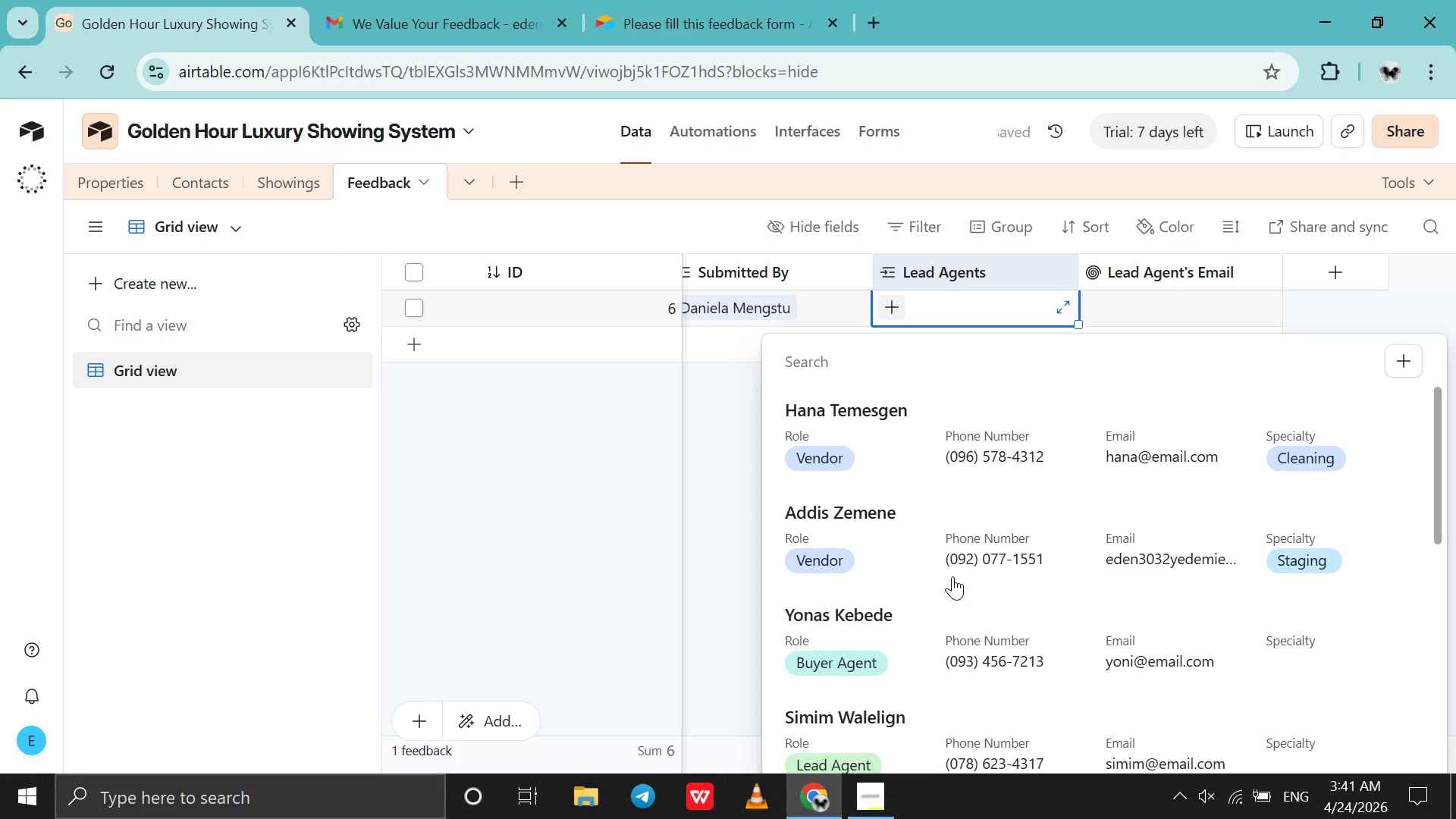 
scroll: coordinate [952, 576], scroll_direction: down, amount: 14.0
 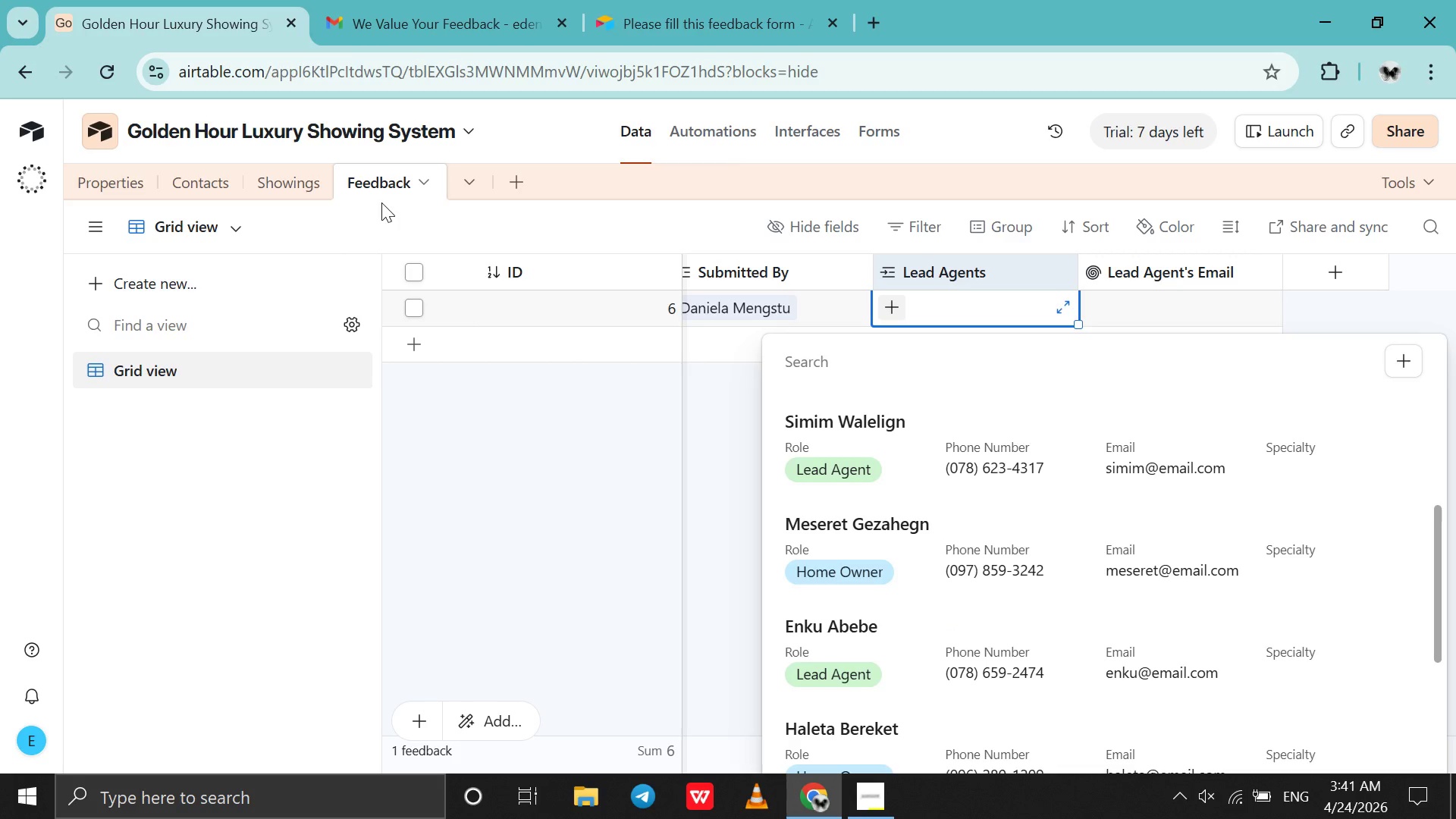 
left_click([206, 178])
 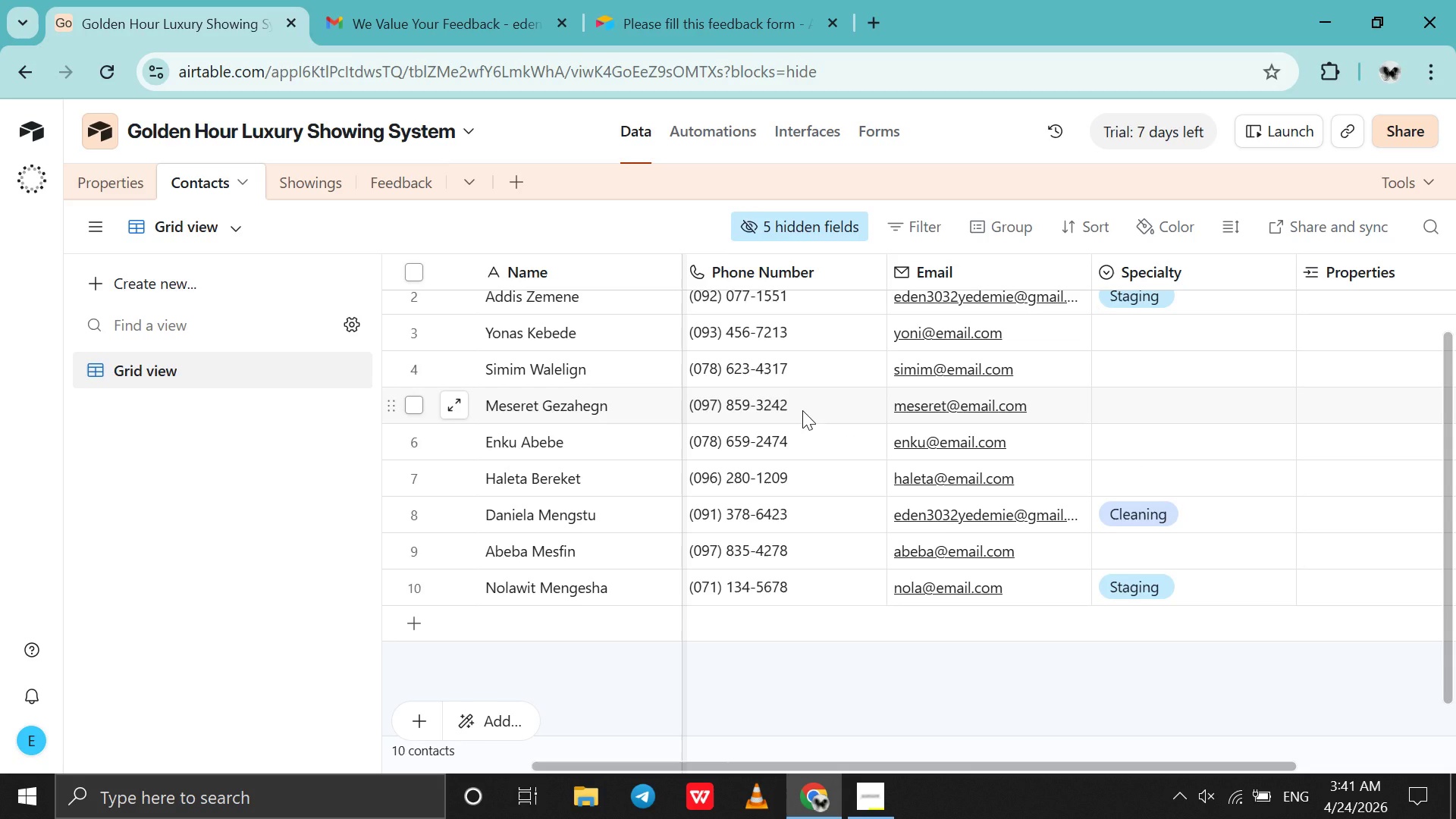 
scroll: coordinate [802, 410], scroll_direction: none, amount: 0.0
 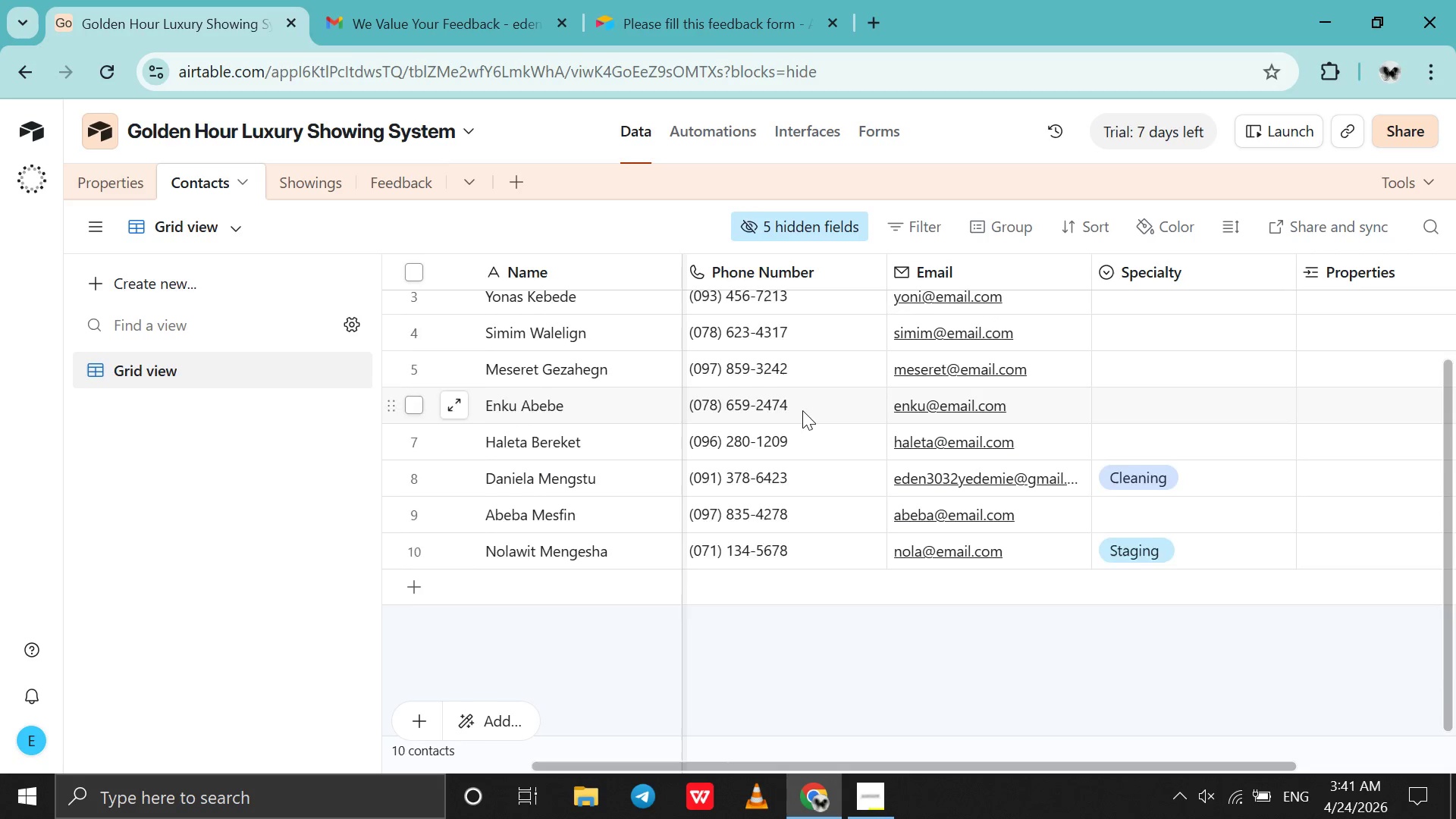 
scroll: coordinate [802, 410], scroll_direction: up, amount: 5.0
 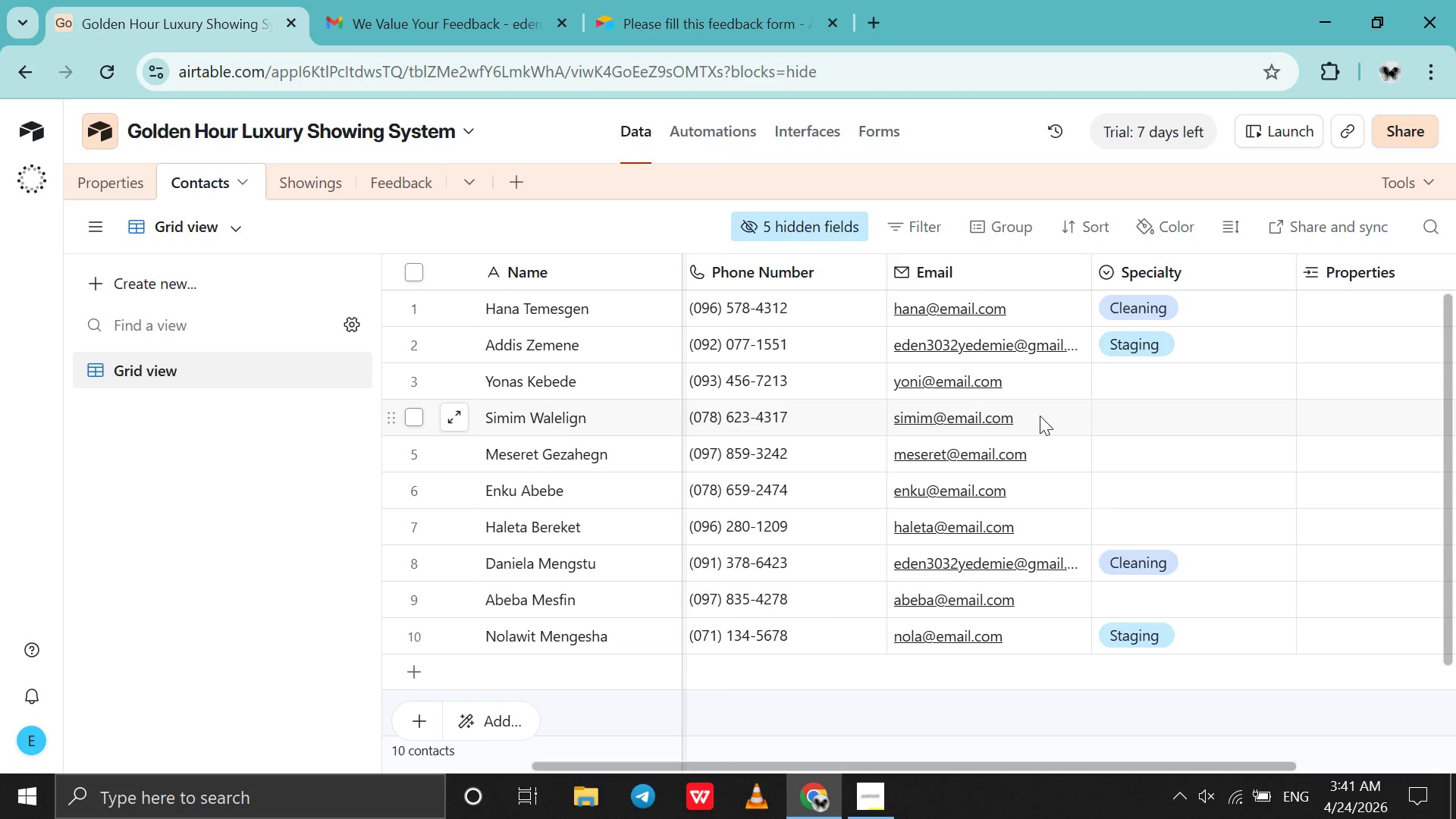 
double_click([1047, 417])
 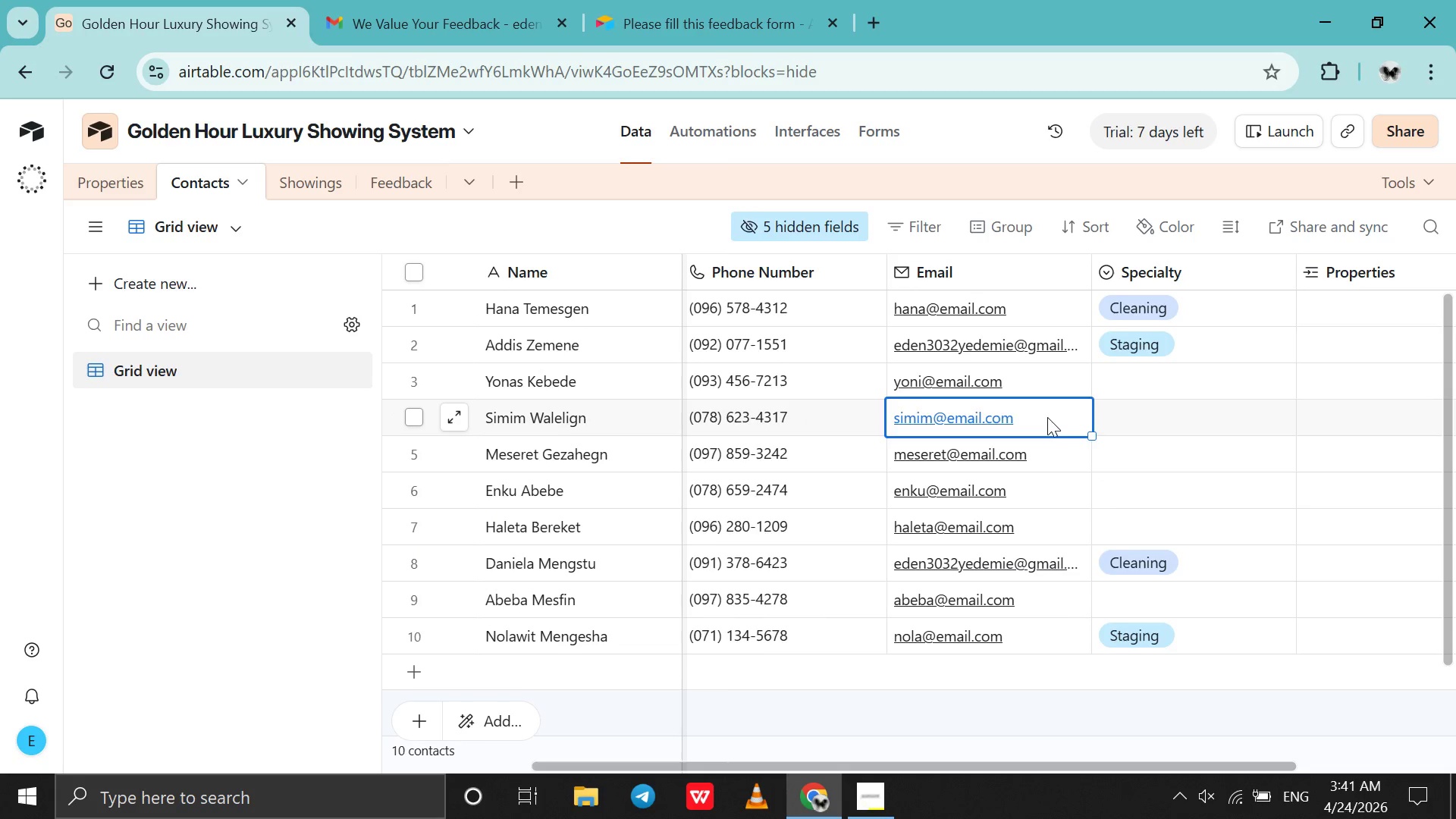 
triple_click([1047, 417])
 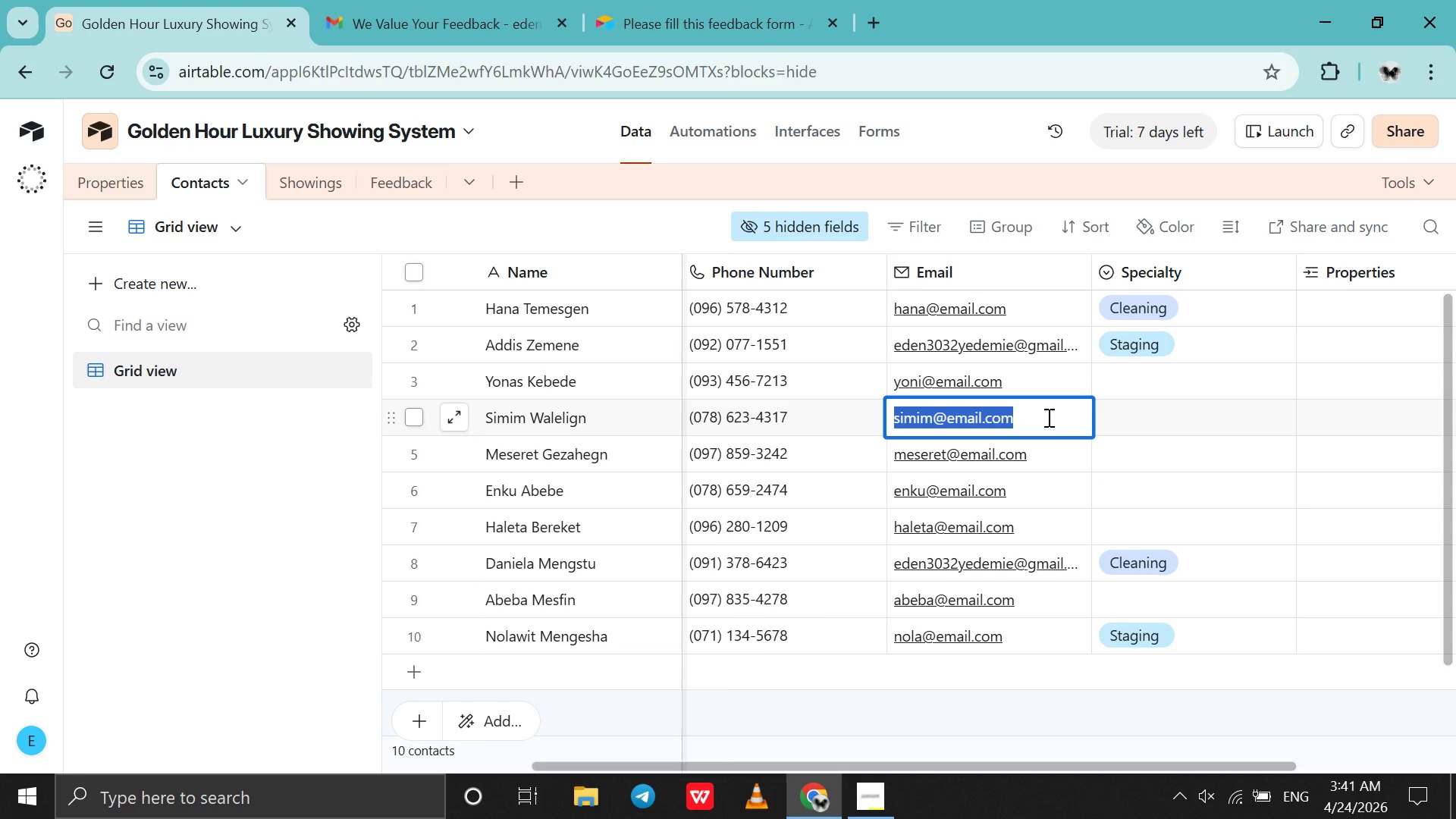 
type(eden3032yedemie@gmail.com)
 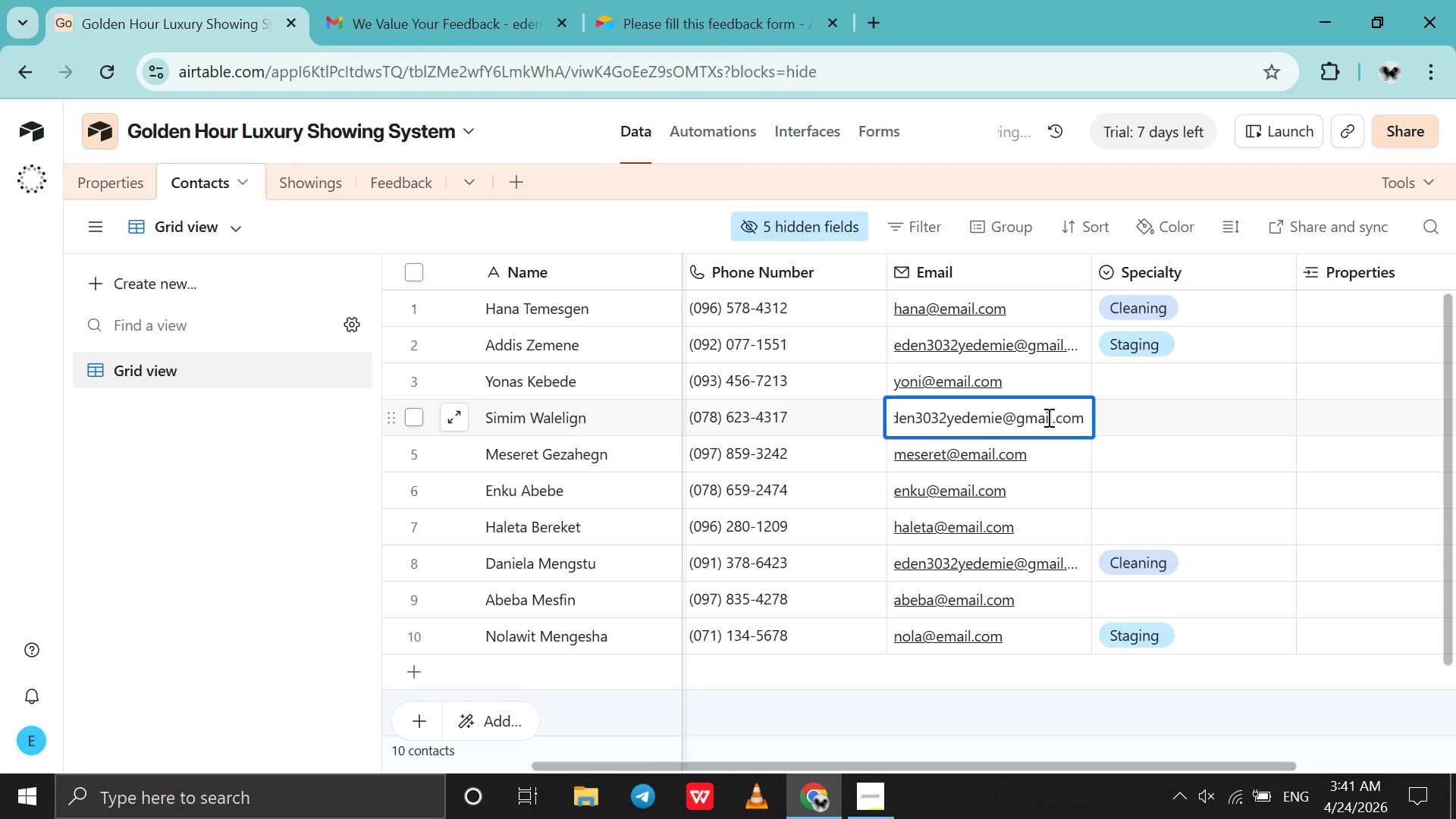 
left_click([1139, 417])
 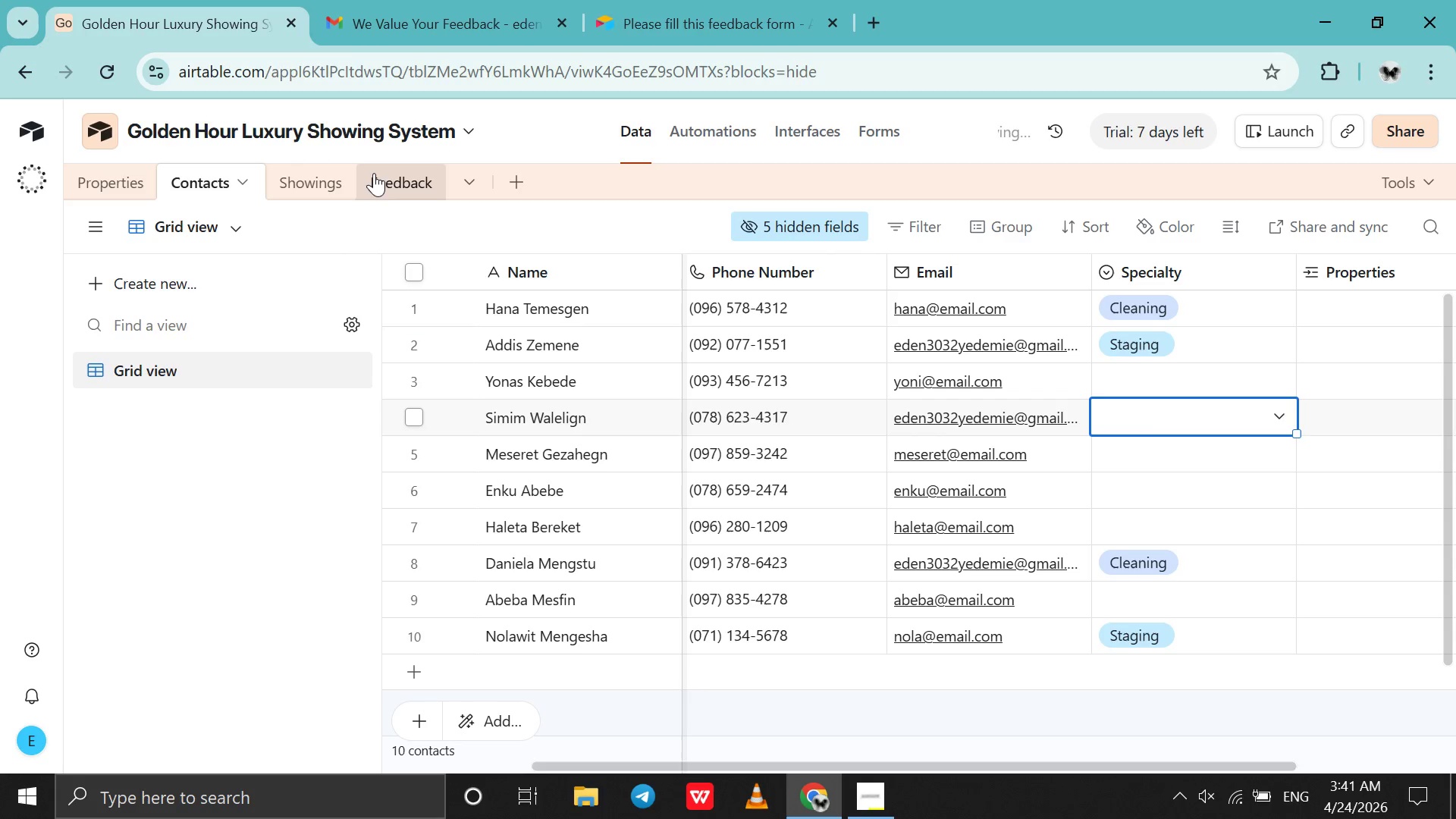 
left_click([366, 179])
 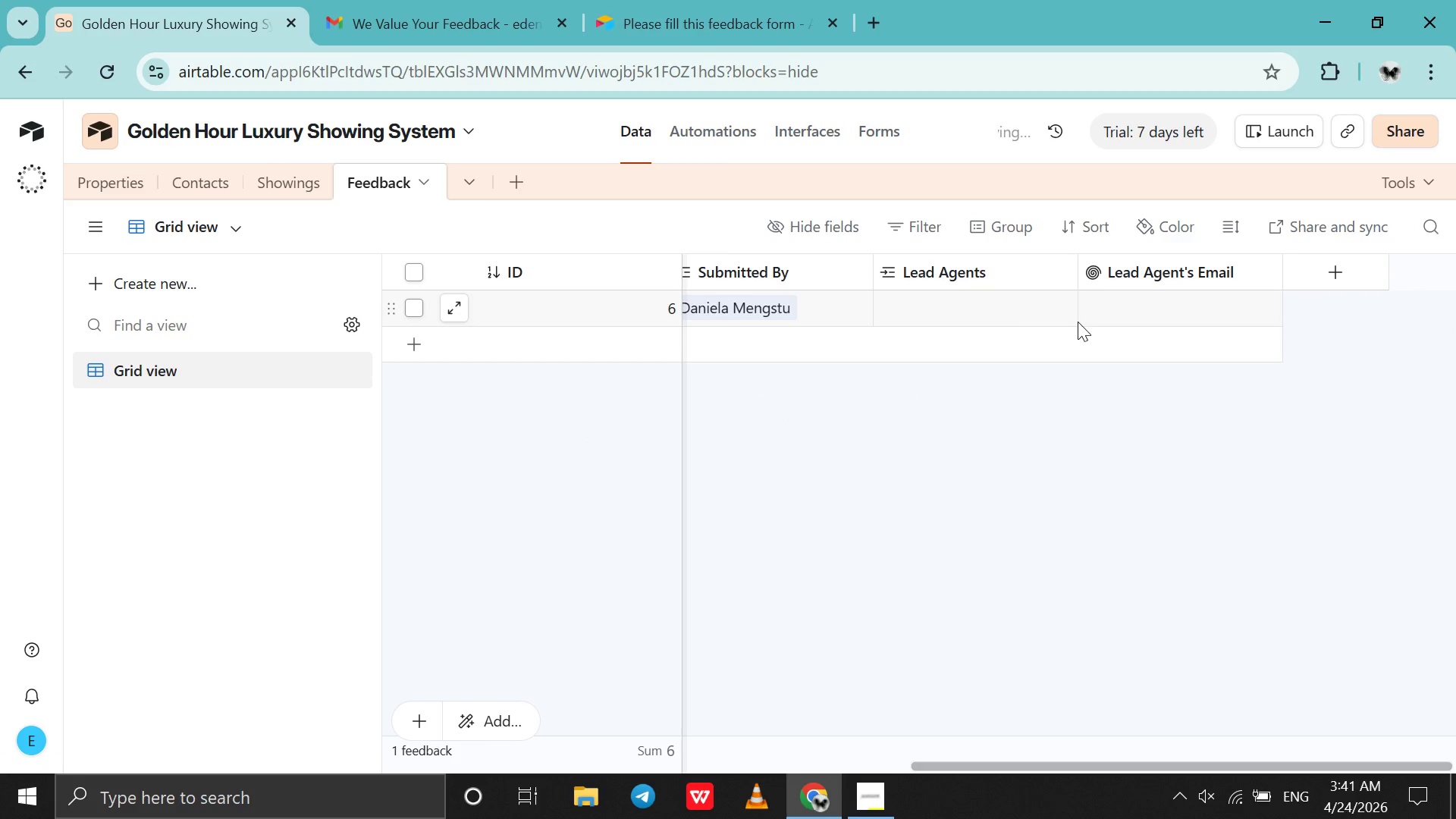 
left_click([973, 314])
 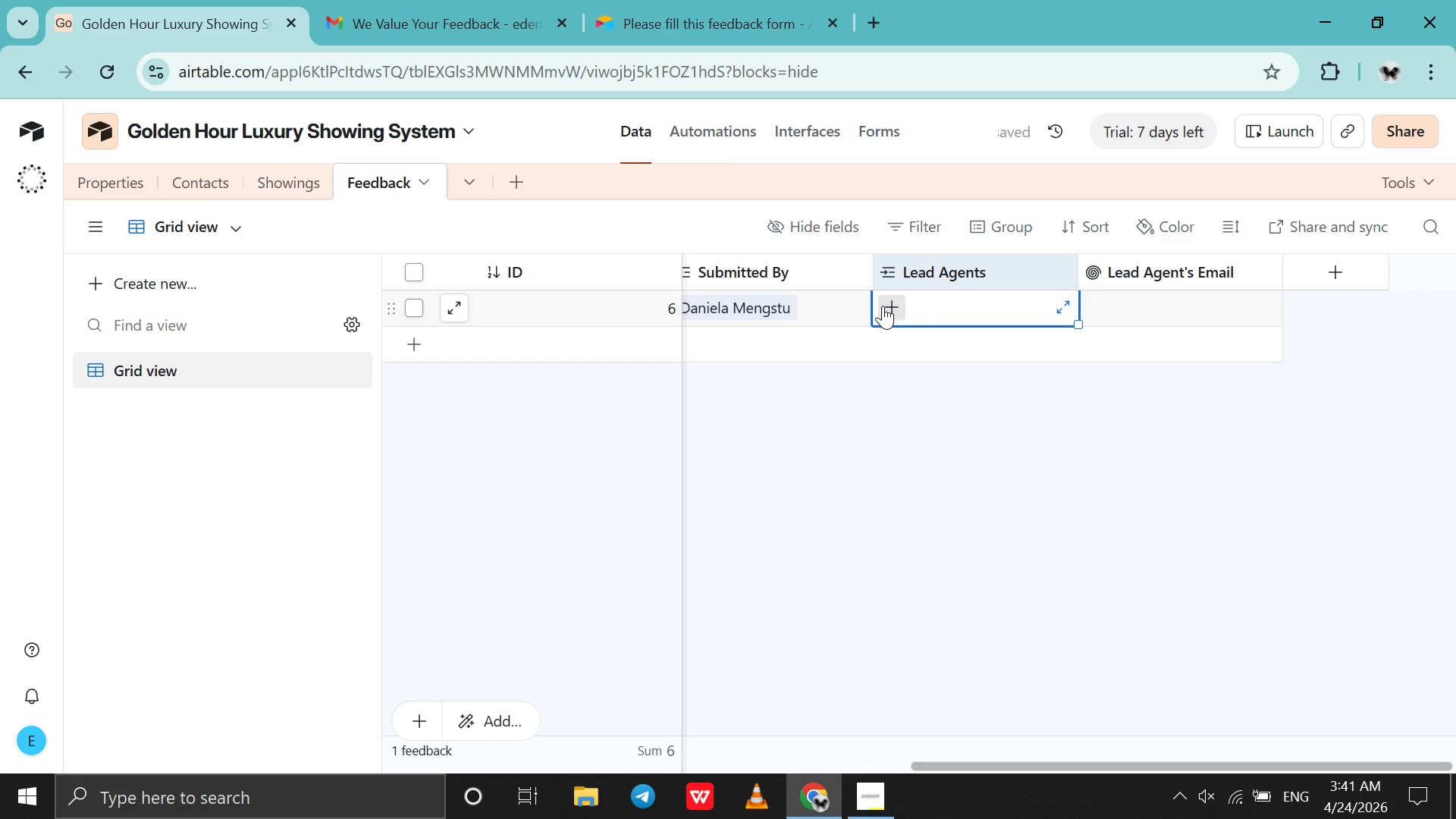 
left_click([883, 306])
 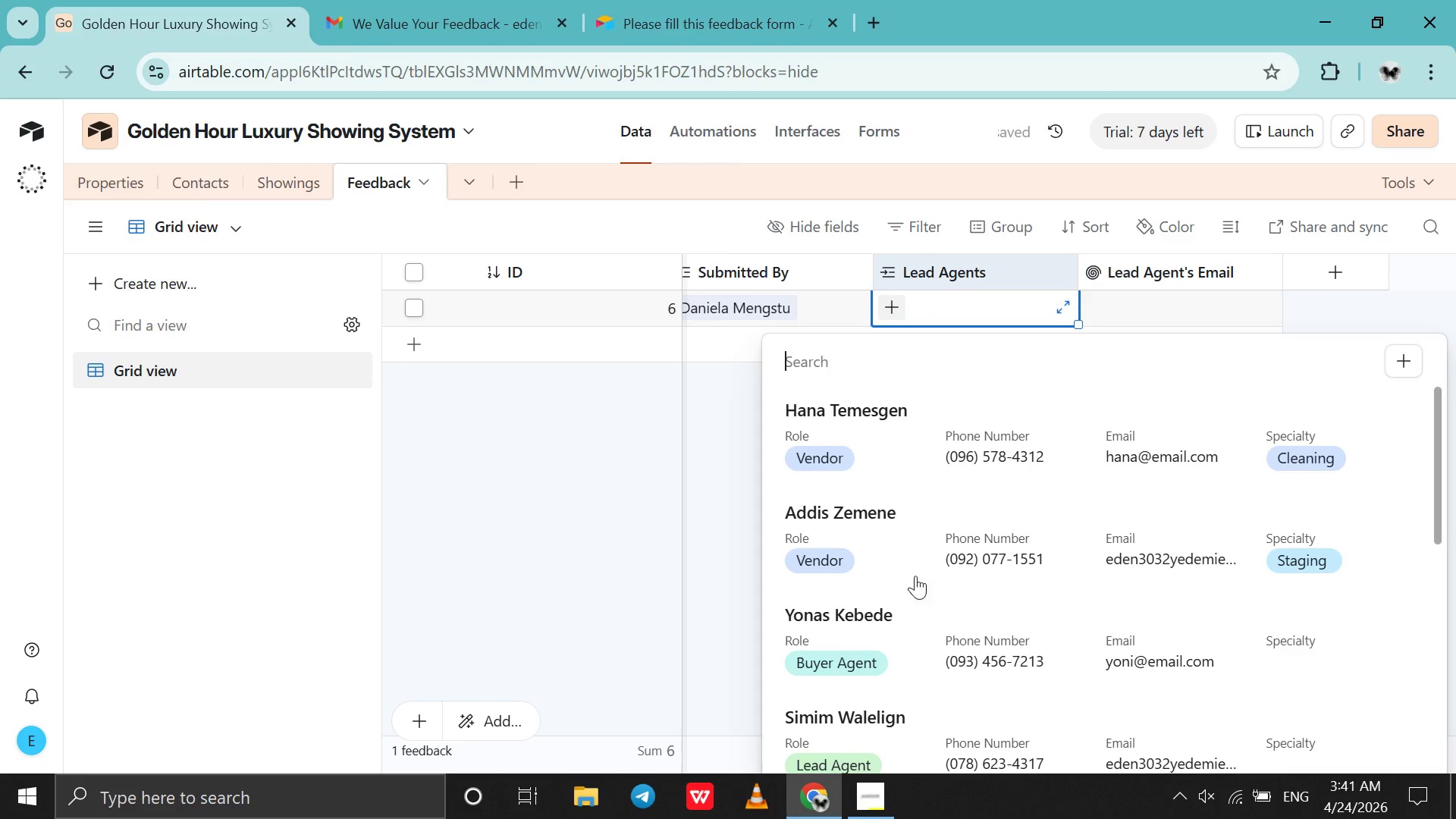 
scroll: coordinate [920, 655], scroll_direction: down, amount: 3.0
 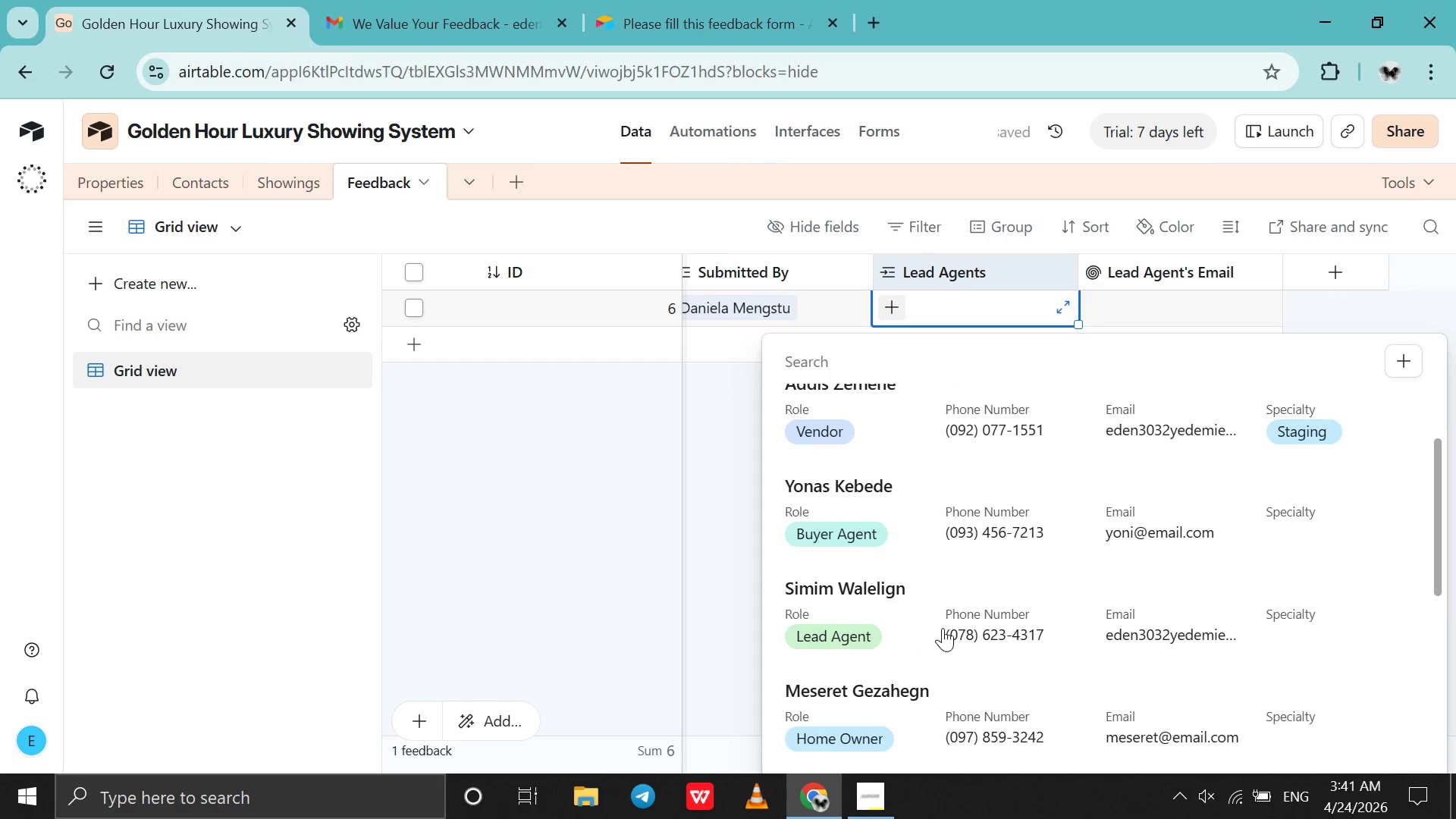 
left_click([943, 628])
 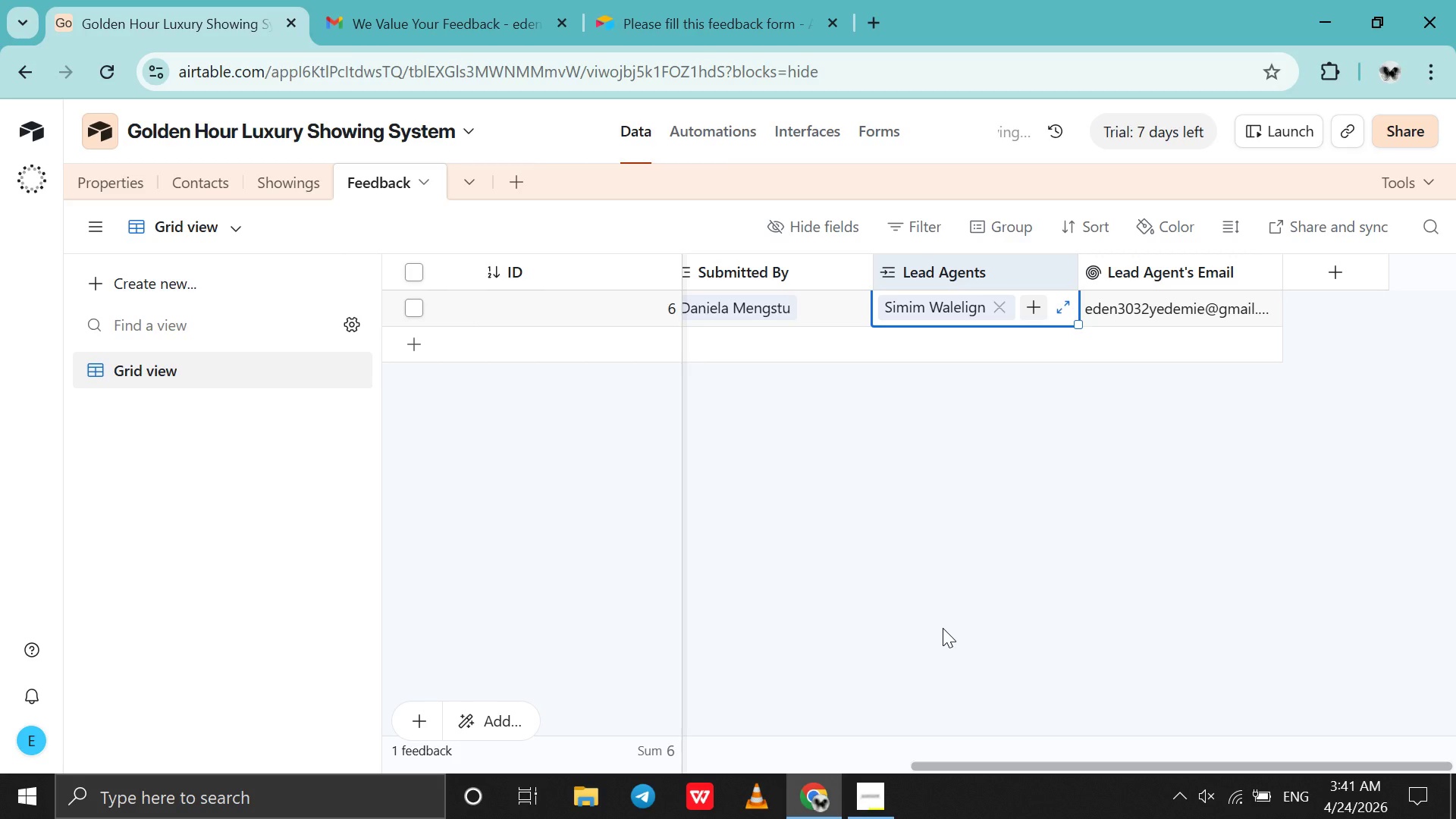 
left_click([943, 628])
 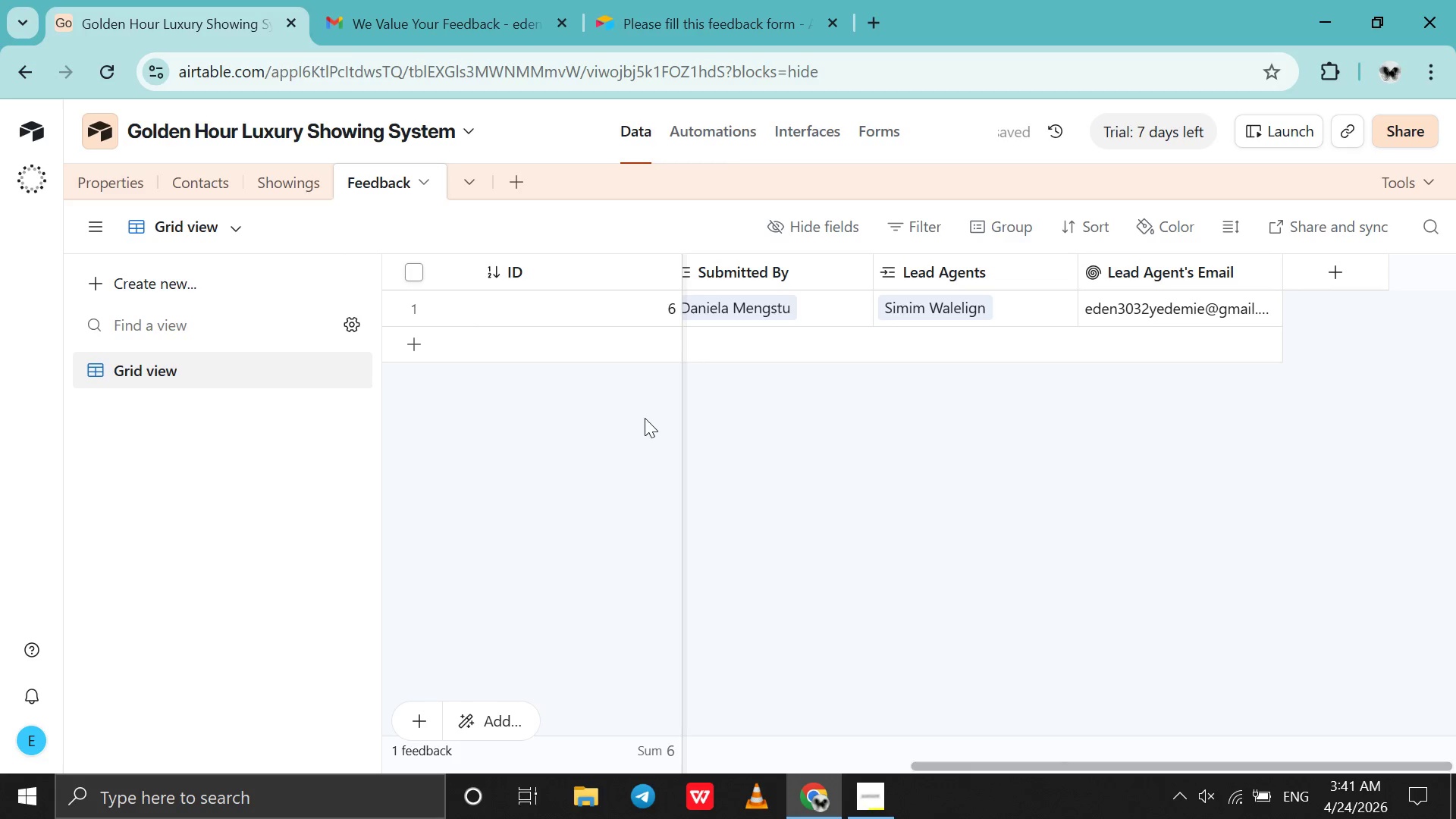 
scroll: coordinate [846, 434], scroll_direction: up, amount: 2.0
 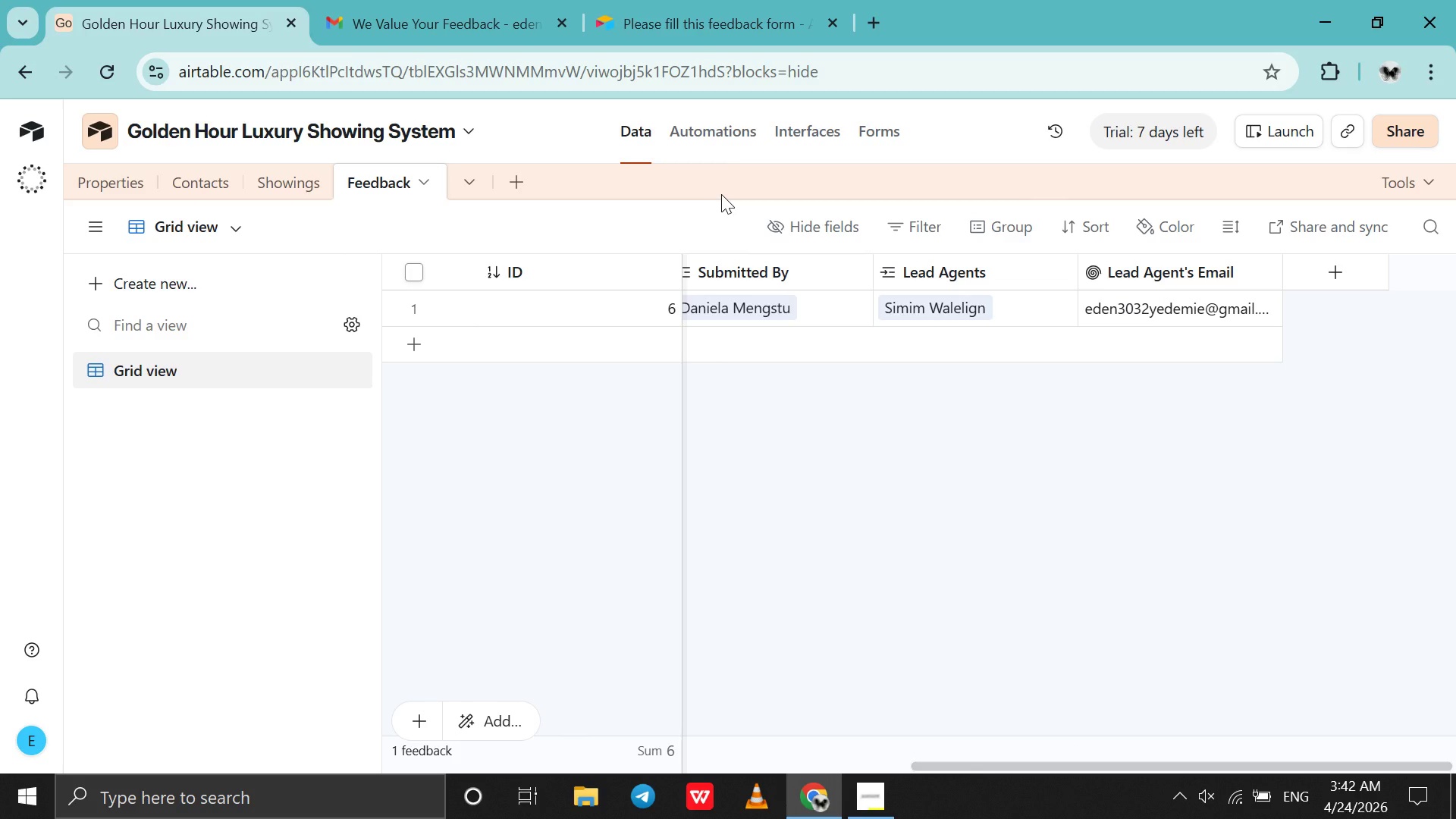 
left_click([424, 0])
 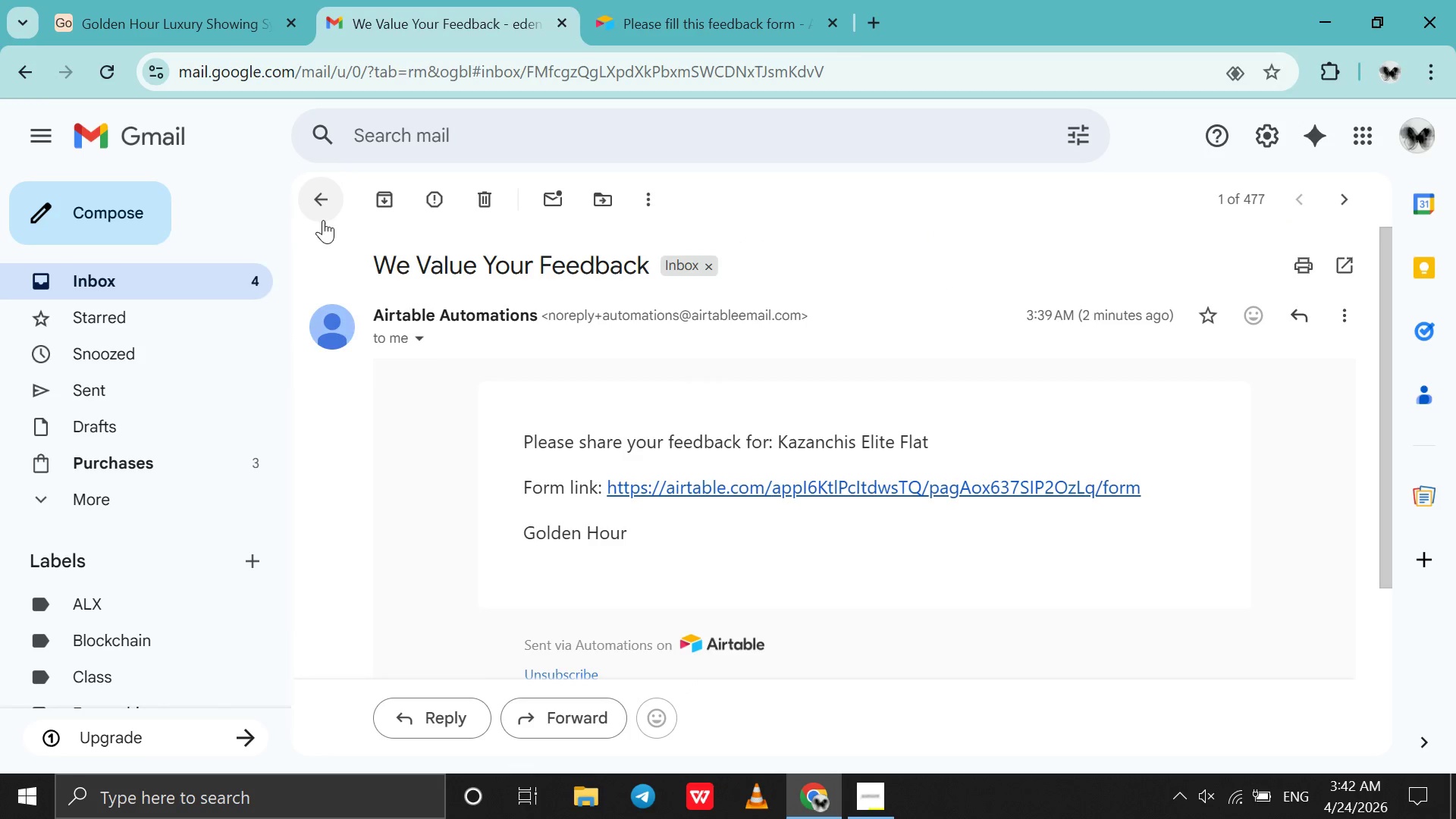 
left_click([323, 220])
 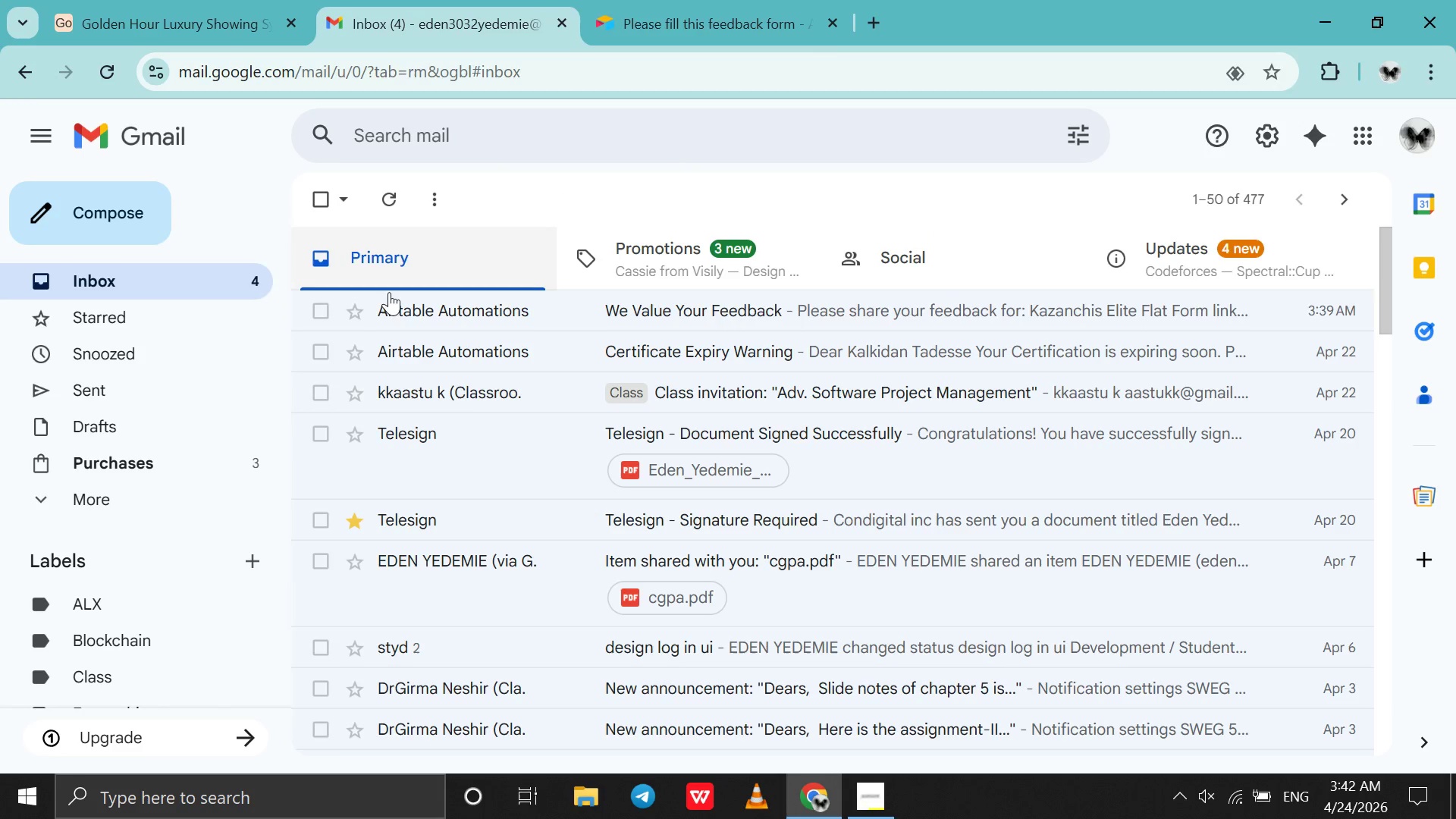 
scroll: coordinate [486, 384], scroll_direction: up, amount: 13.0
 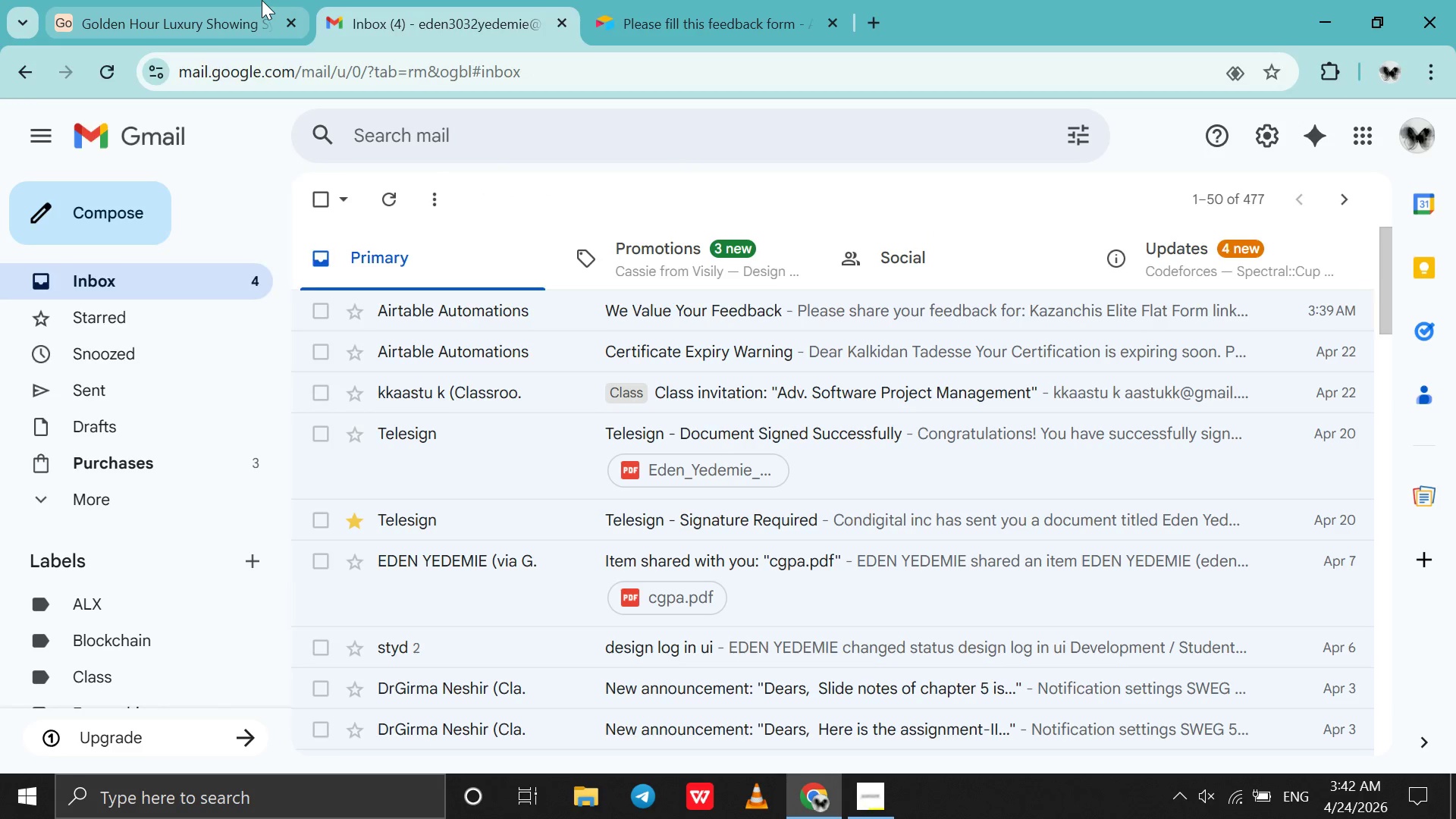 
left_click([262, 0])
 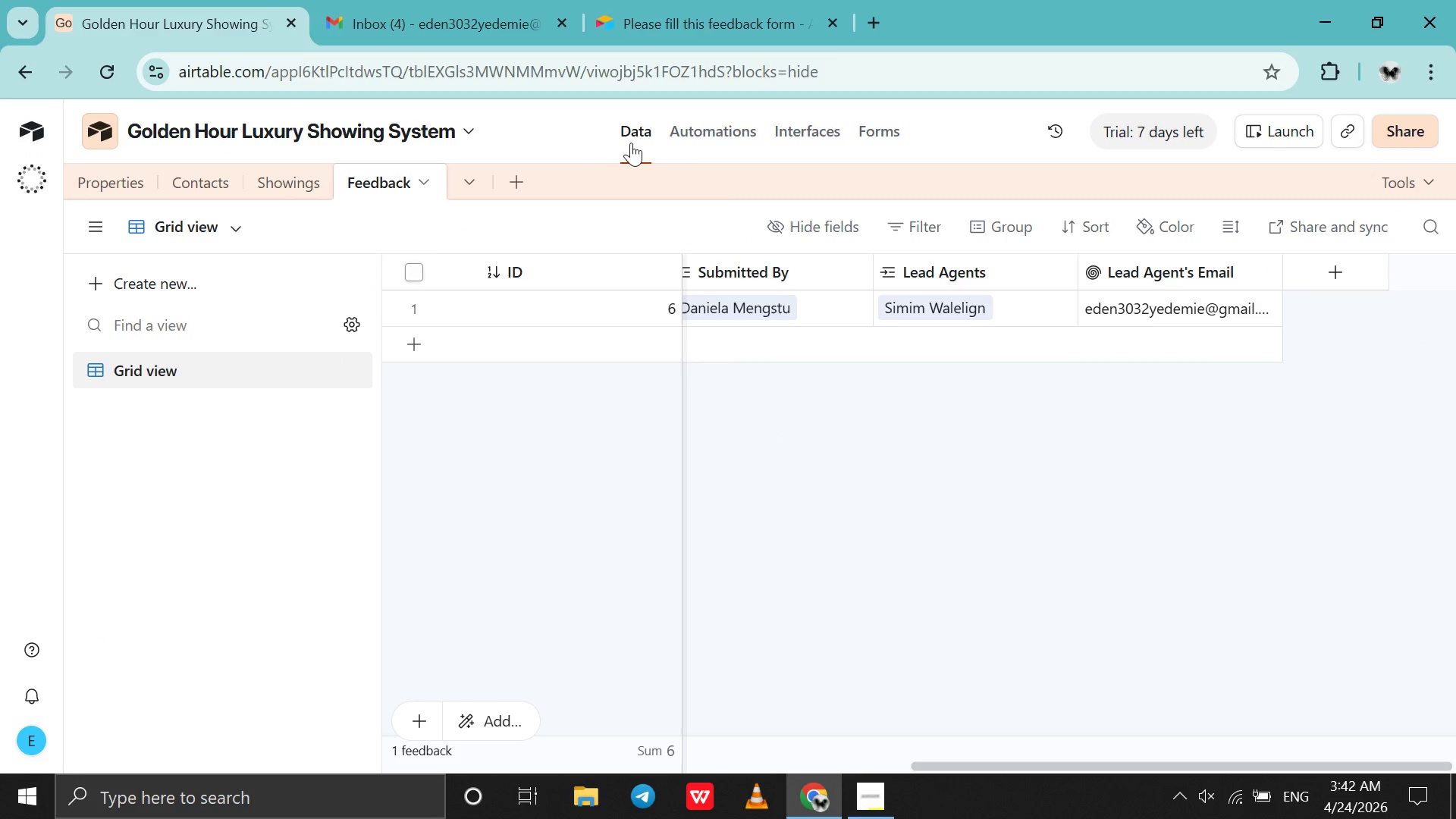 
left_click([699, 147])
 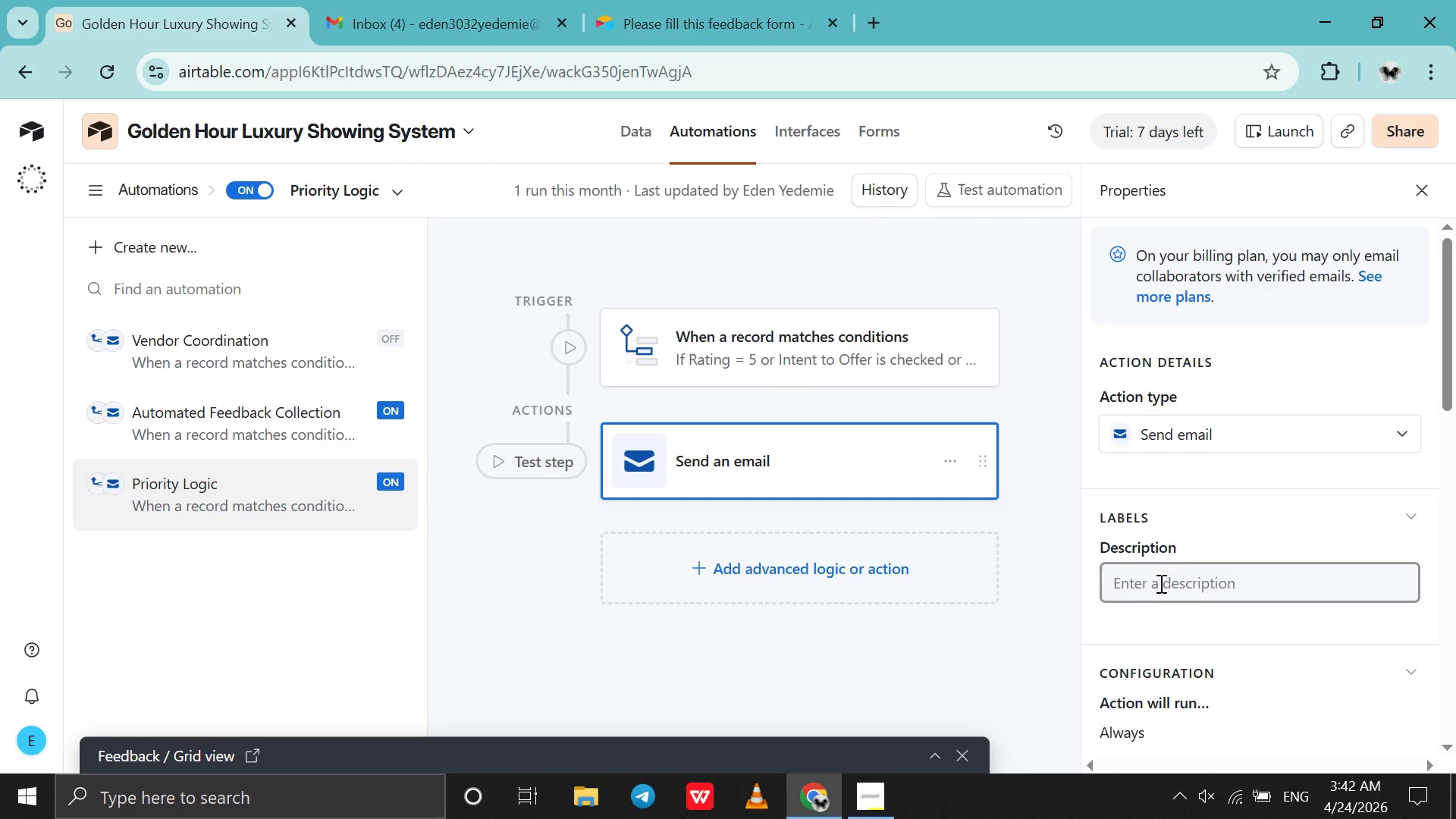 
wait(6.91)
 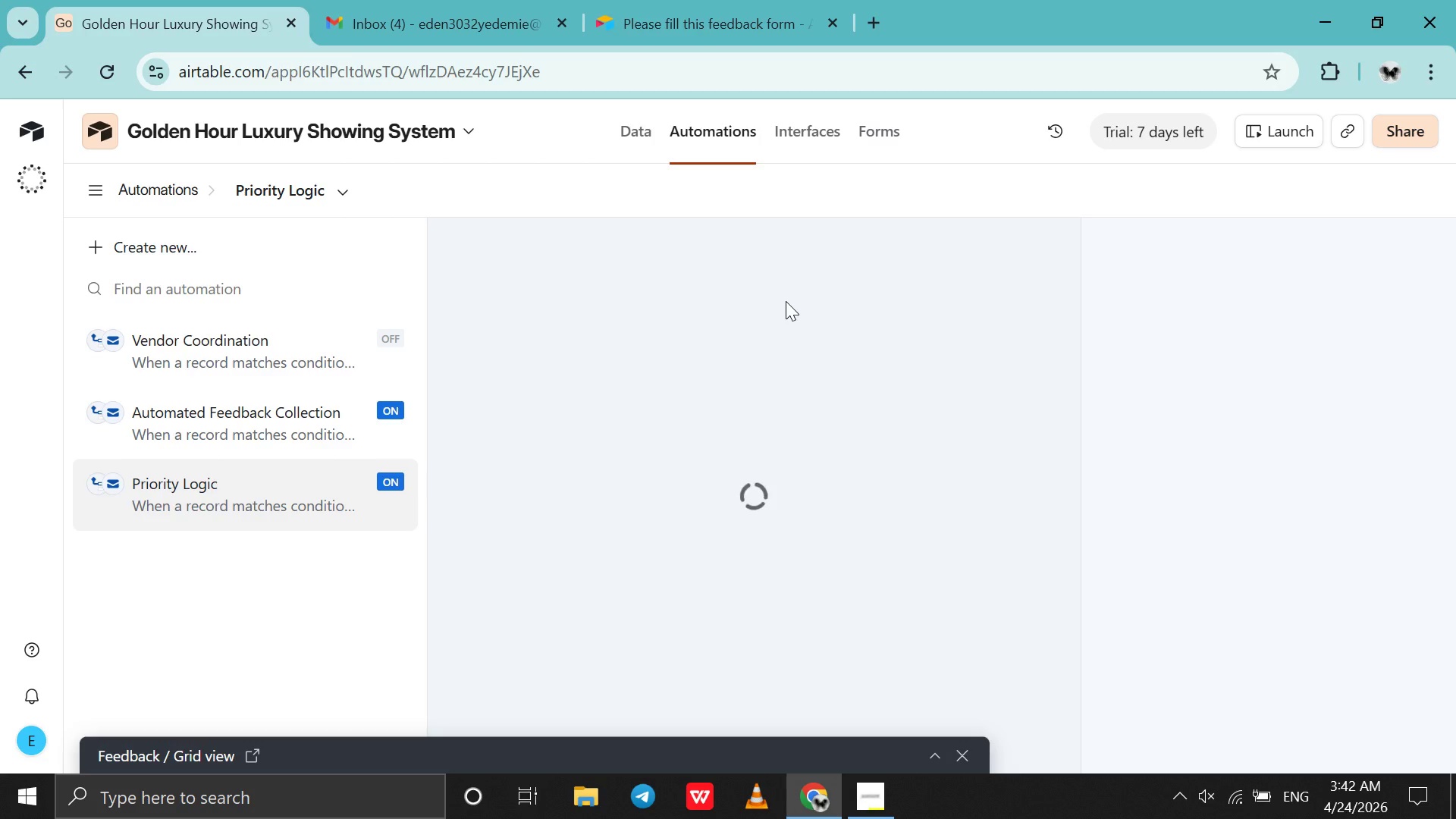 
left_click([245, 187])
 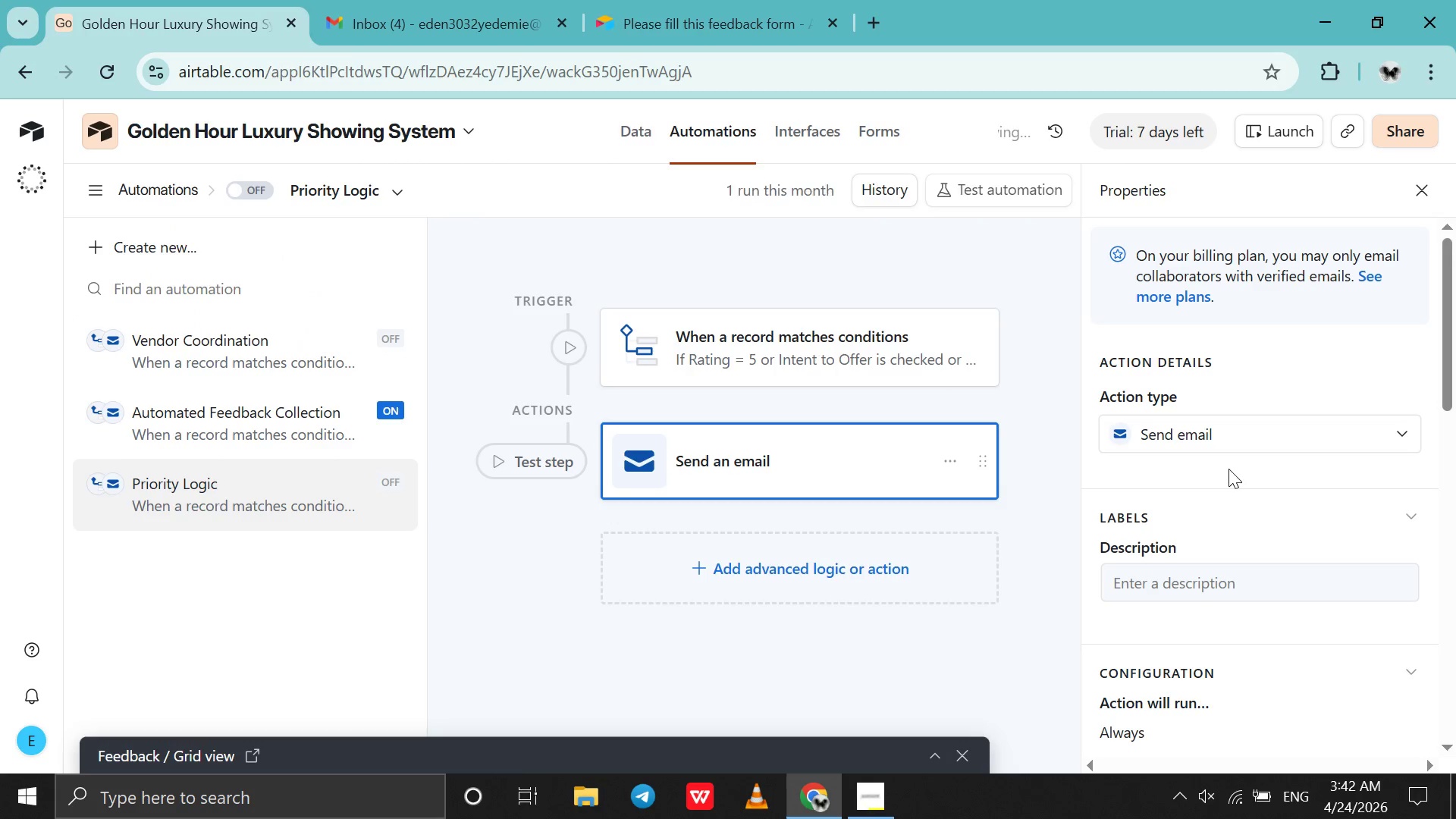 
scroll: coordinate [1228, 469], scroll_direction: down, amount: 32.0
 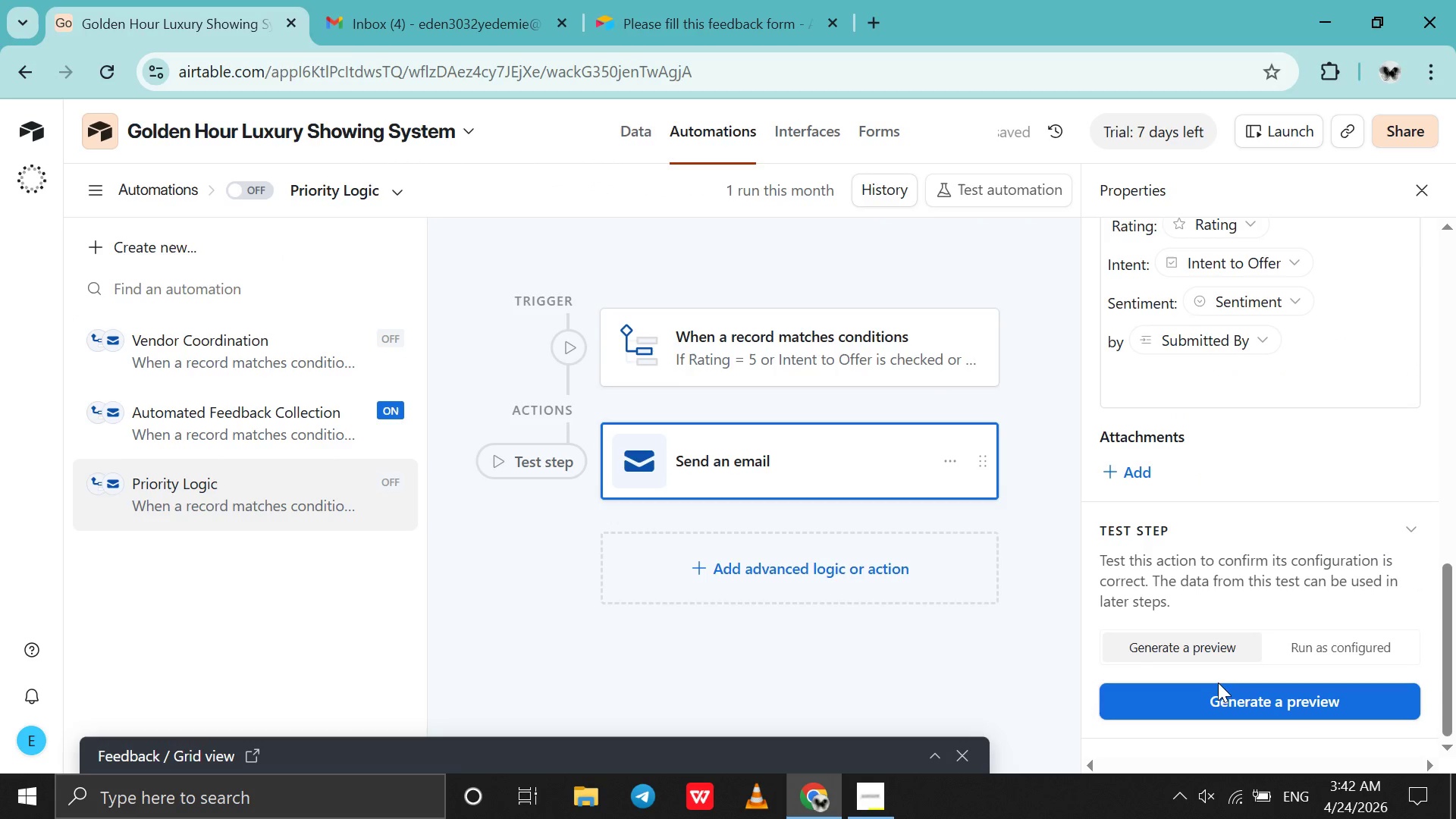 
left_click([1219, 695])
 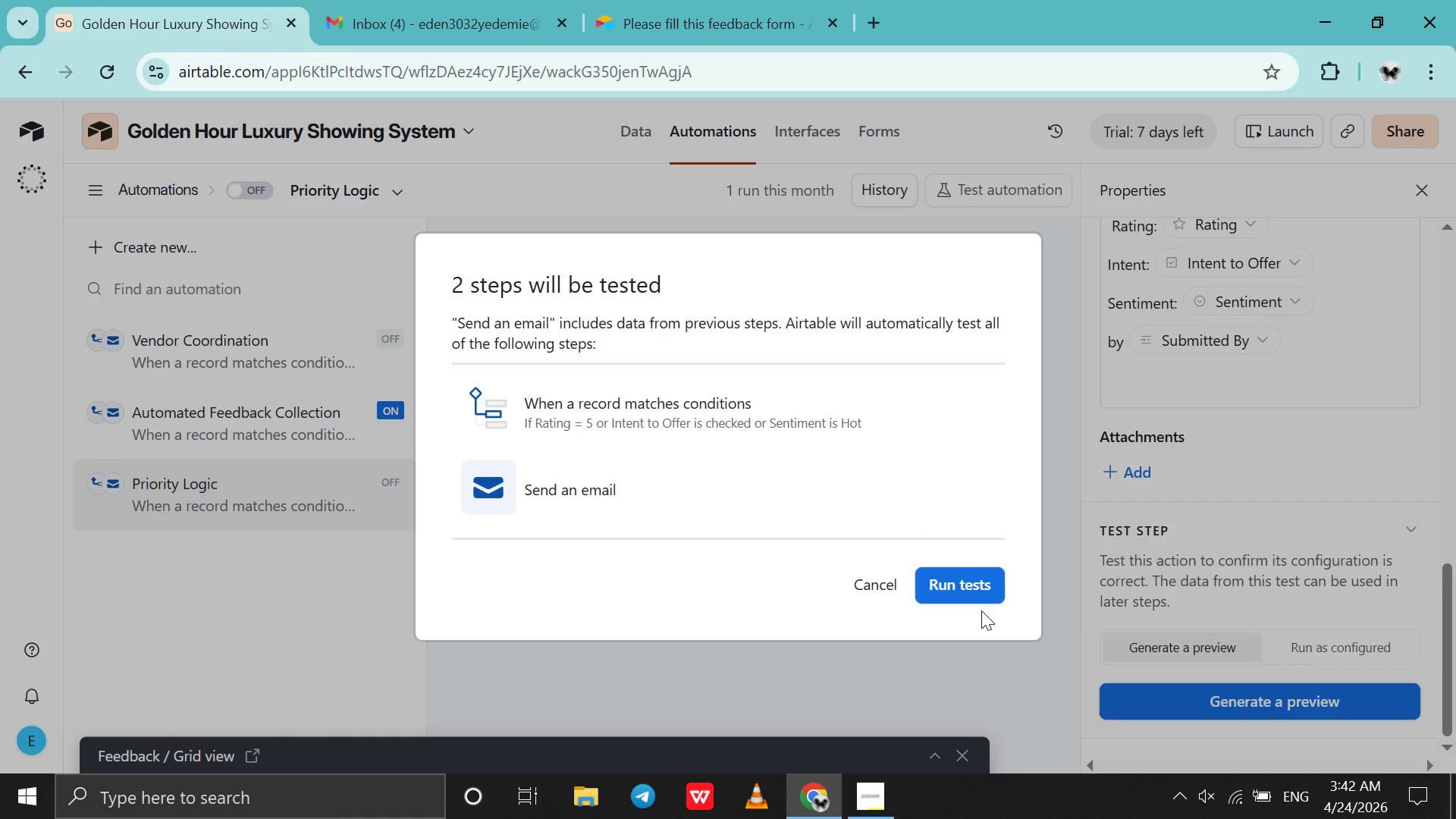 
left_click([988, 582])
 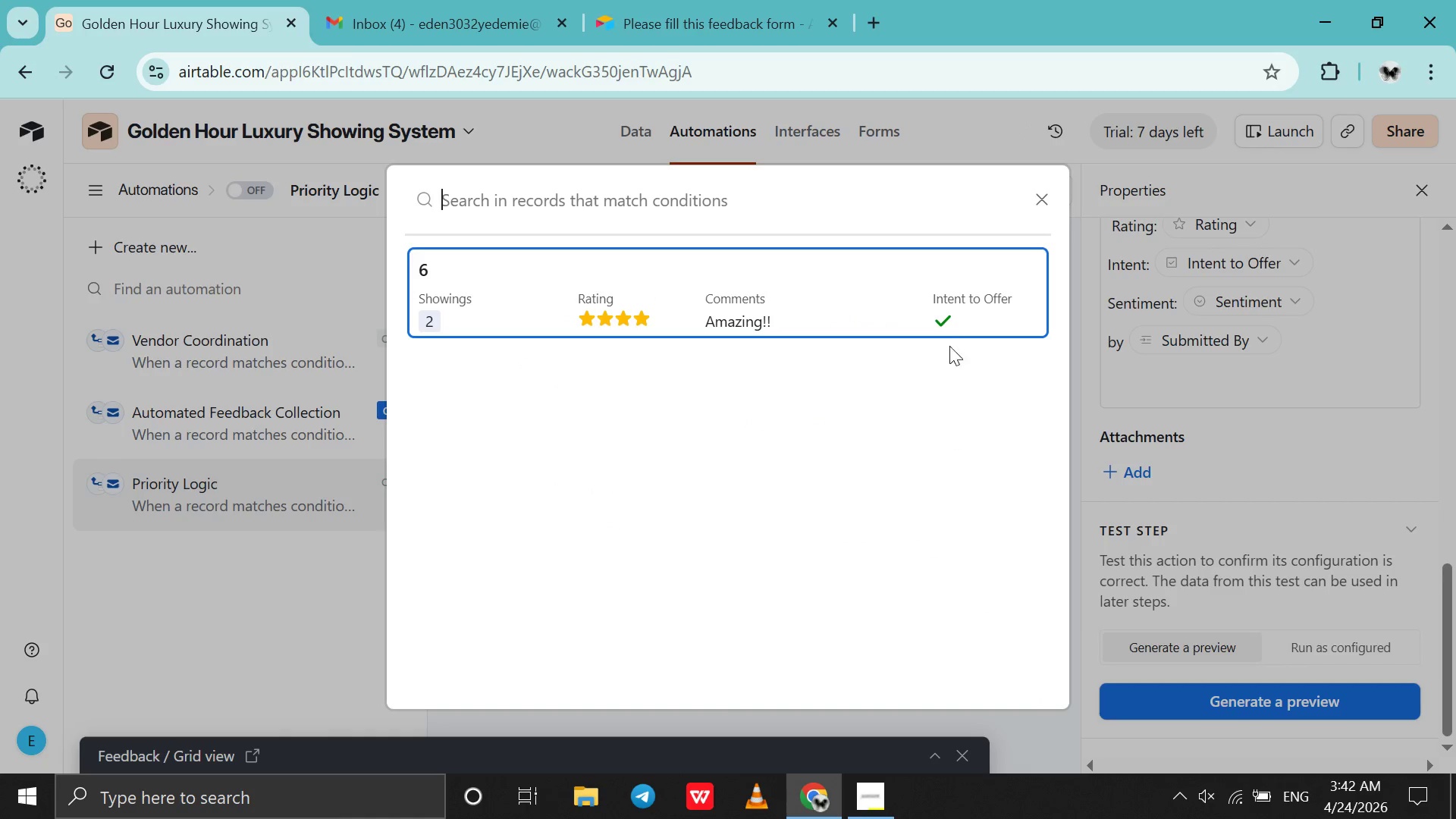 
left_click([950, 318])
 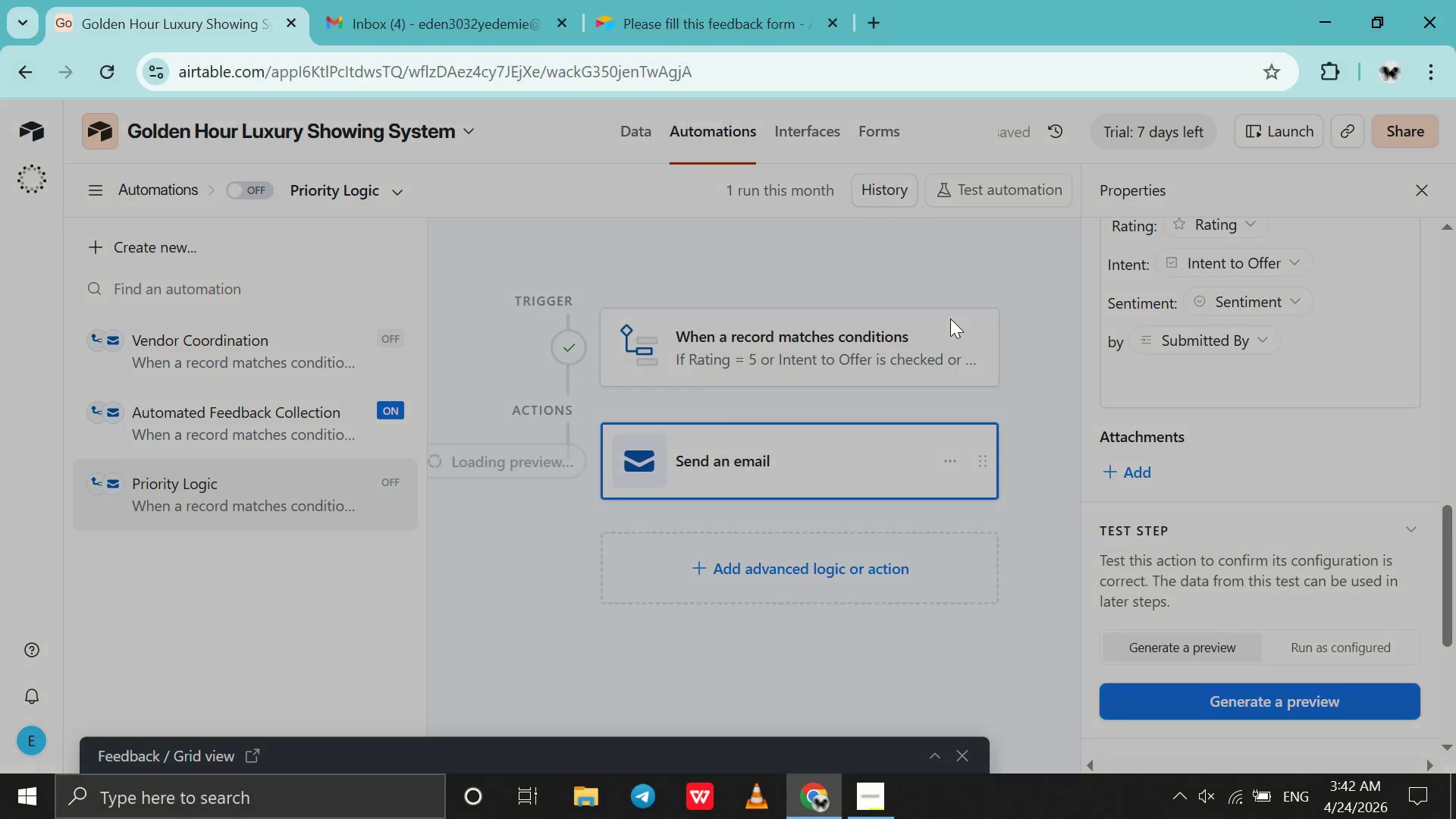 
scroll: coordinate [816, 426], scroll_direction: down, amount: 3.0
 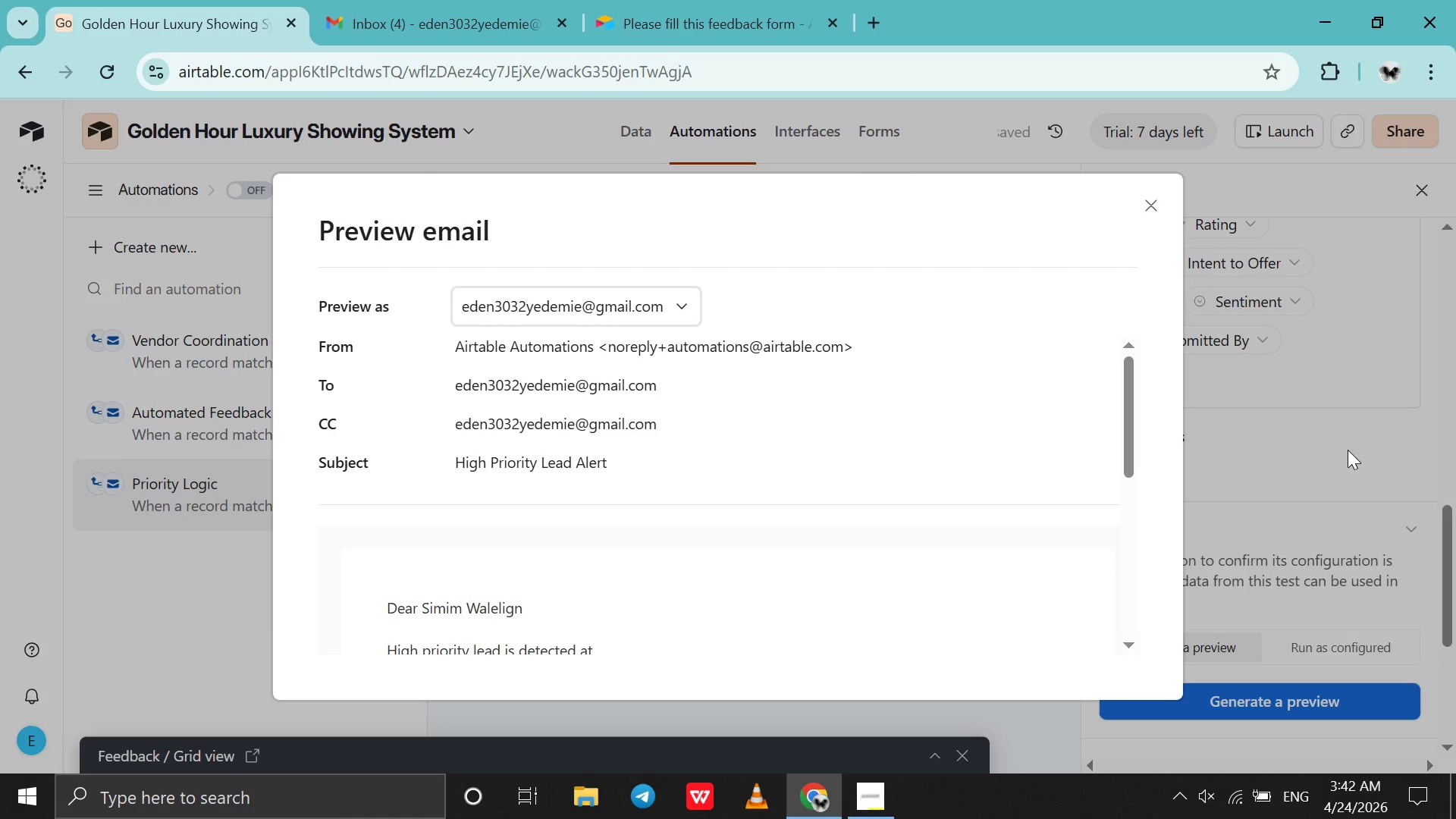 
left_click([1348, 450])
 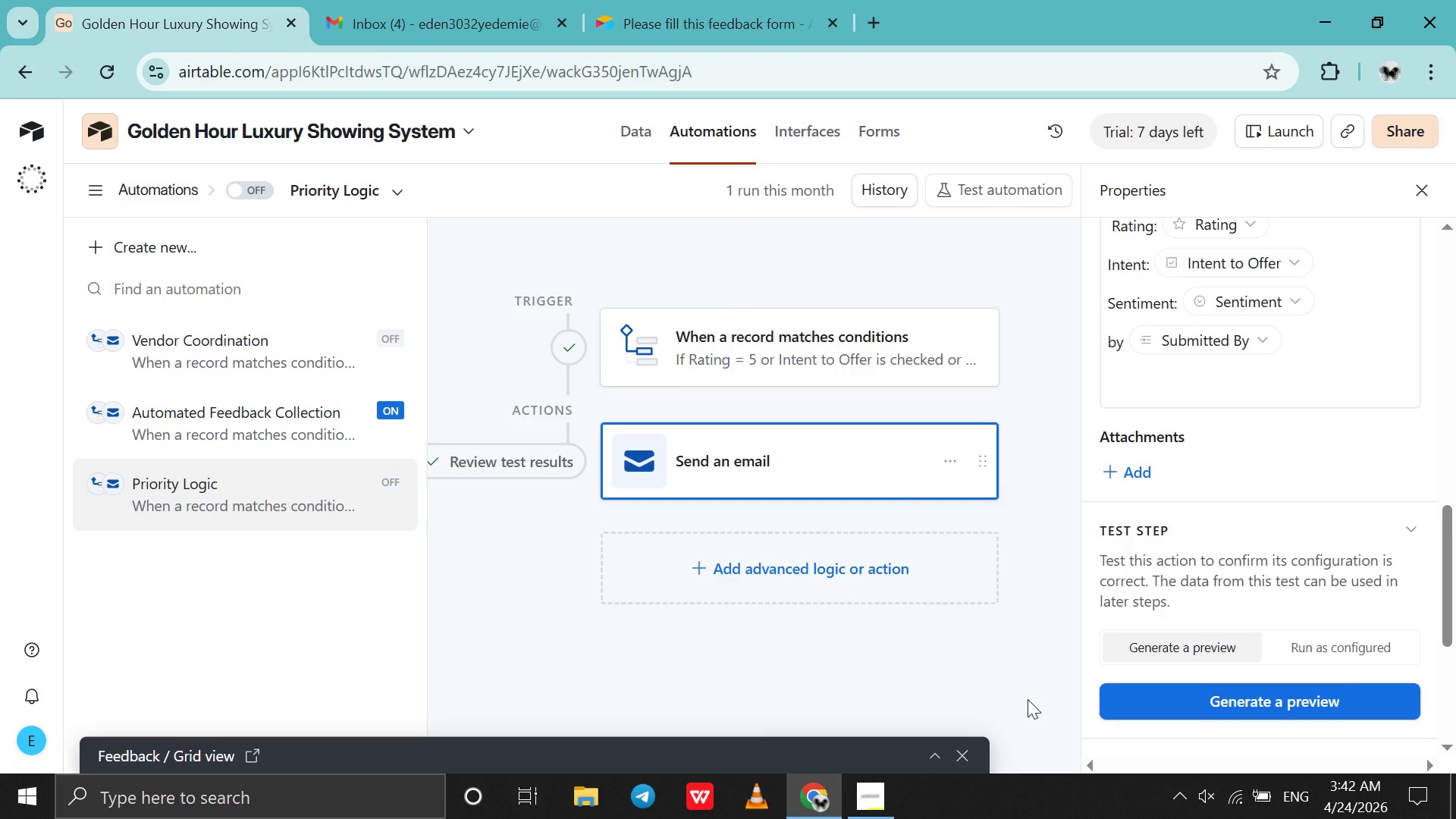 
wait(5.84)
 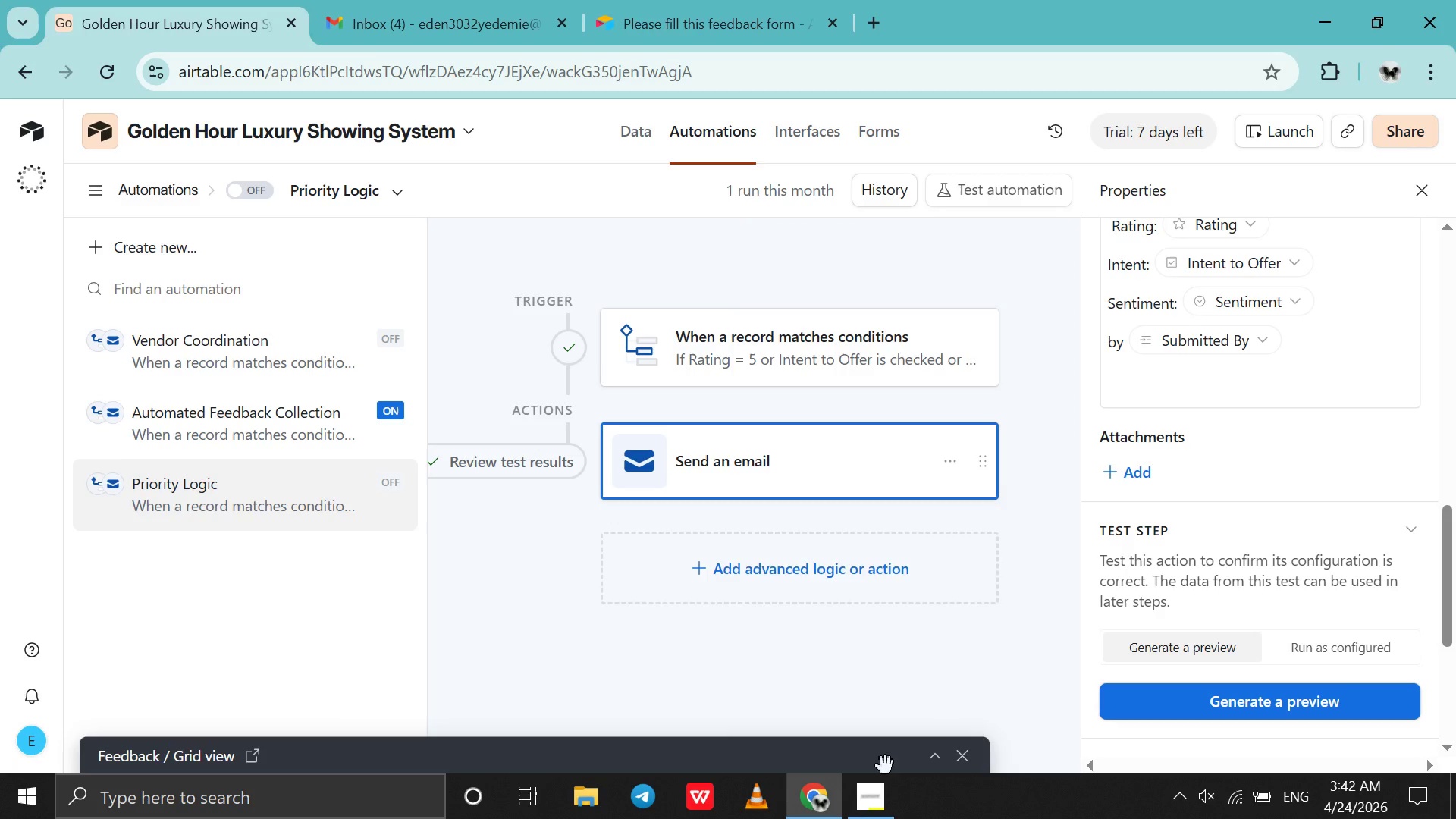 
left_click_drag(start_coordinate=[861, 758], to_coordinate=[977, 670])
 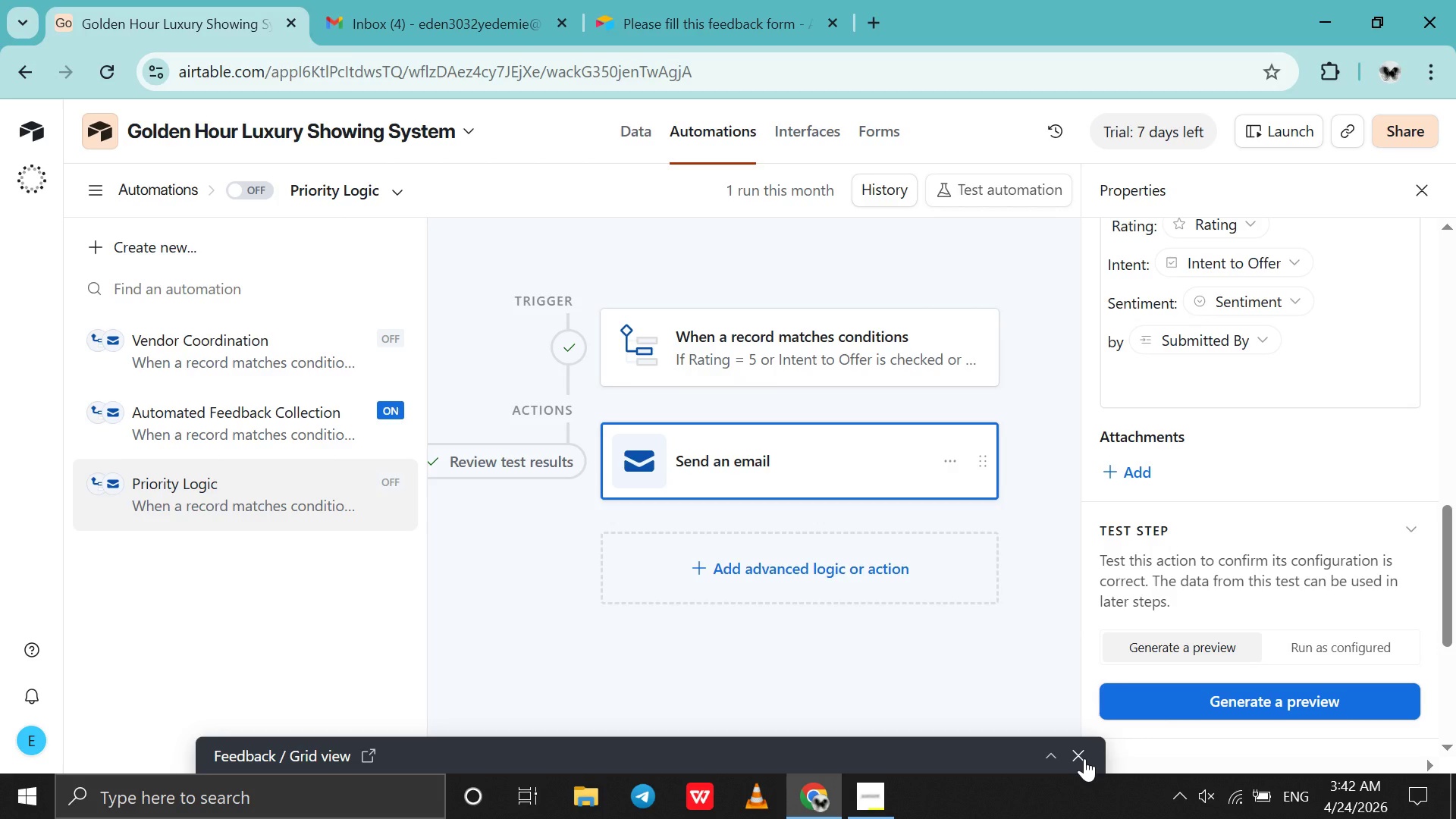 
left_click([1084, 758])
 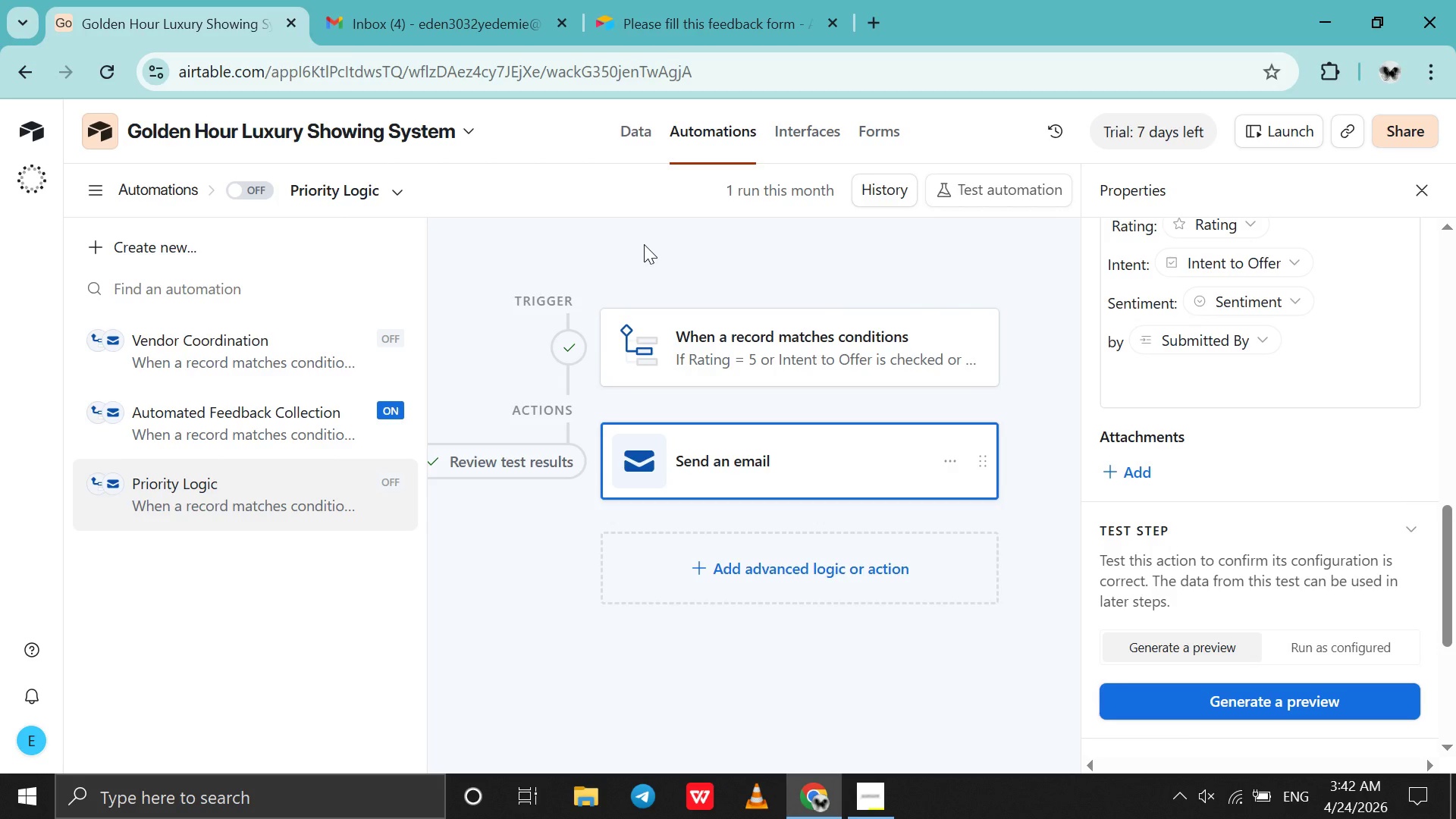 
left_click([699, 0])
 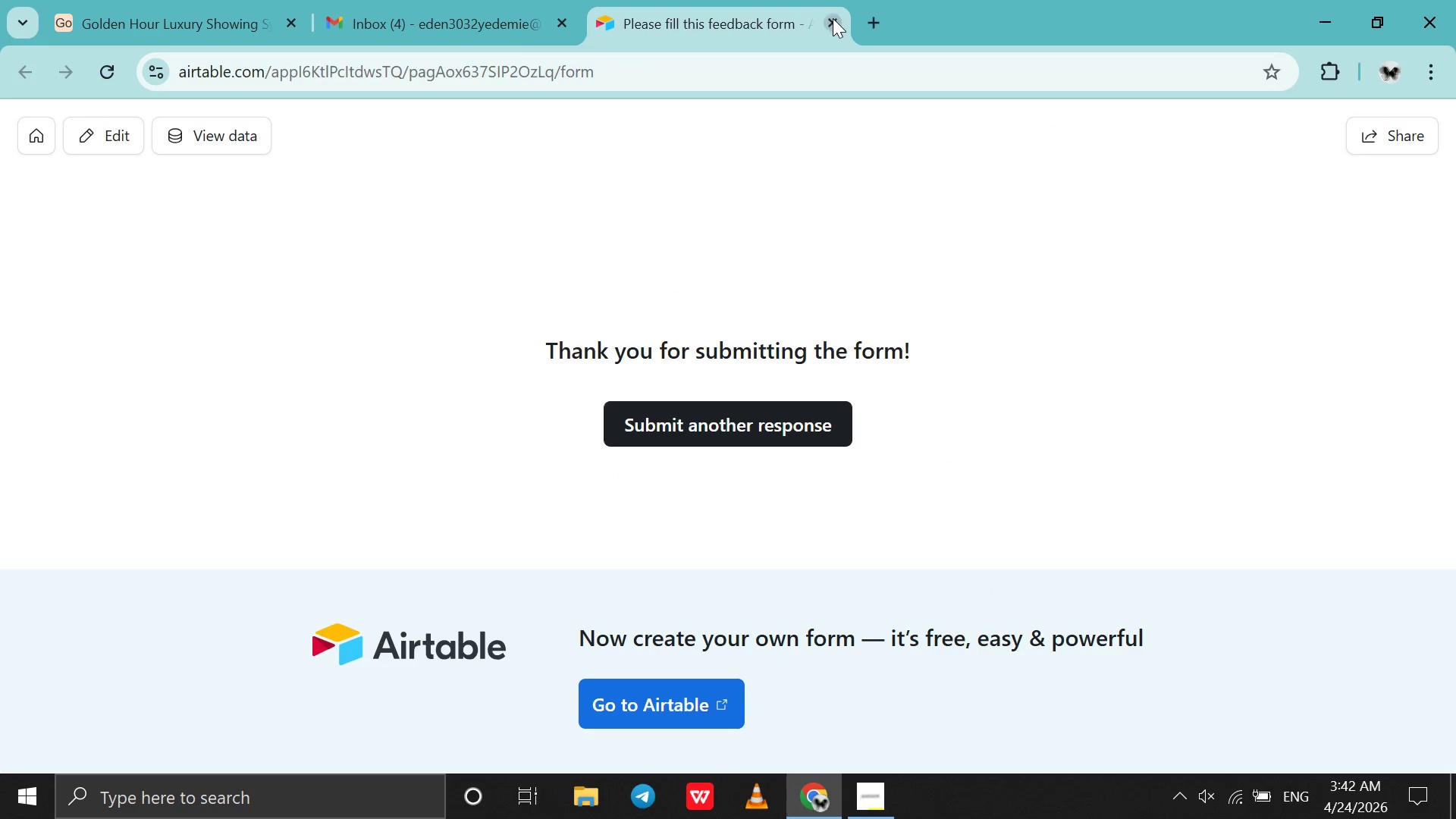 
left_click([833, 18])
 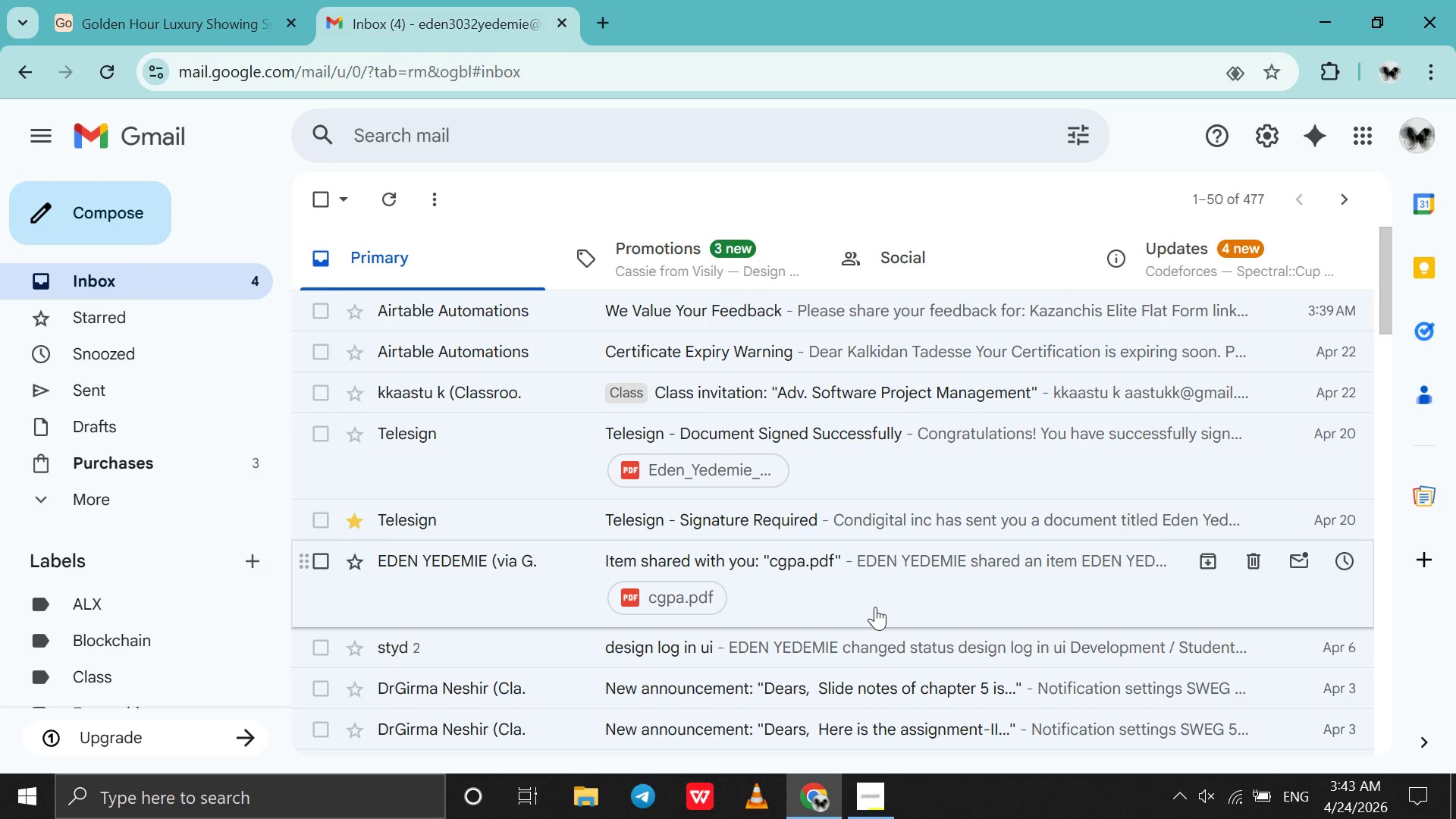 
wait(6.7)
 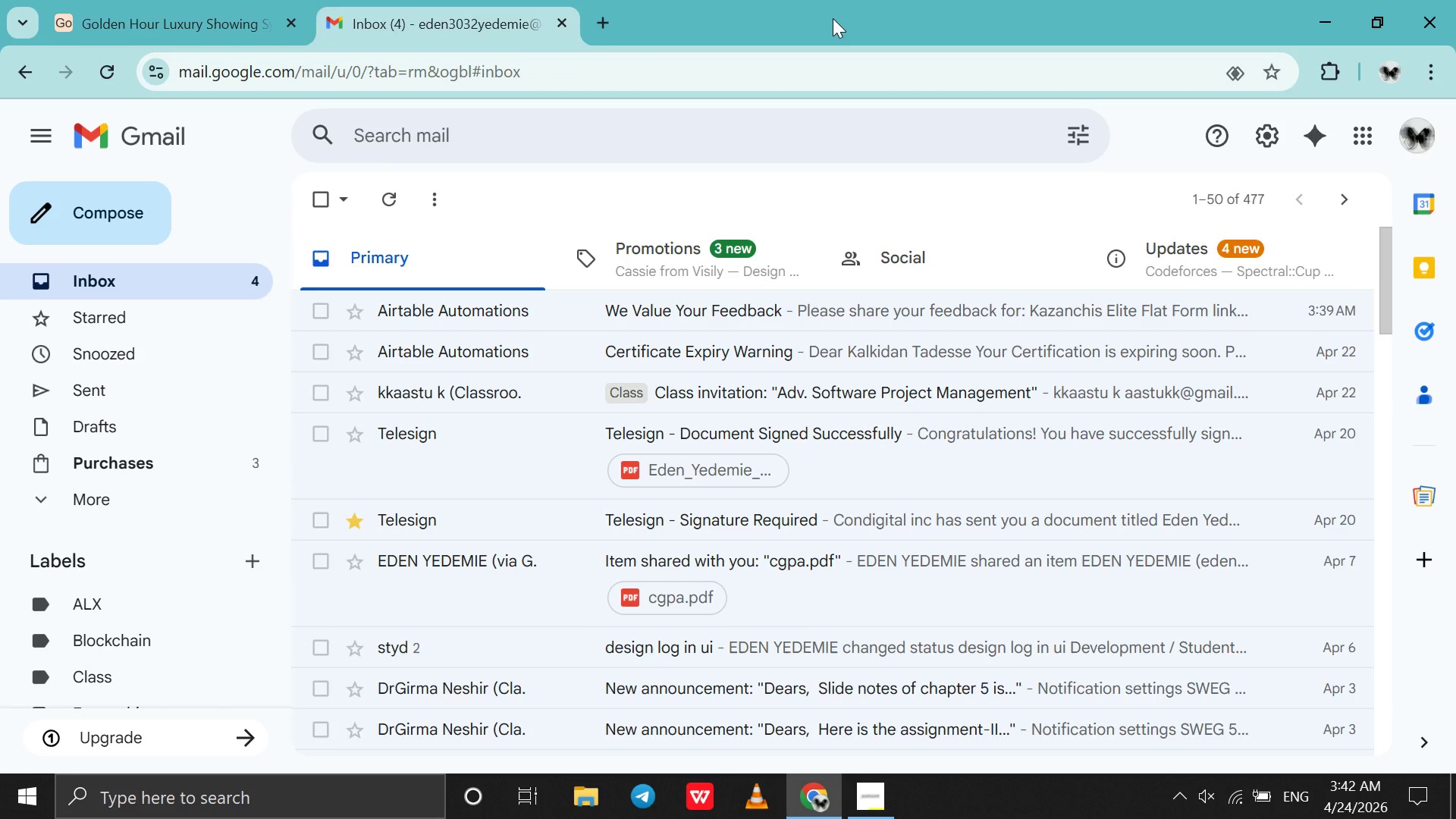 
left_click([855, 815])